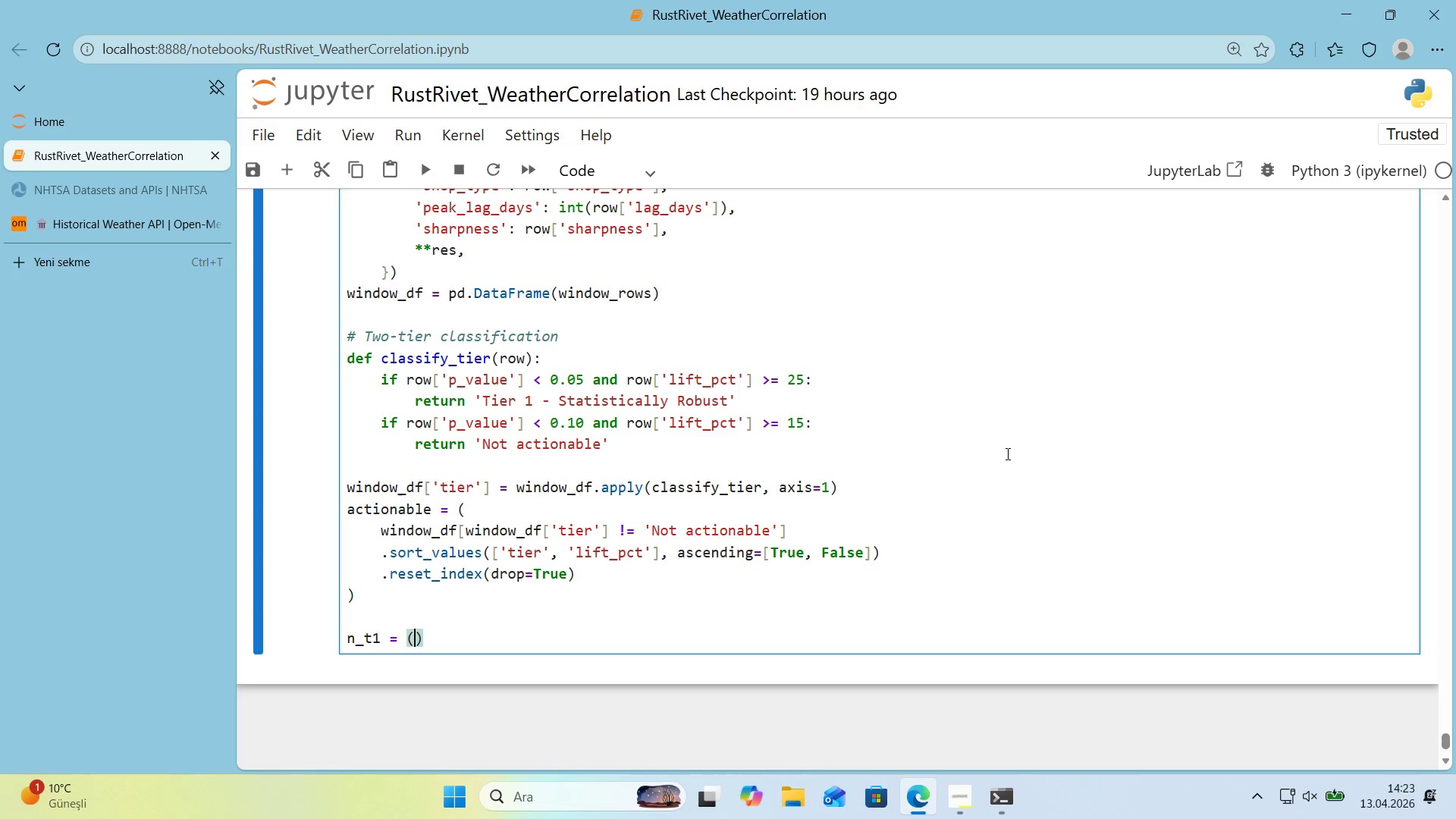 
key(ArrowLeft)
 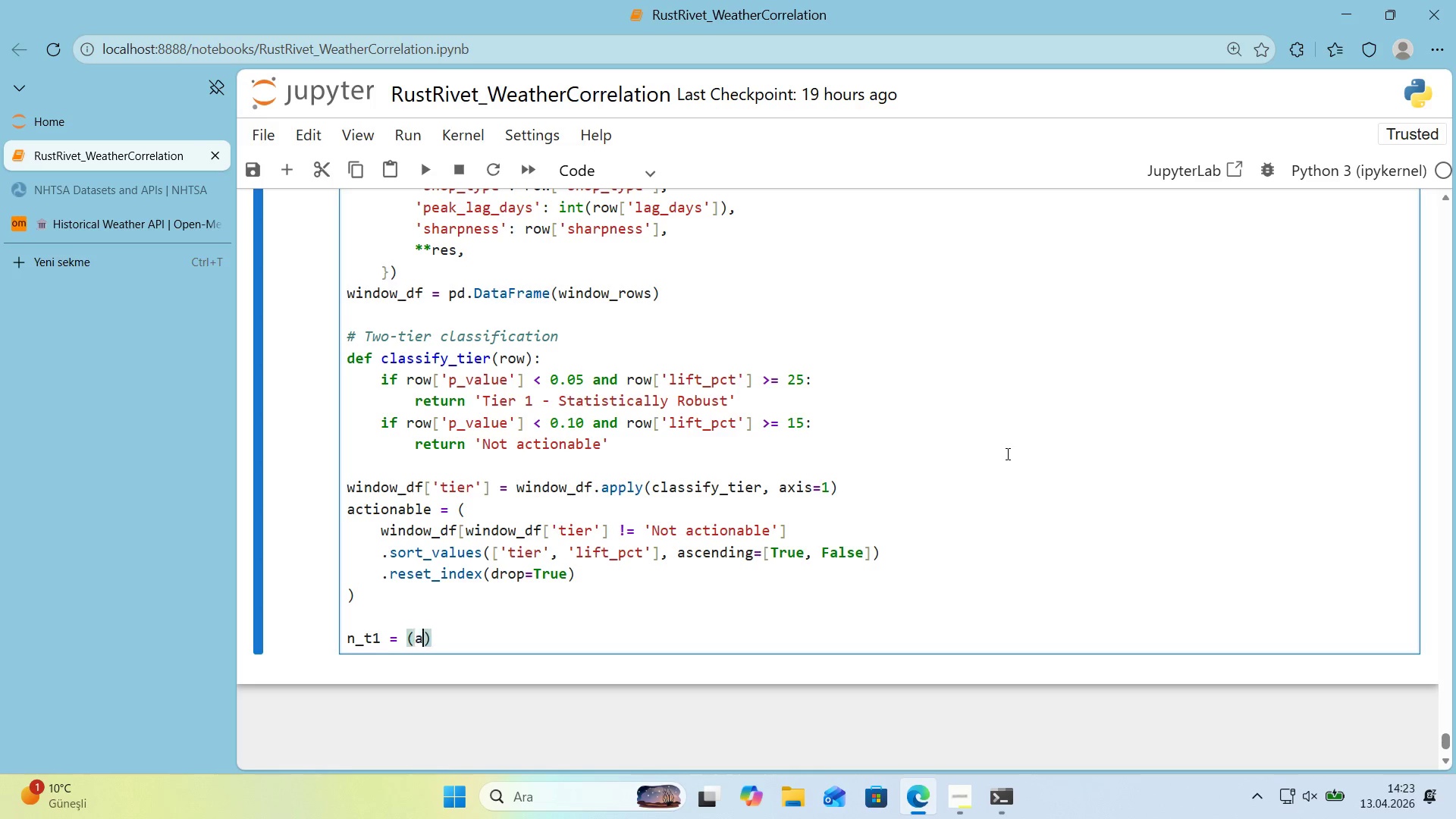 
type(act'onable)
 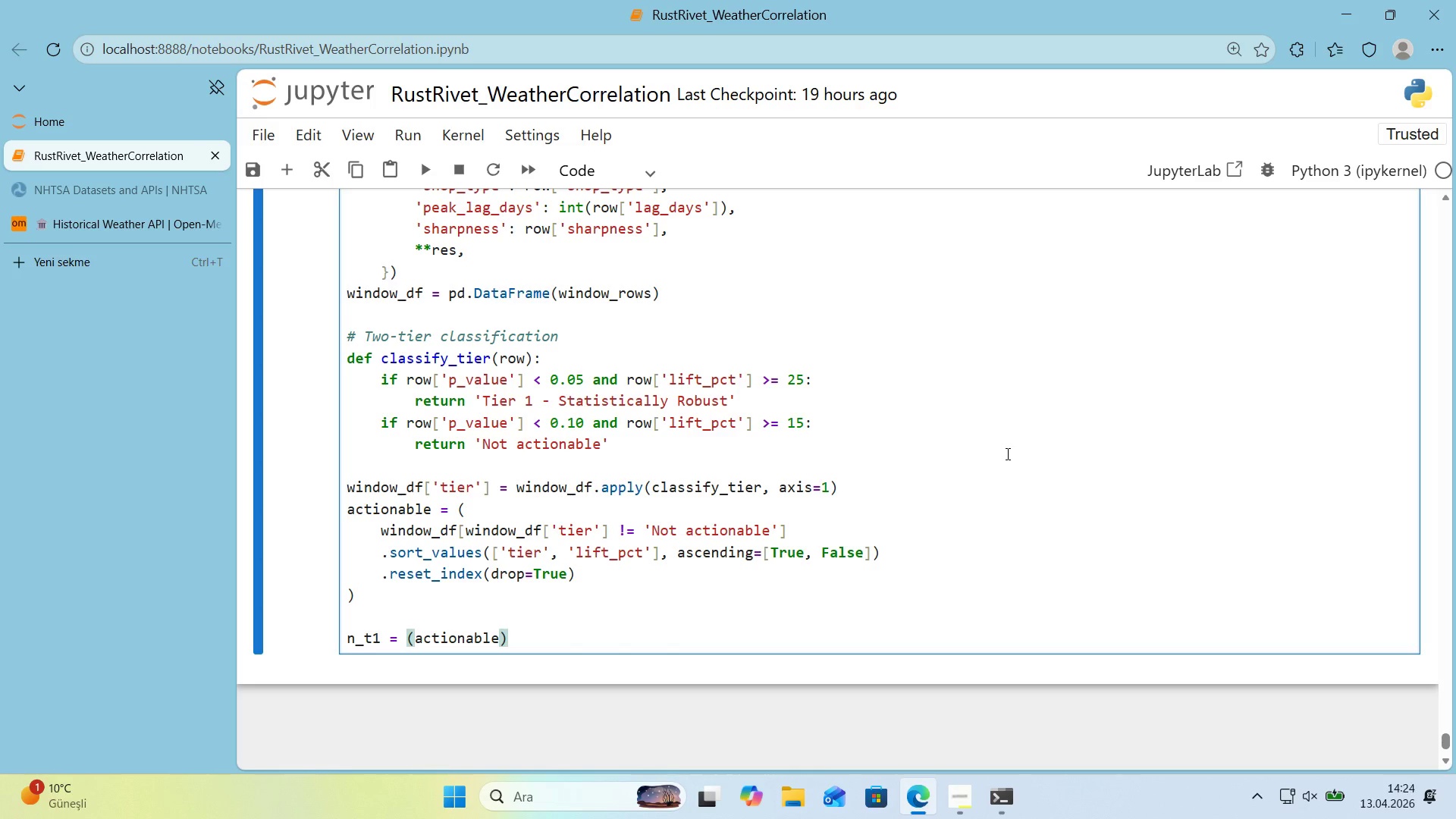 
key(Alt+Control+8)
 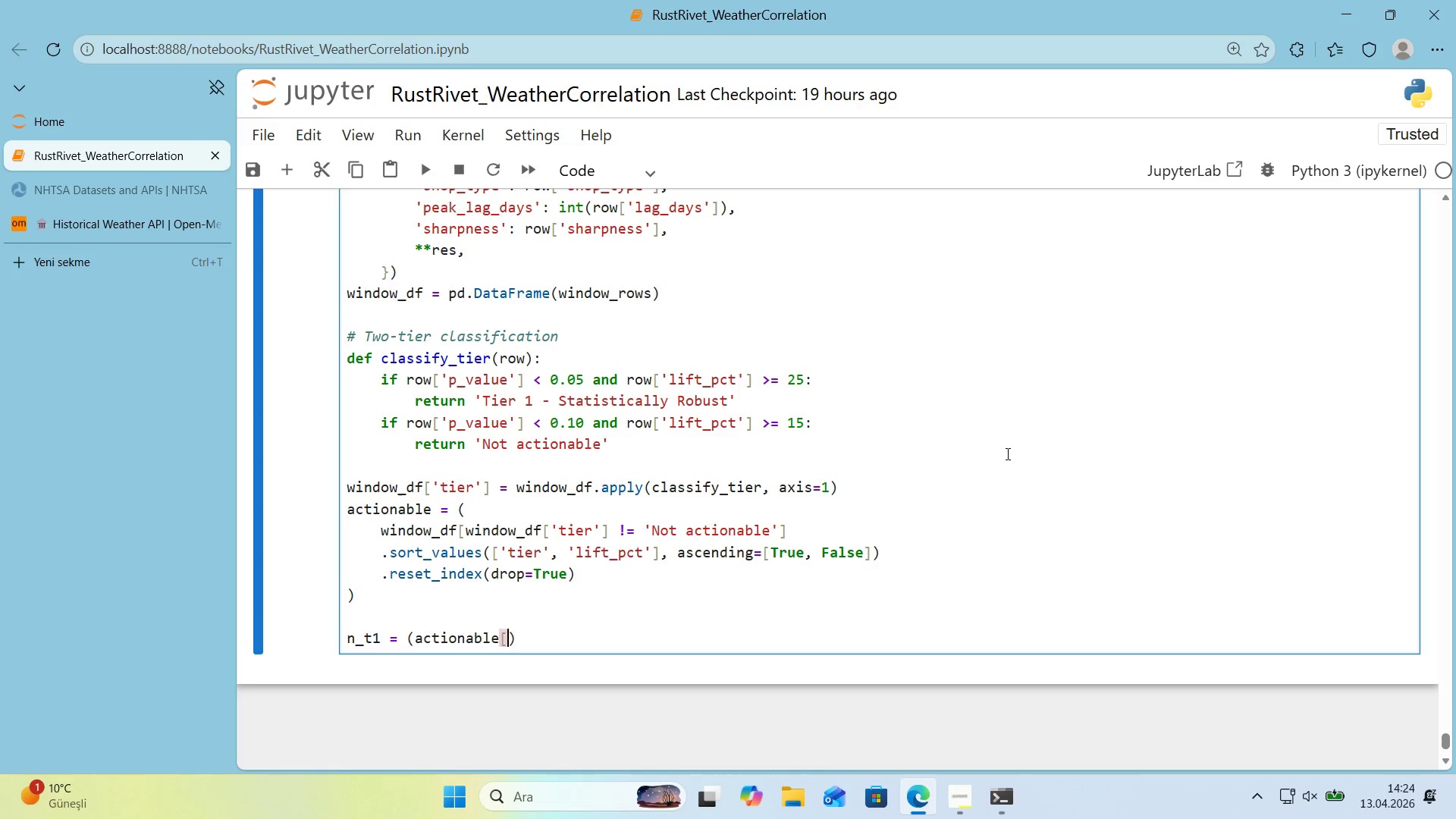 
key(Alt+Control+9)
 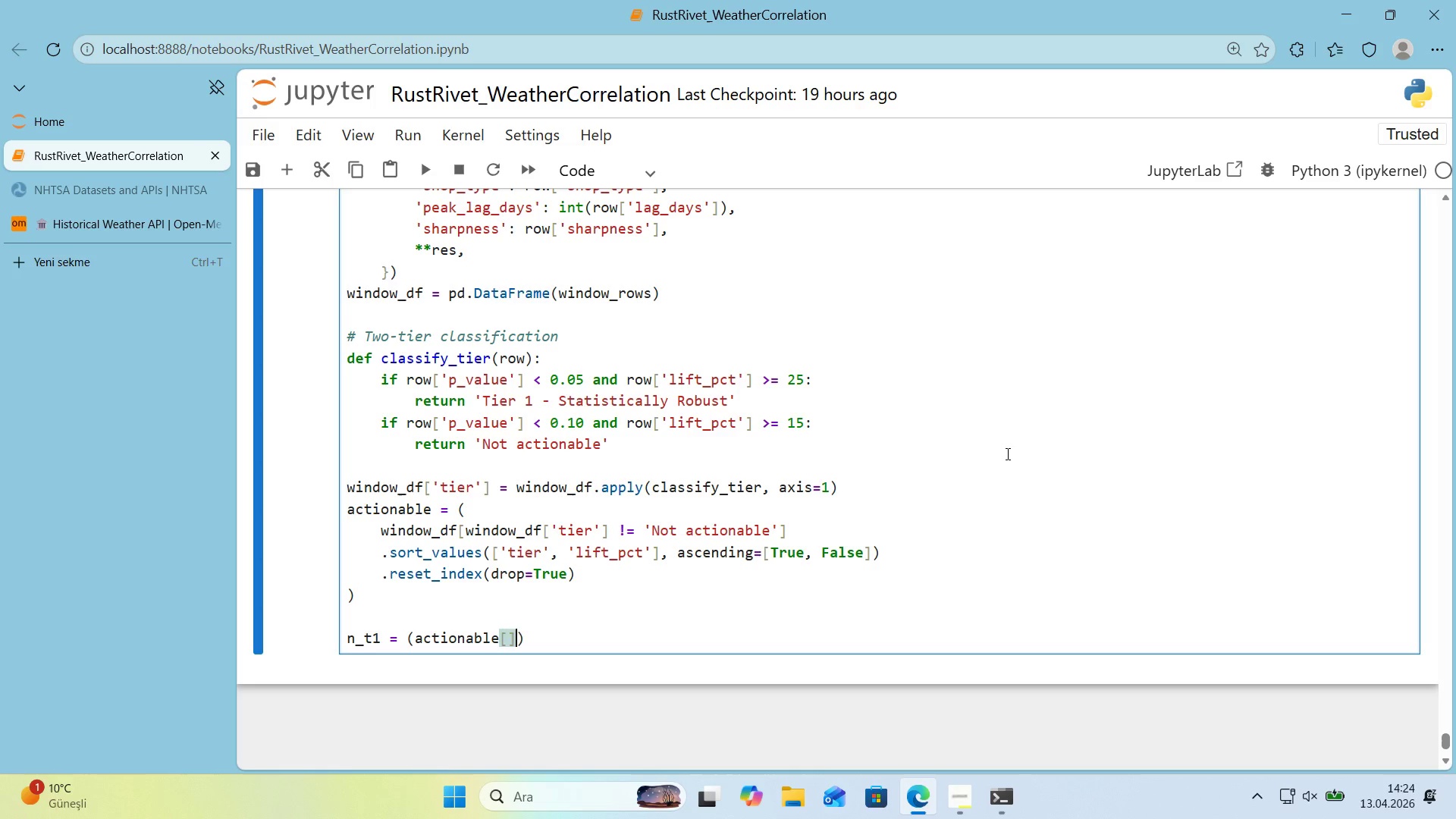 
key(ArrowLeft)
 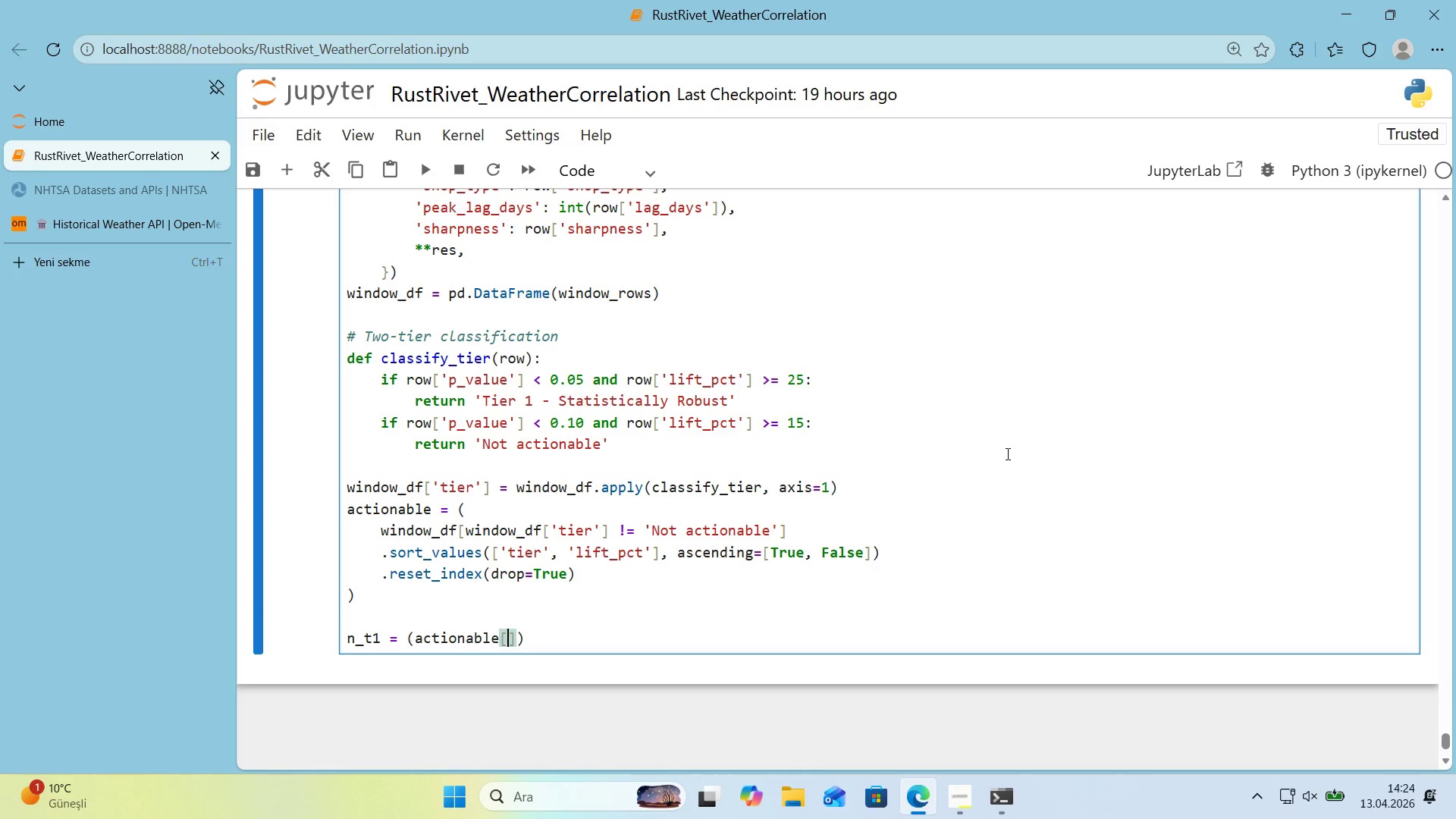 
type(@@)
 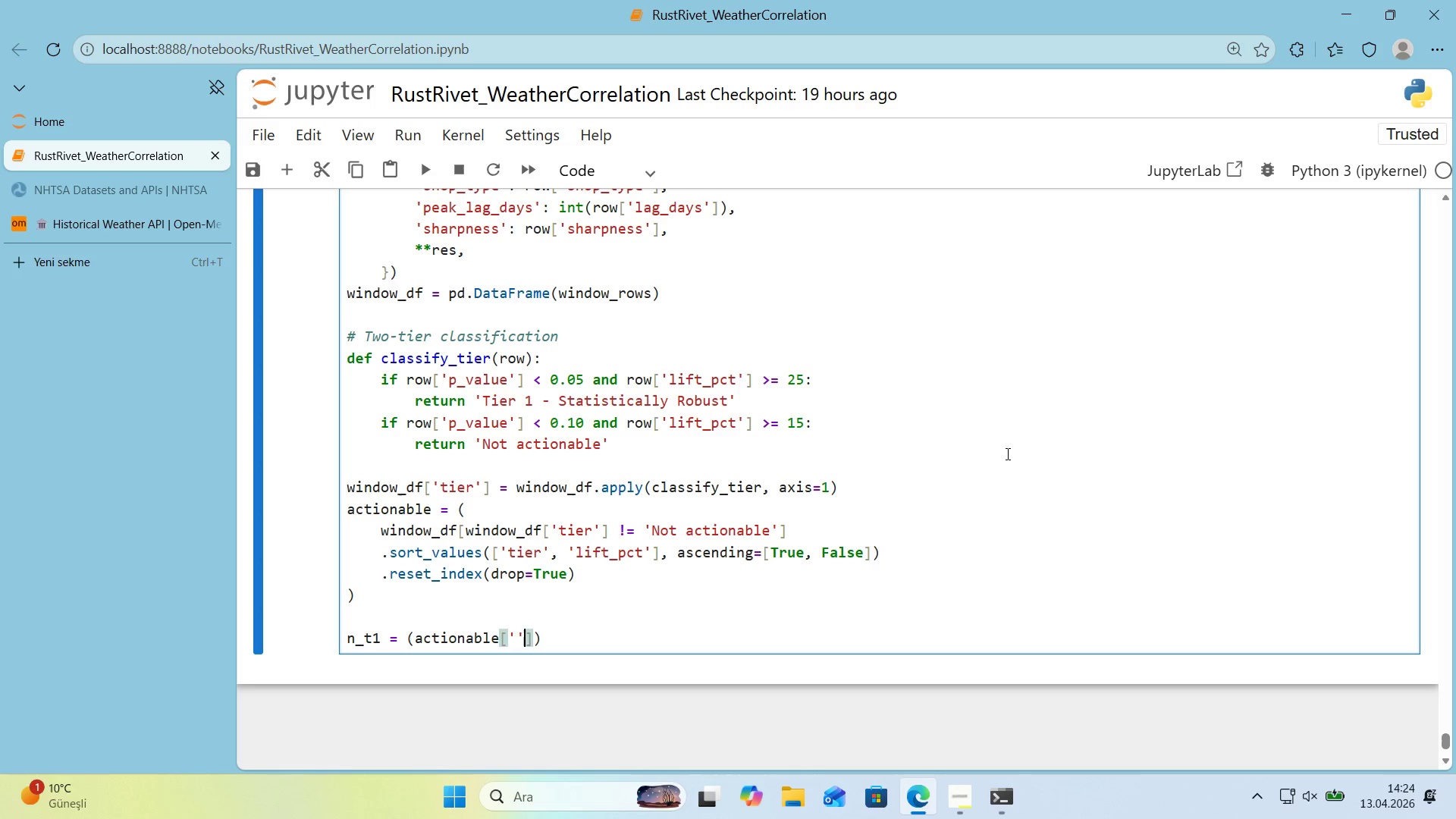 
key(ArrowLeft)
 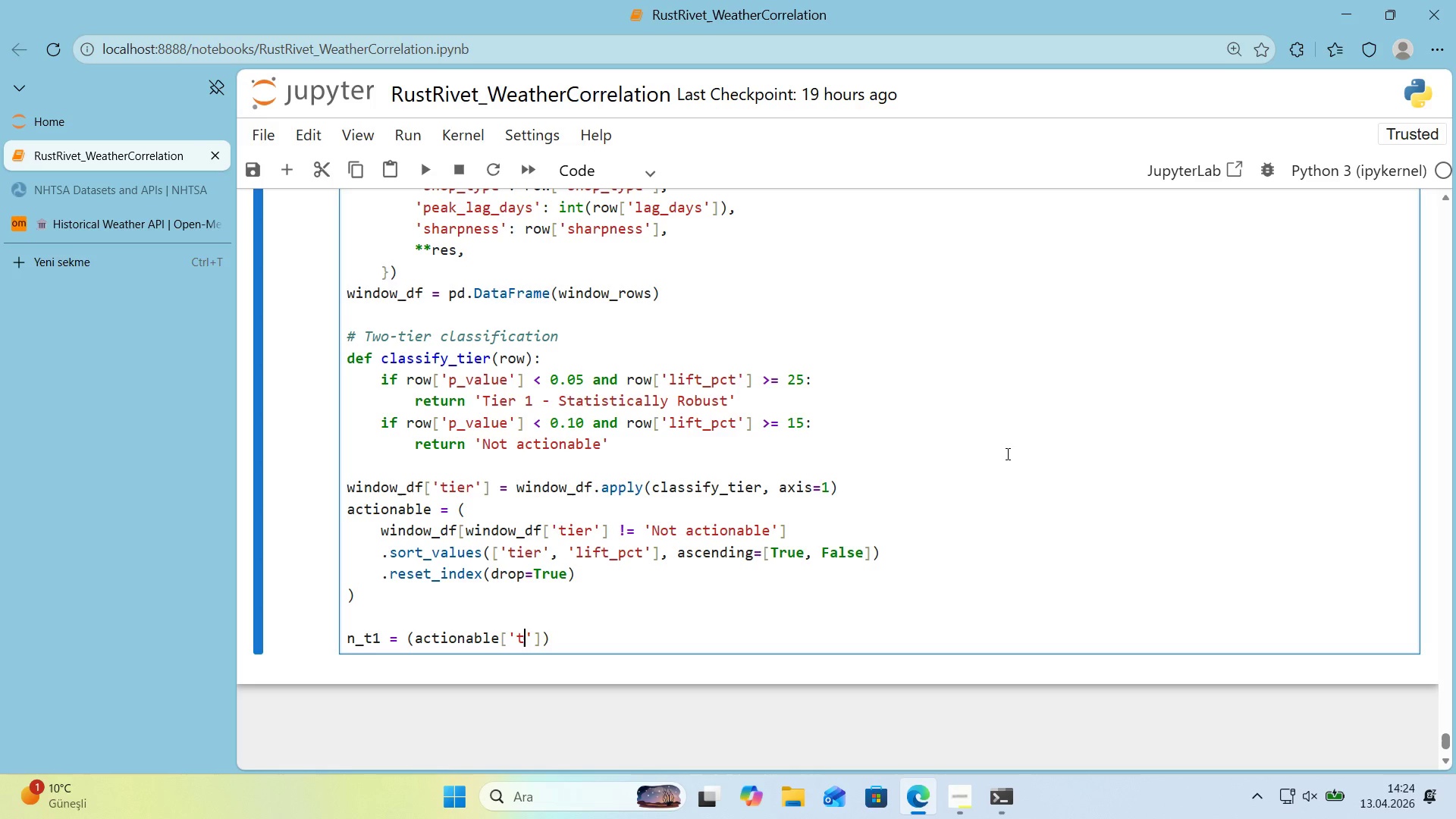 
type(t'er)
 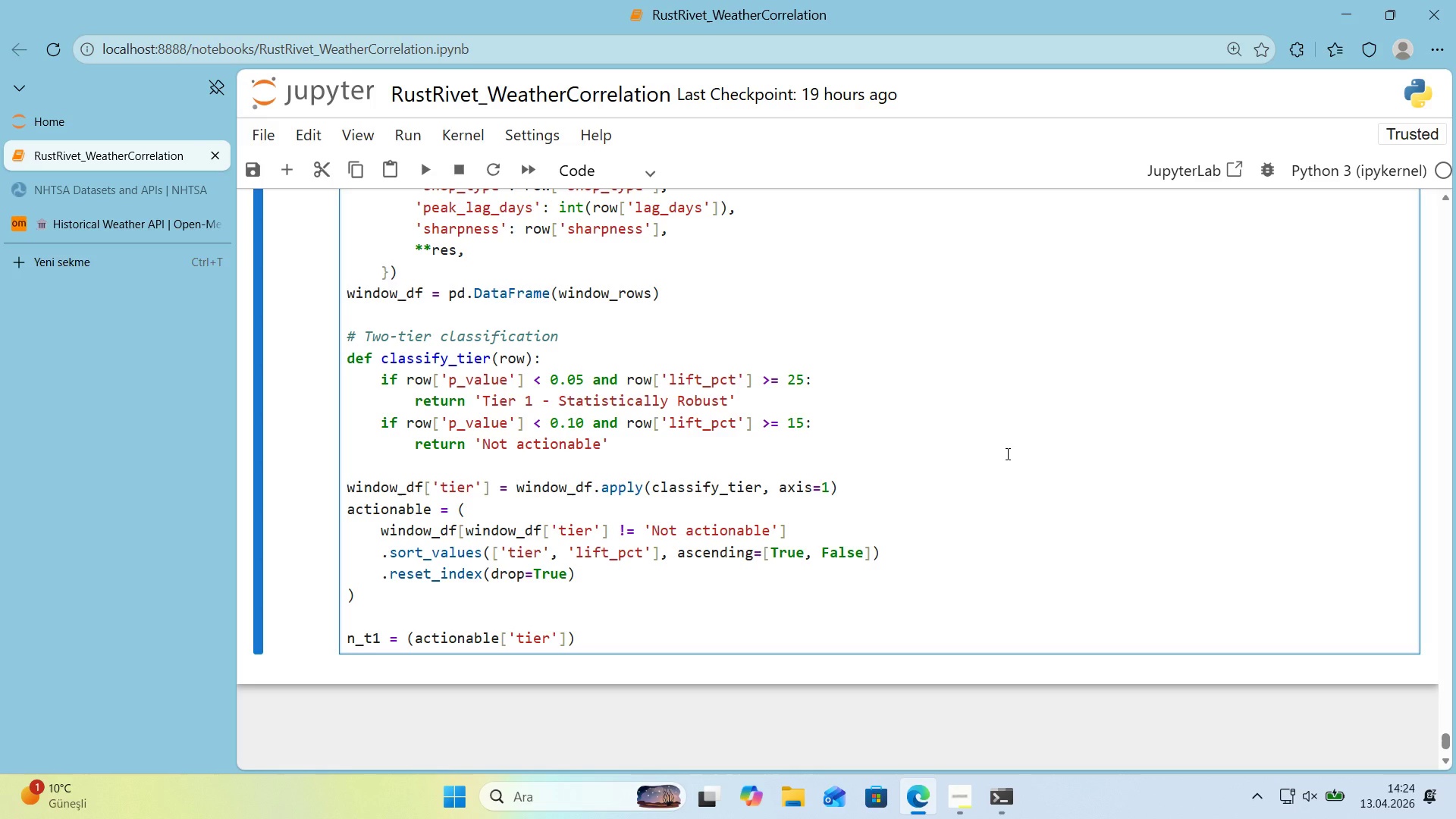 
key(ArrowRight)
 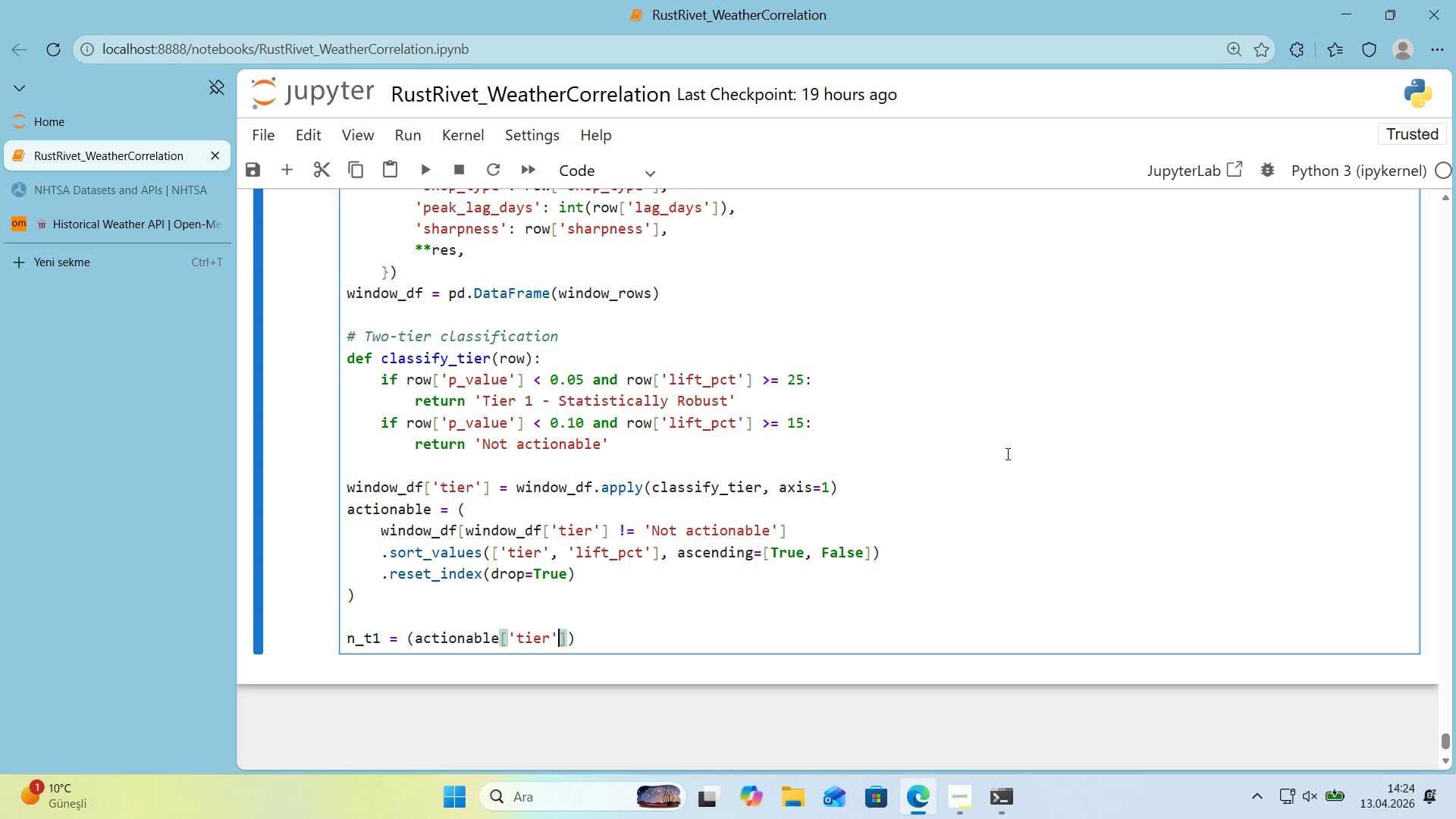 
key(ArrowRight)
 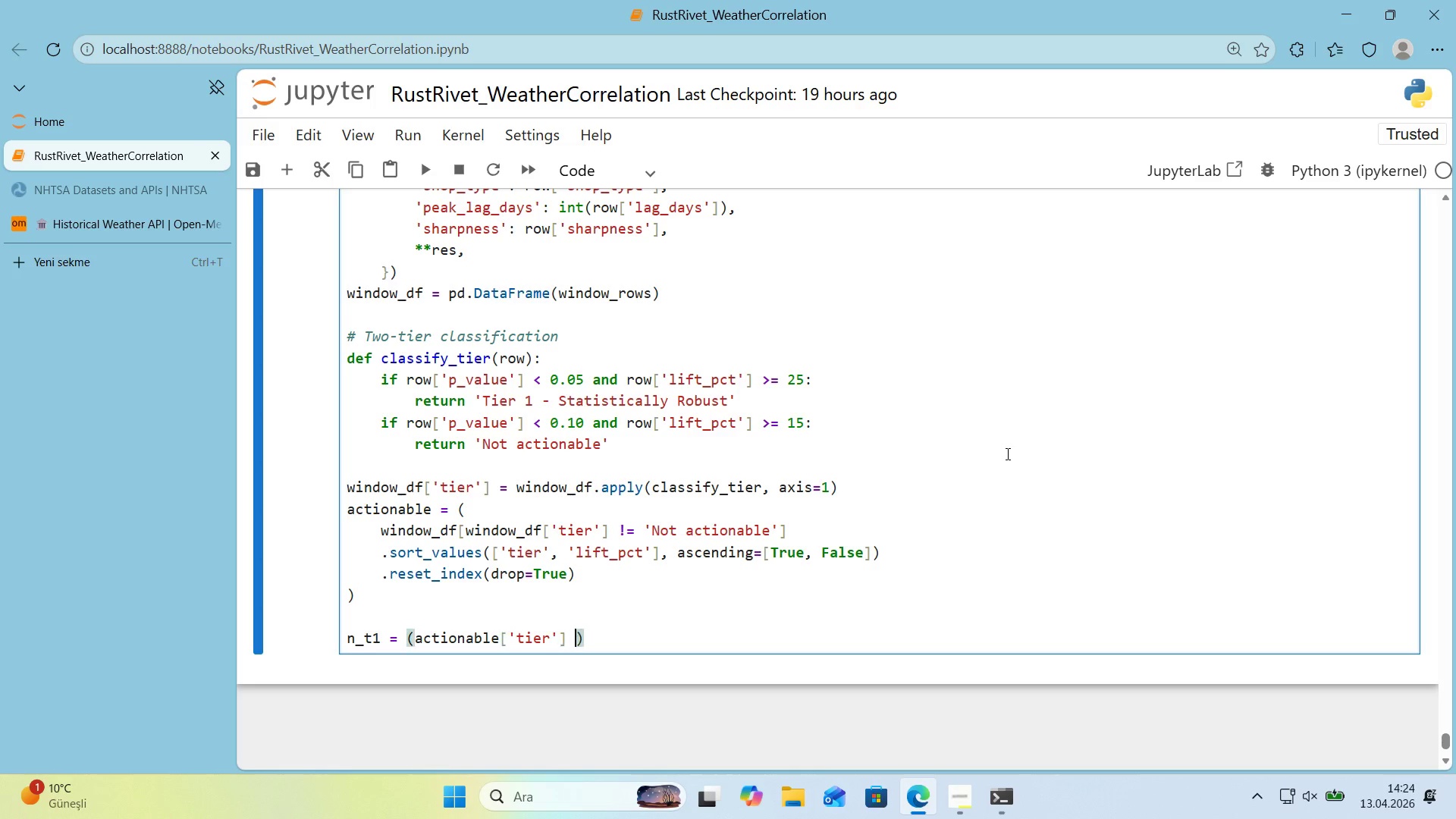 
type( )) @@)
 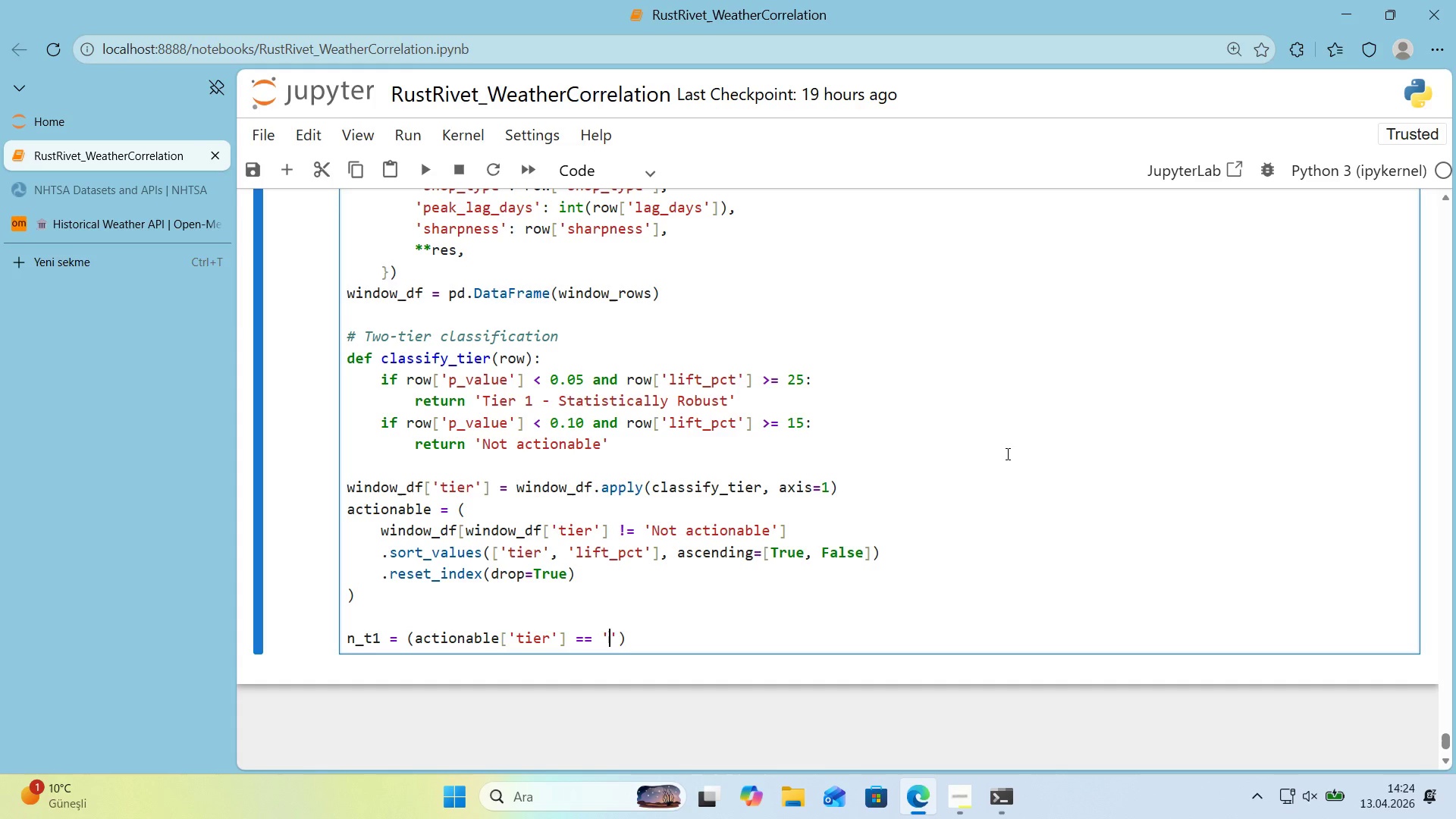 
 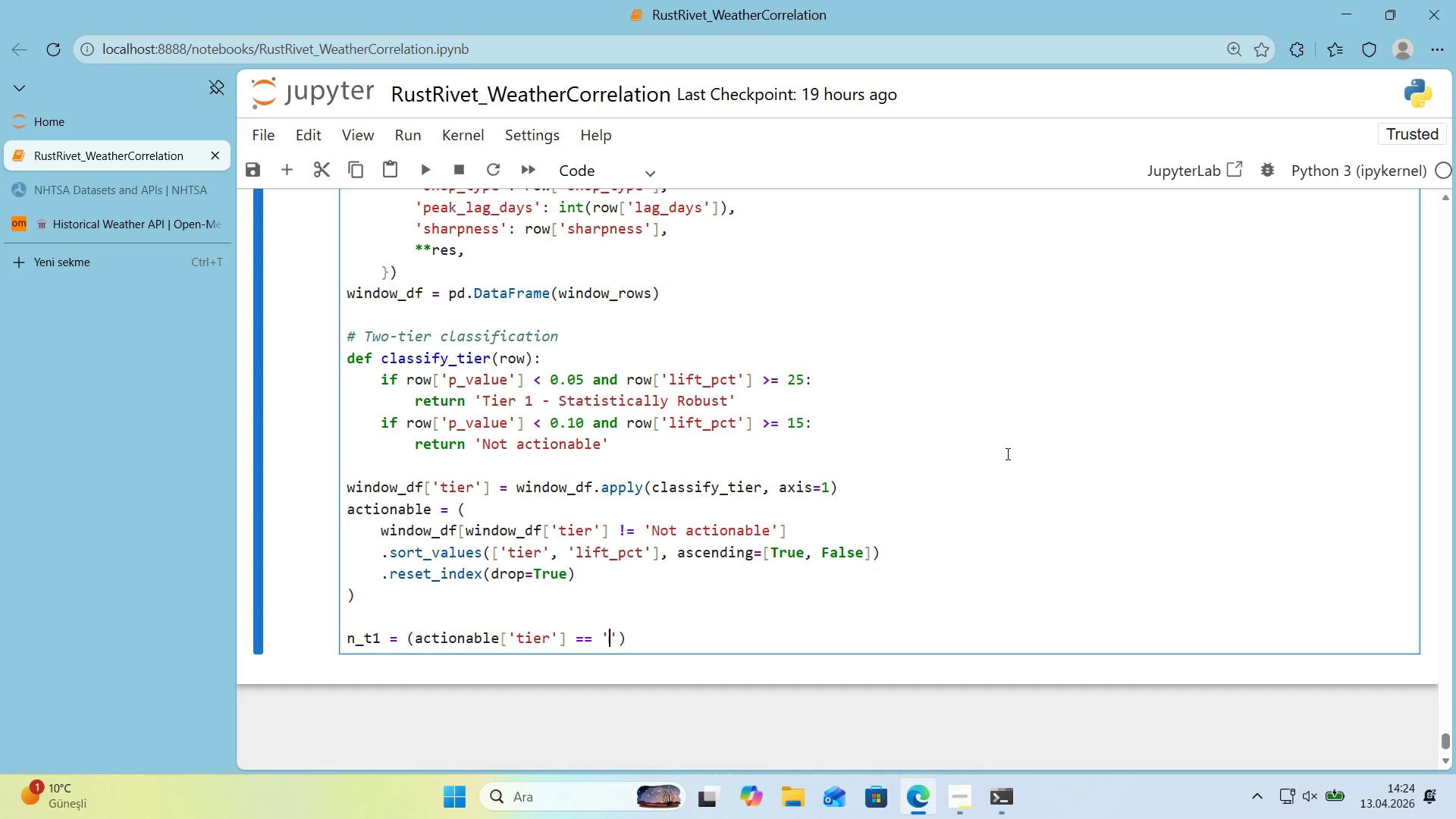 
key(ArrowLeft)
 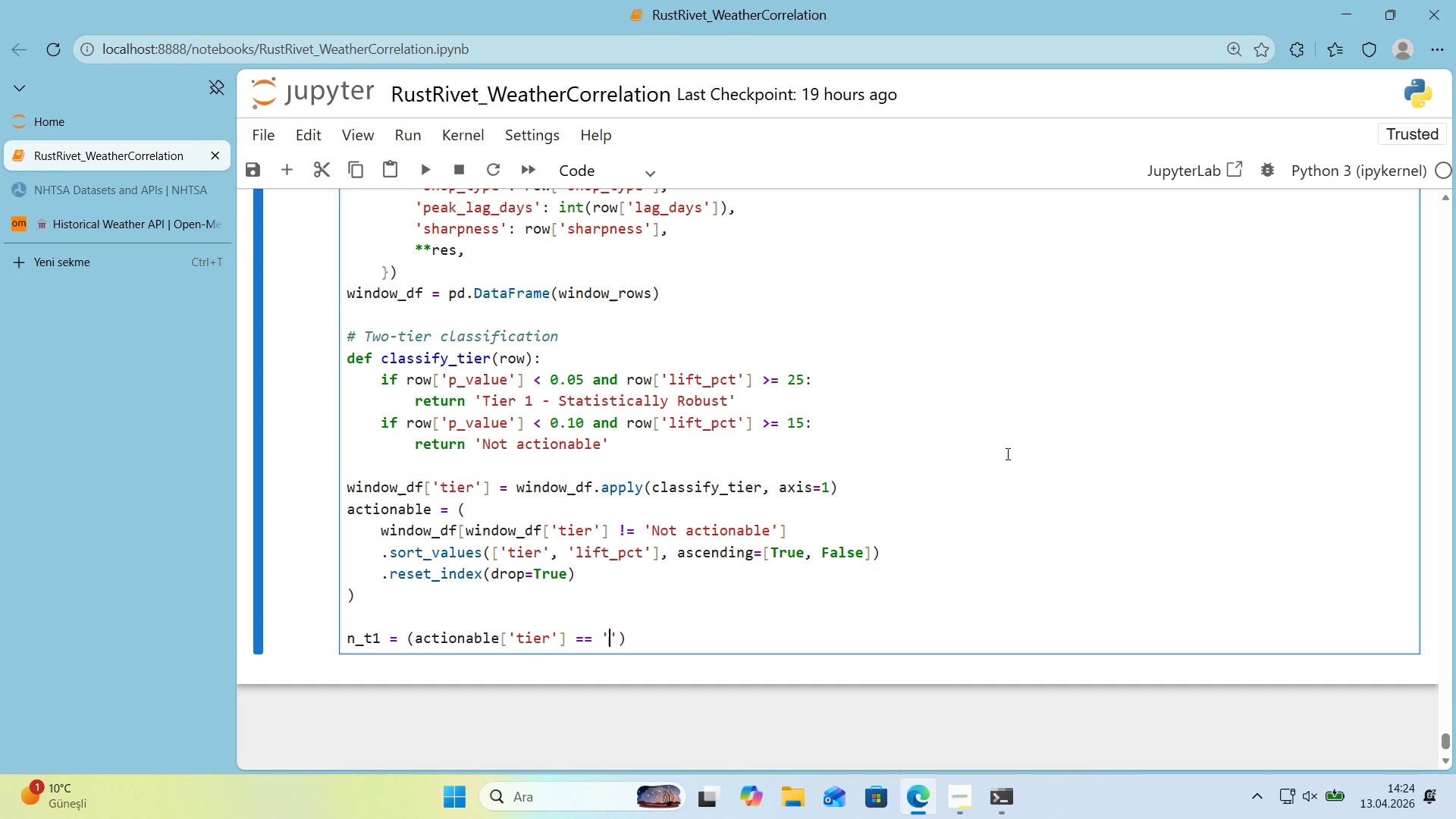 
type(T'er 1 - Stat'st'cally Robust)
 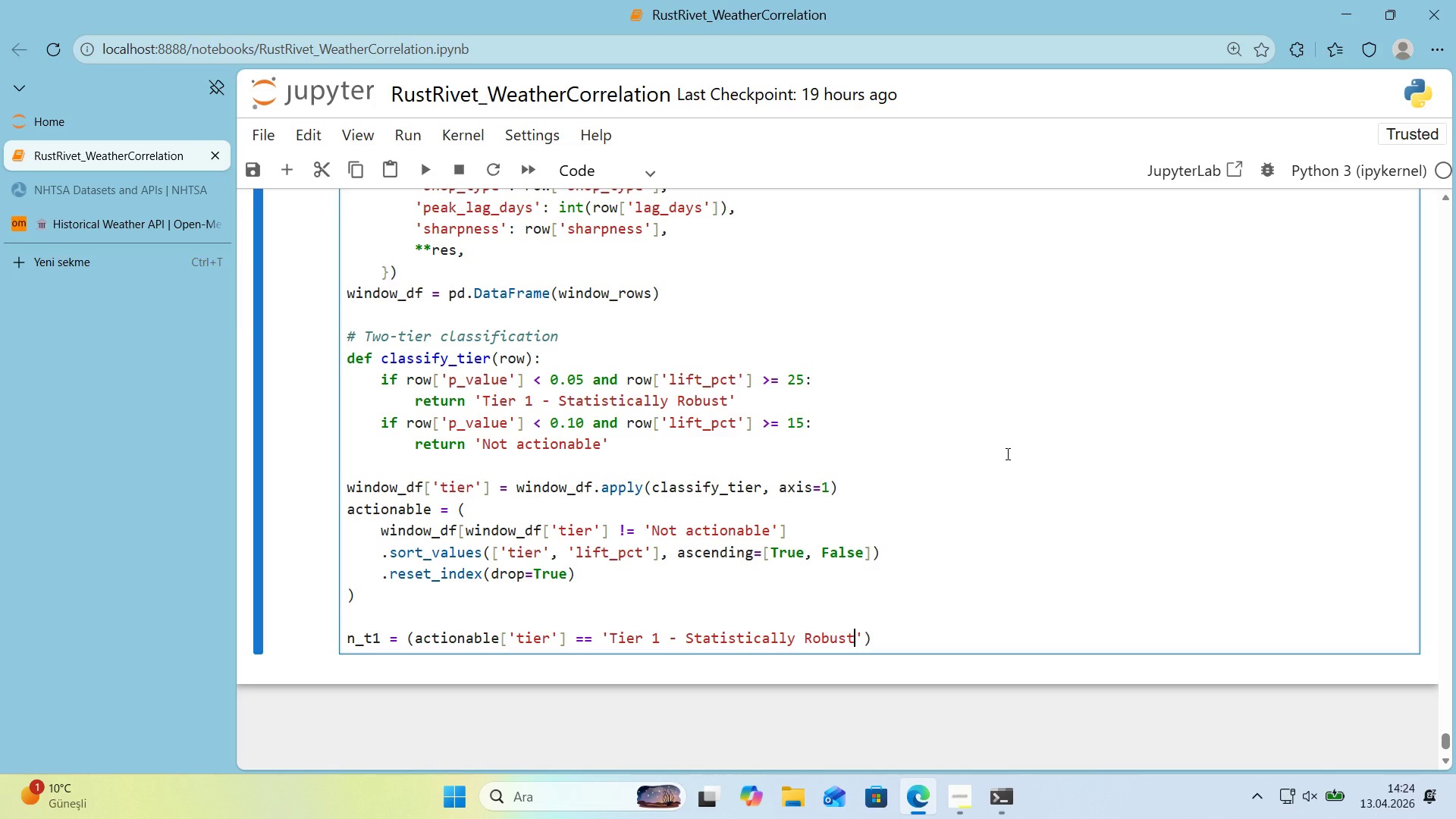 
wait(6.86)
 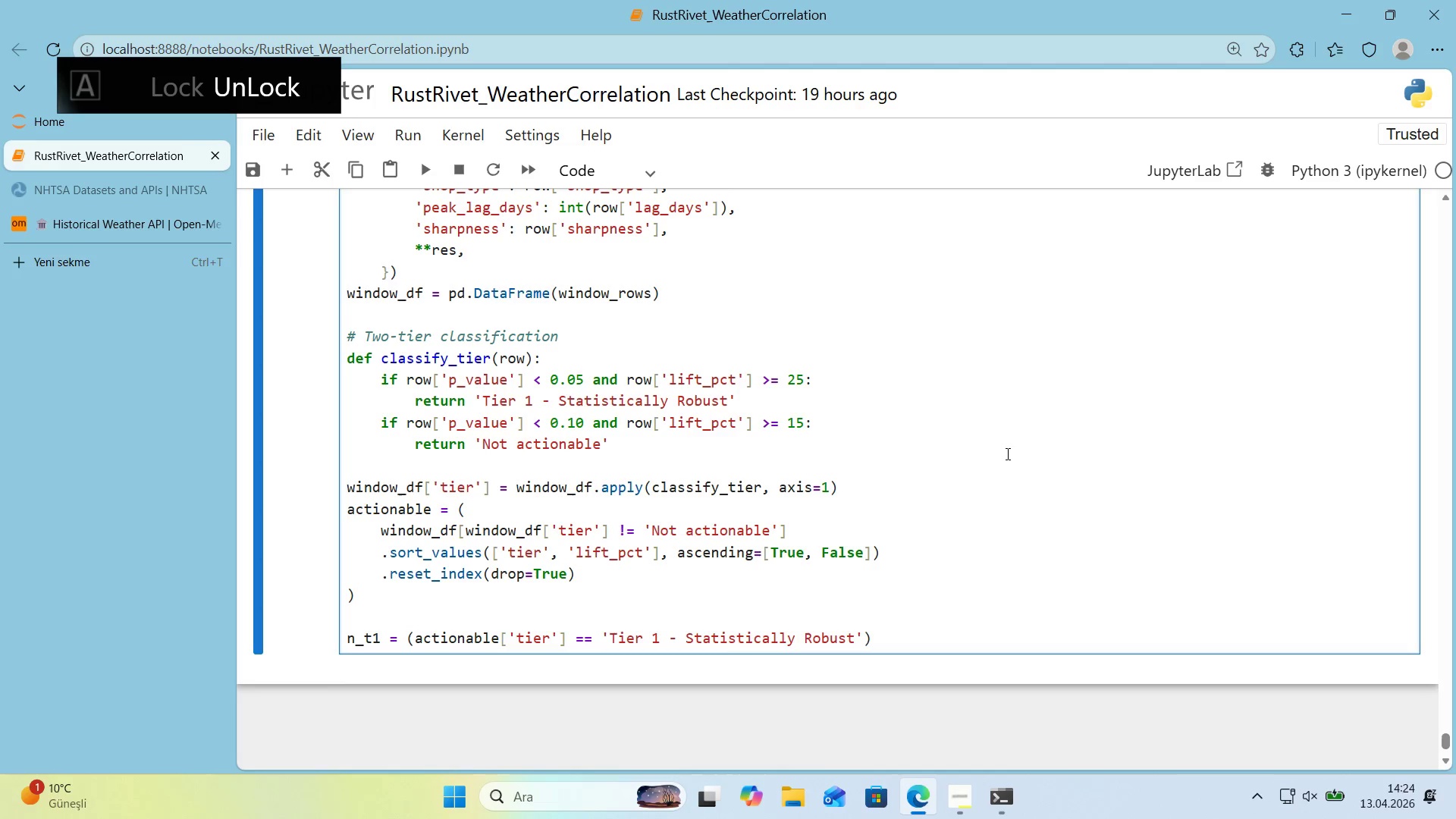 
key(ArrowRight)
 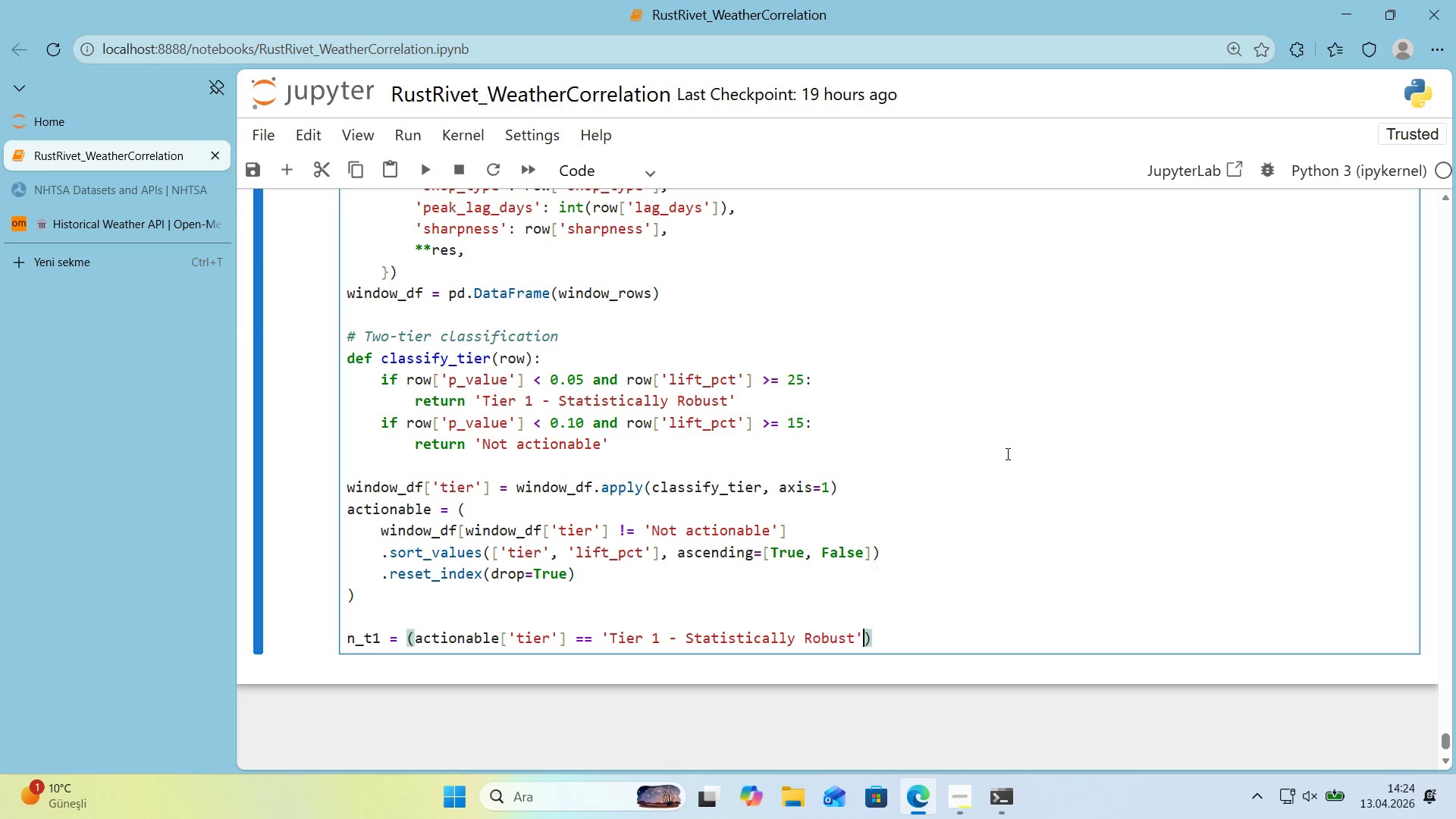 
key(ArrowRight)
 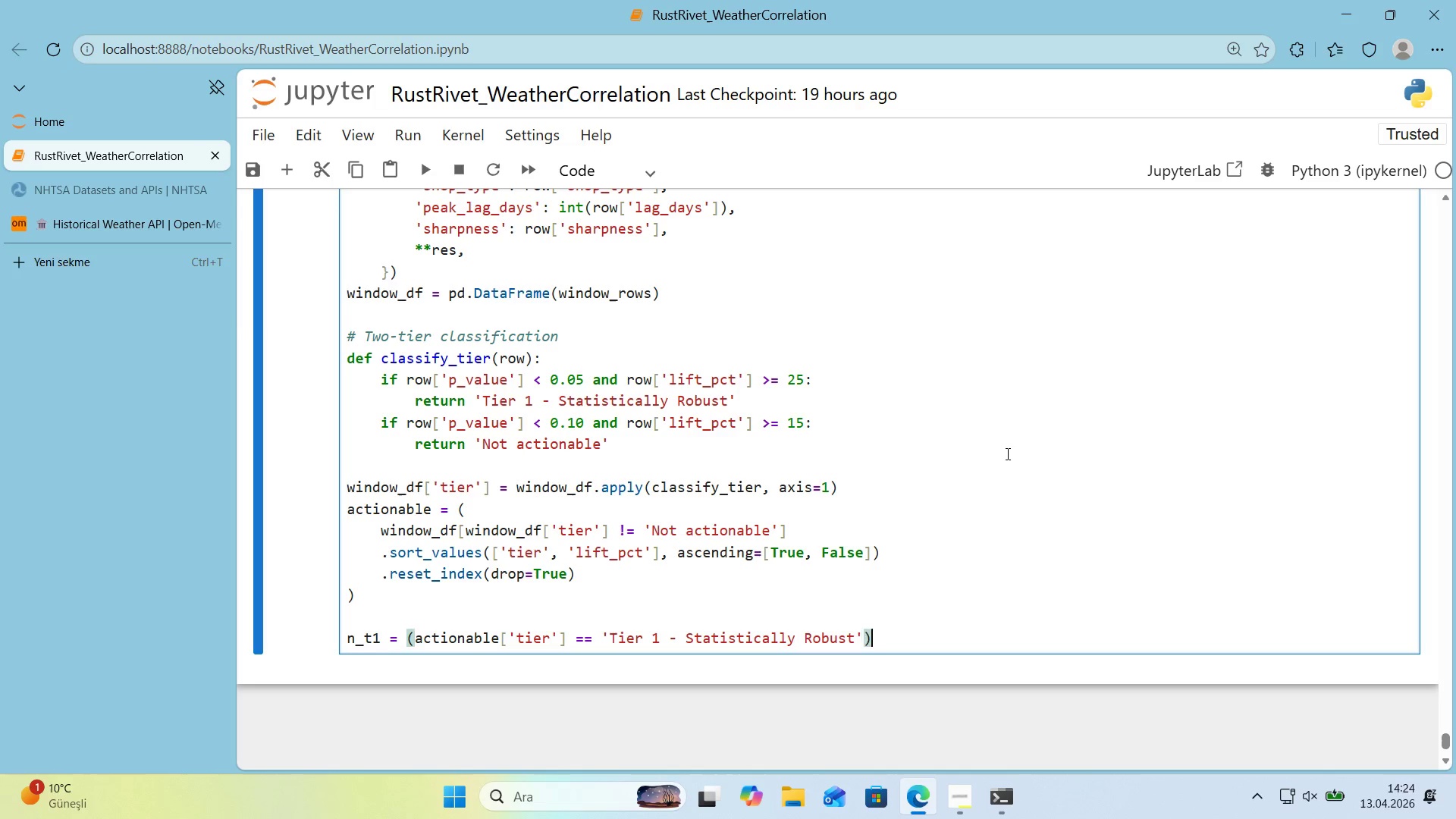 
type(.sum*()
 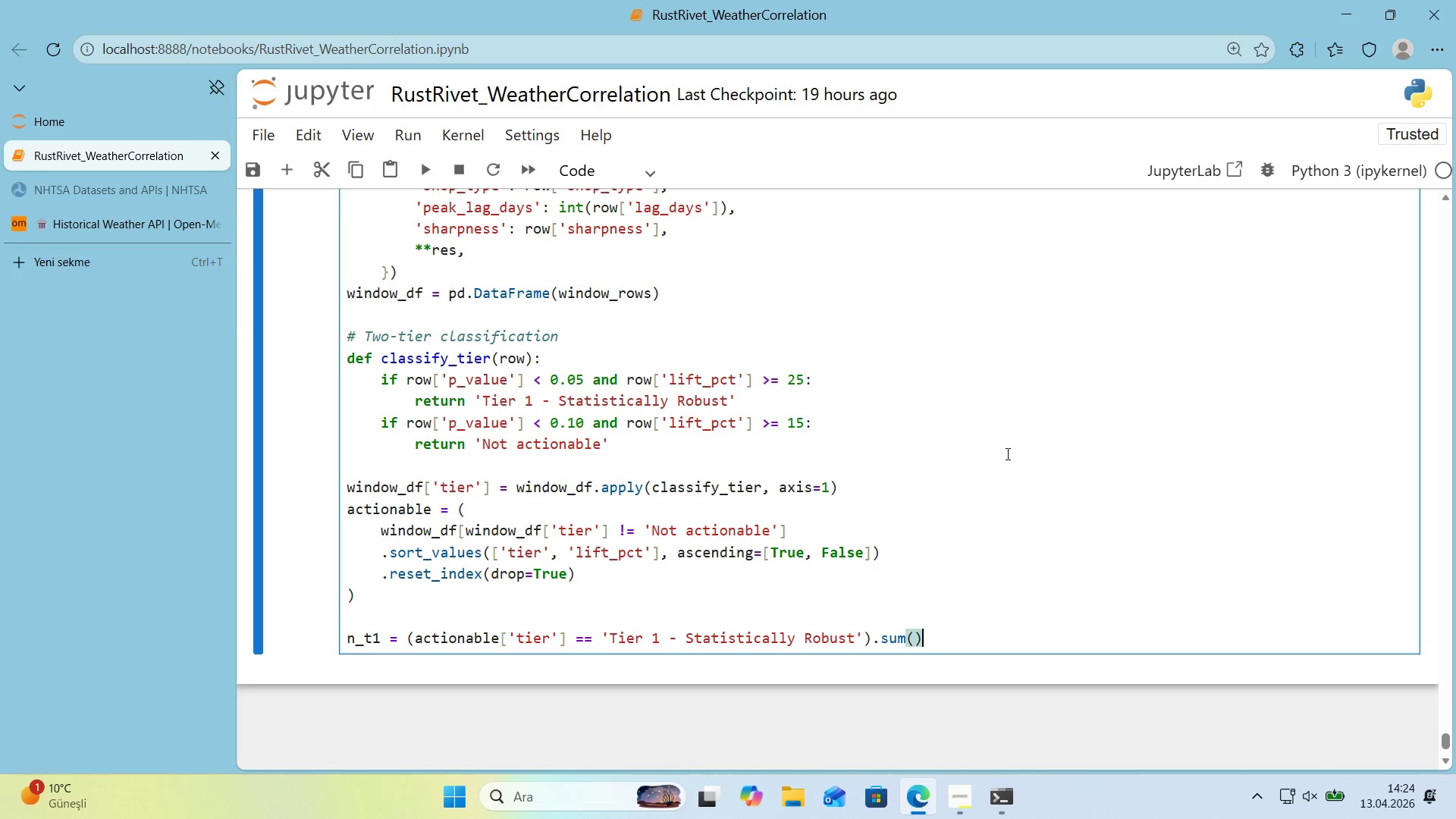 
key(Enter)
 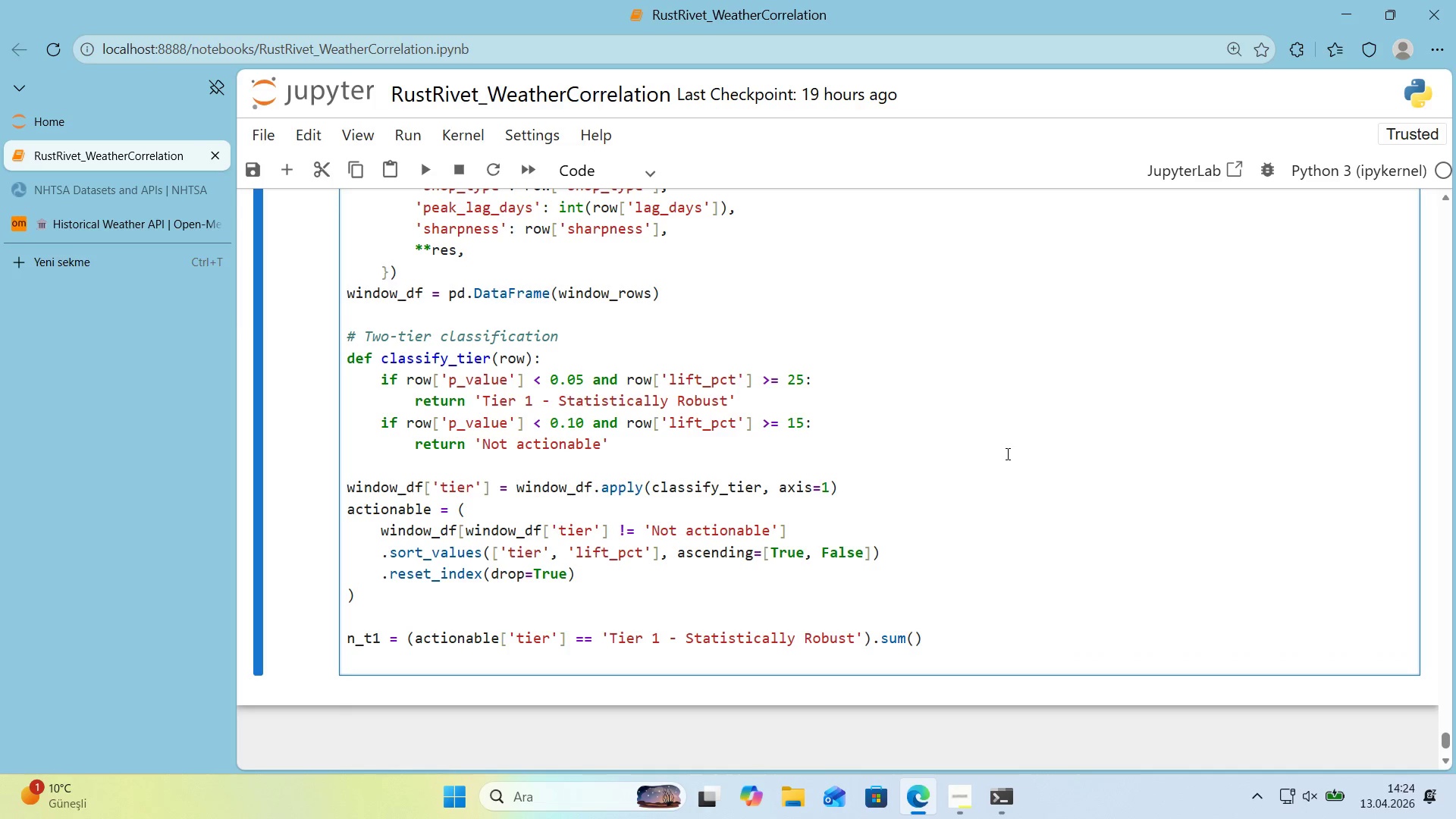 
type(n_t2 ) *()
 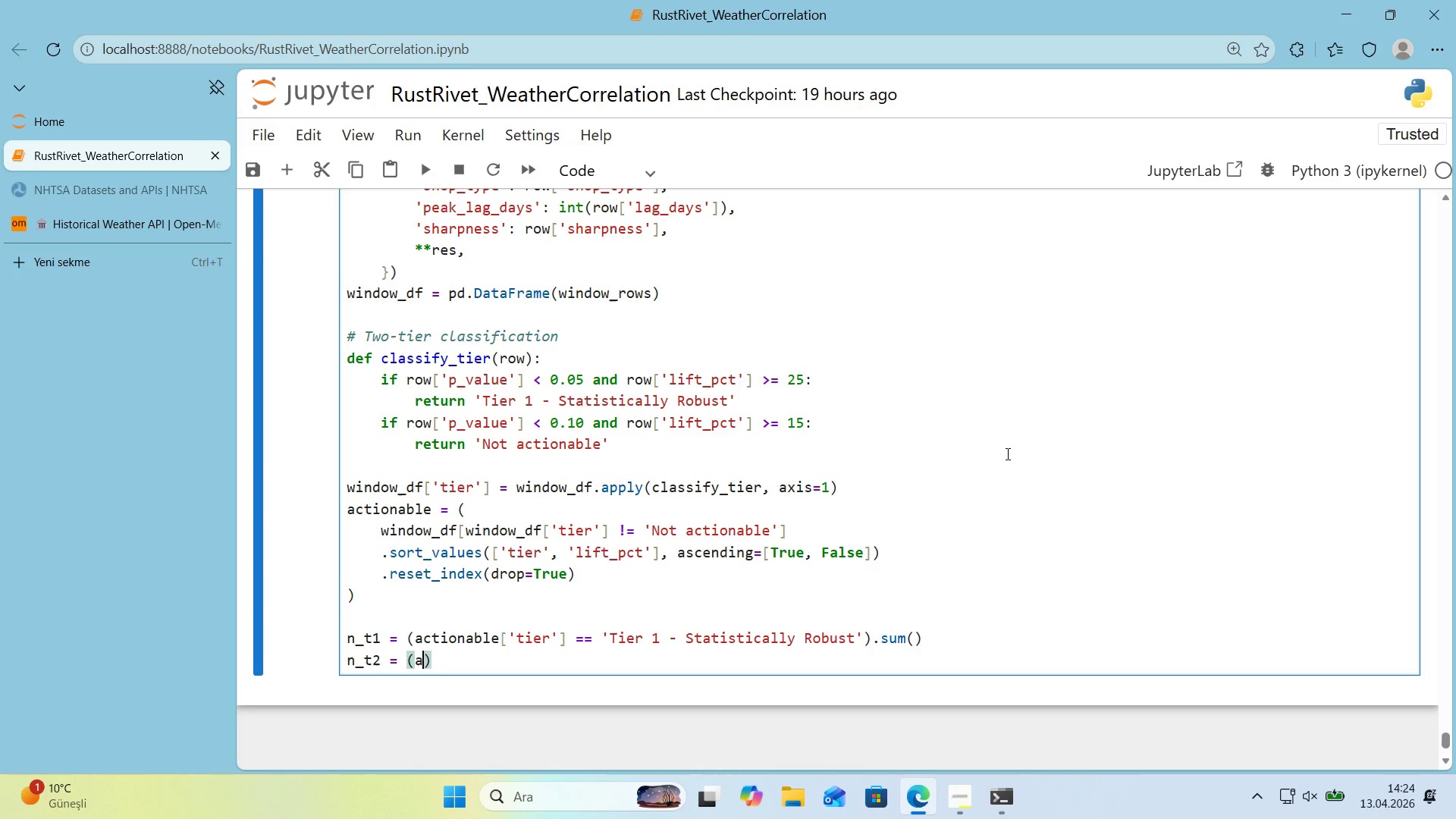 
 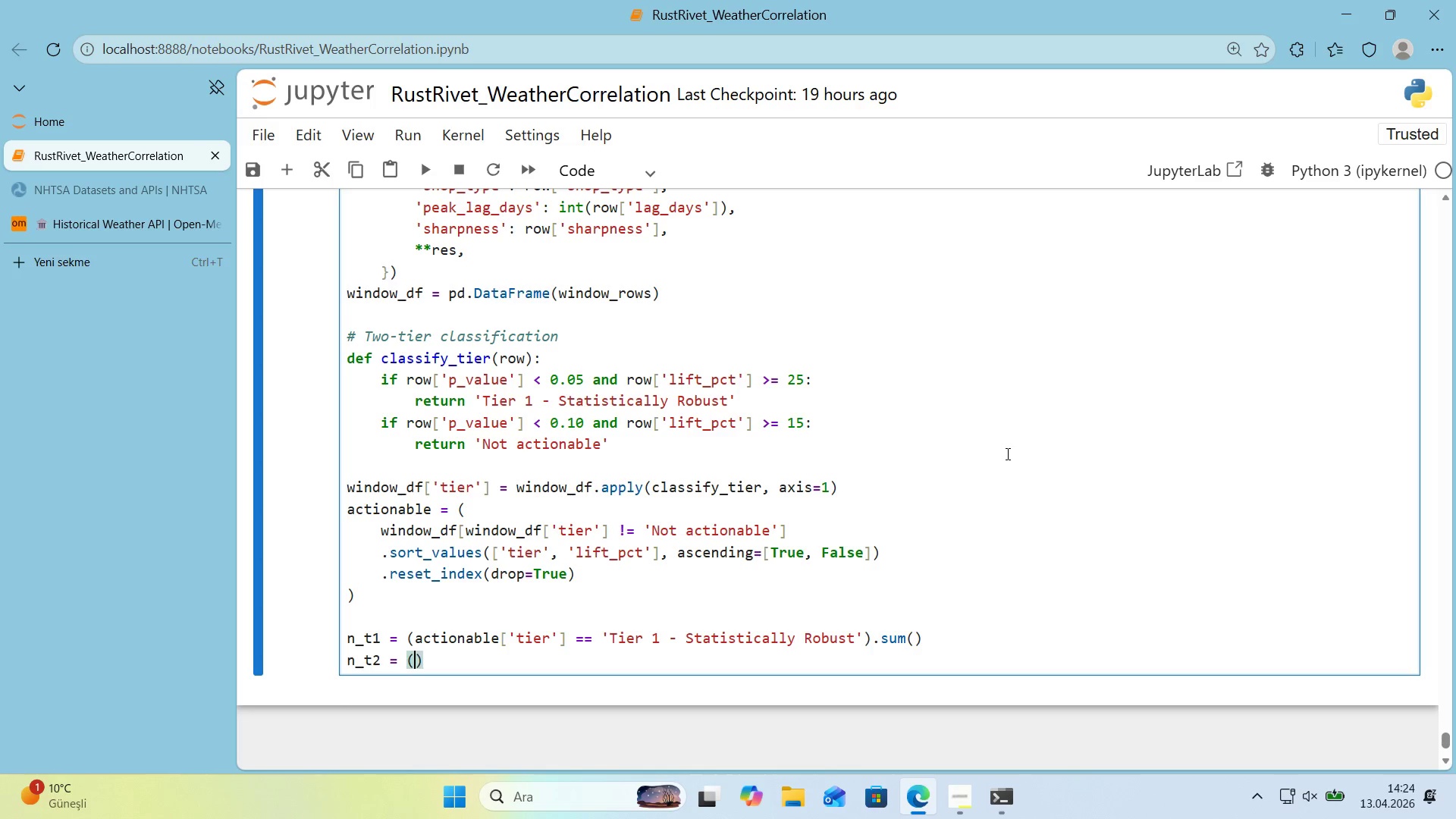 
key(ArrowLeft)
 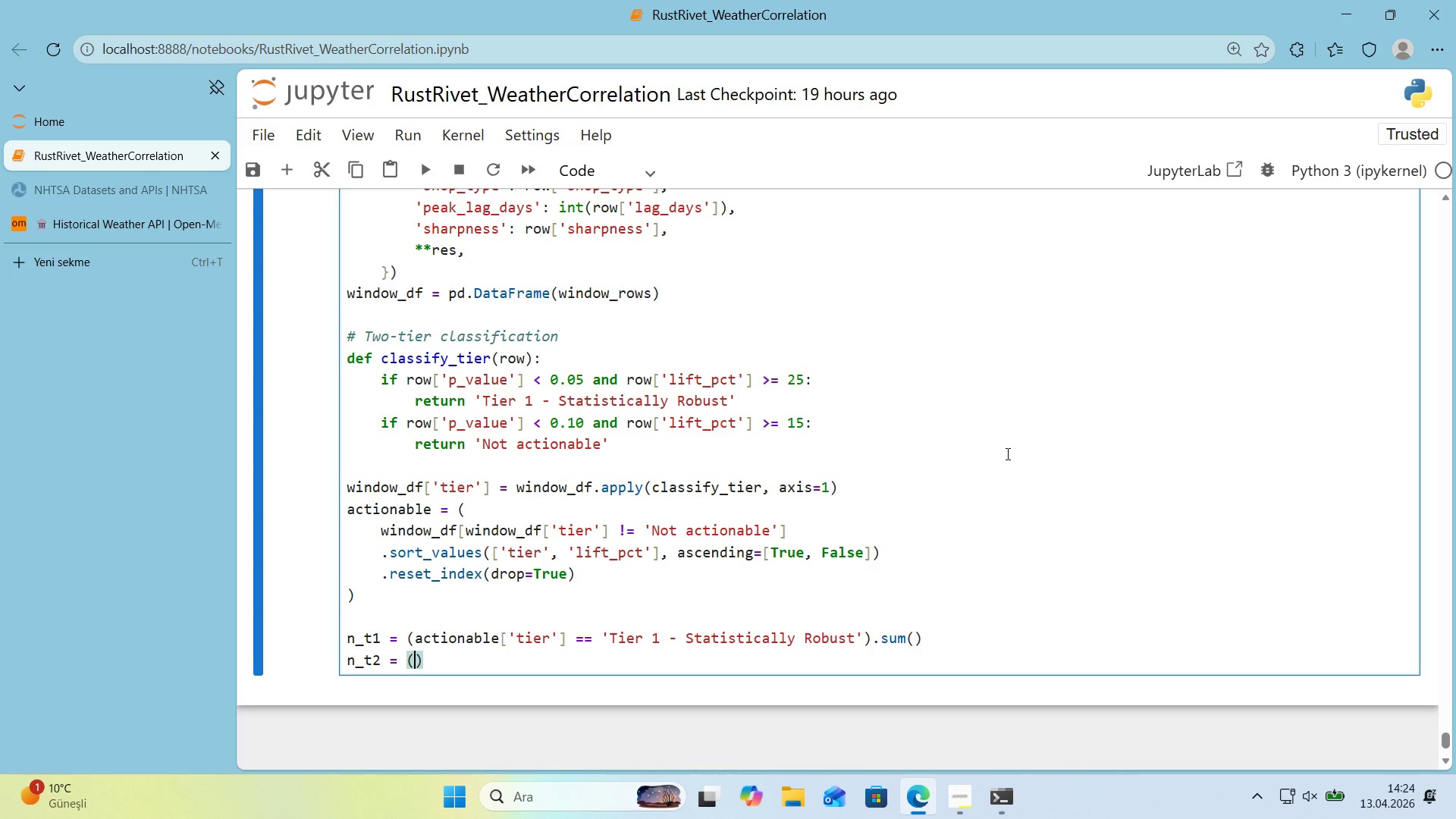 
type(act'onable)
 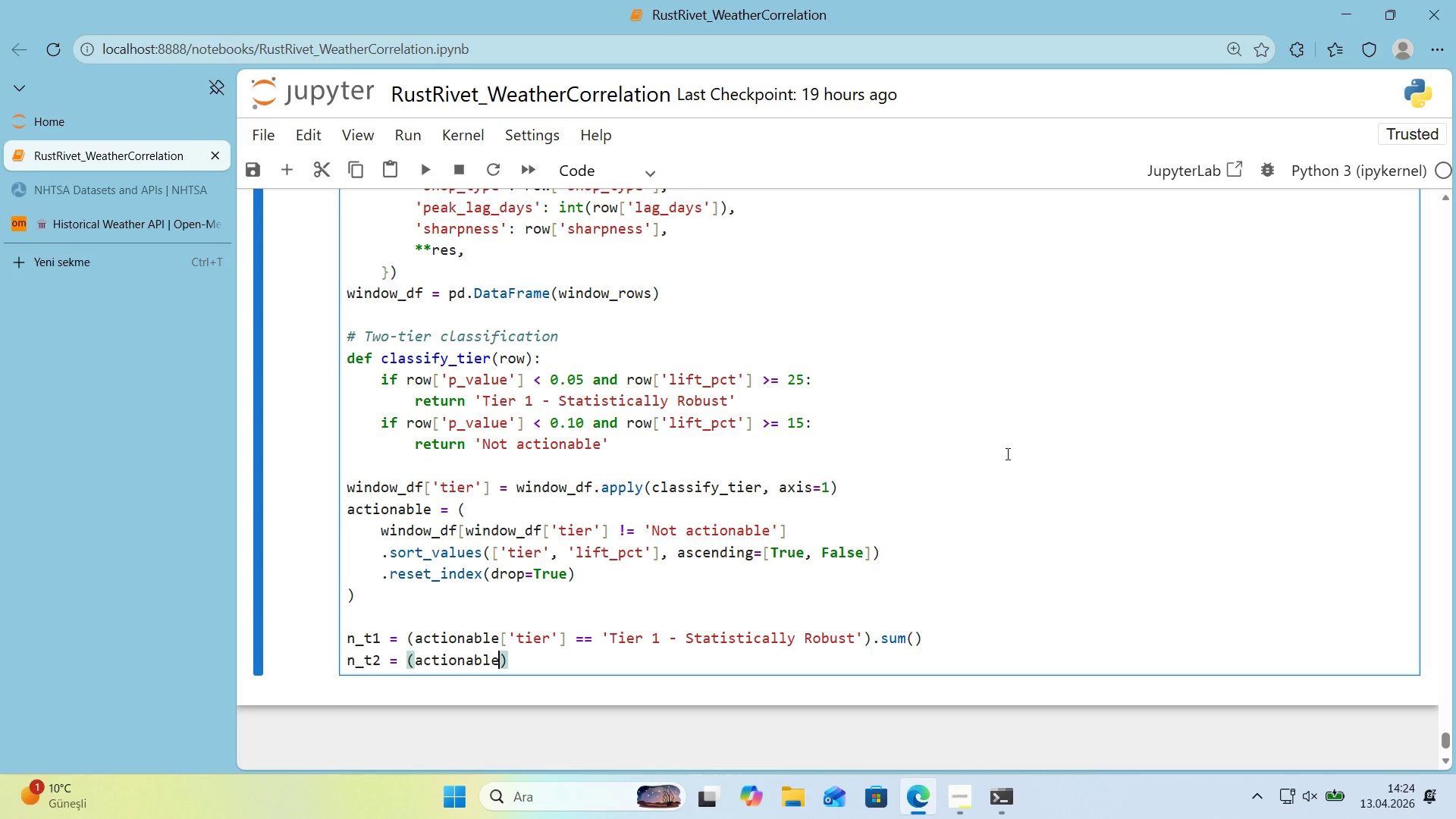 
key(Alt+Control+8)
 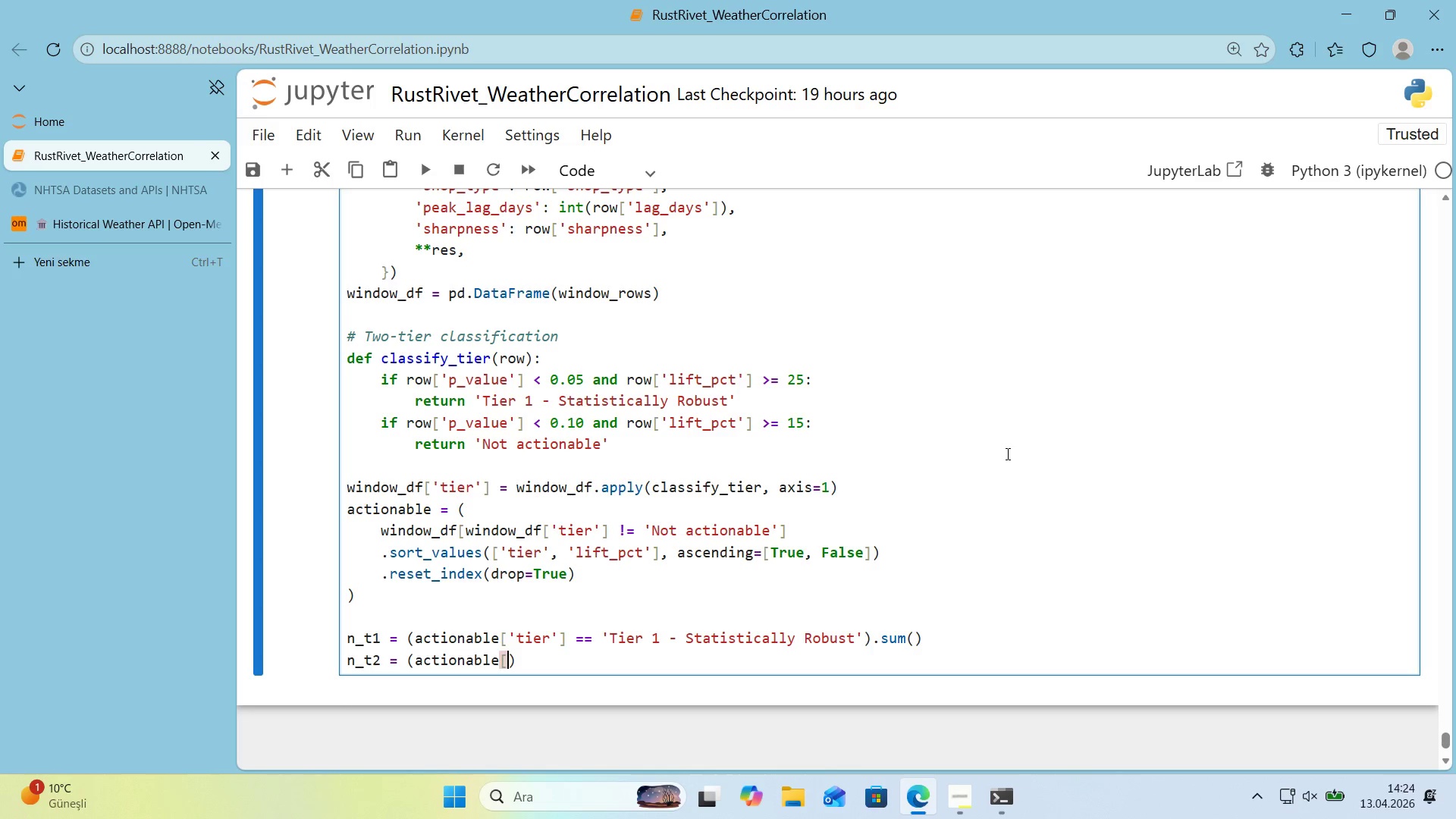 
key(Alt+Control+9)
 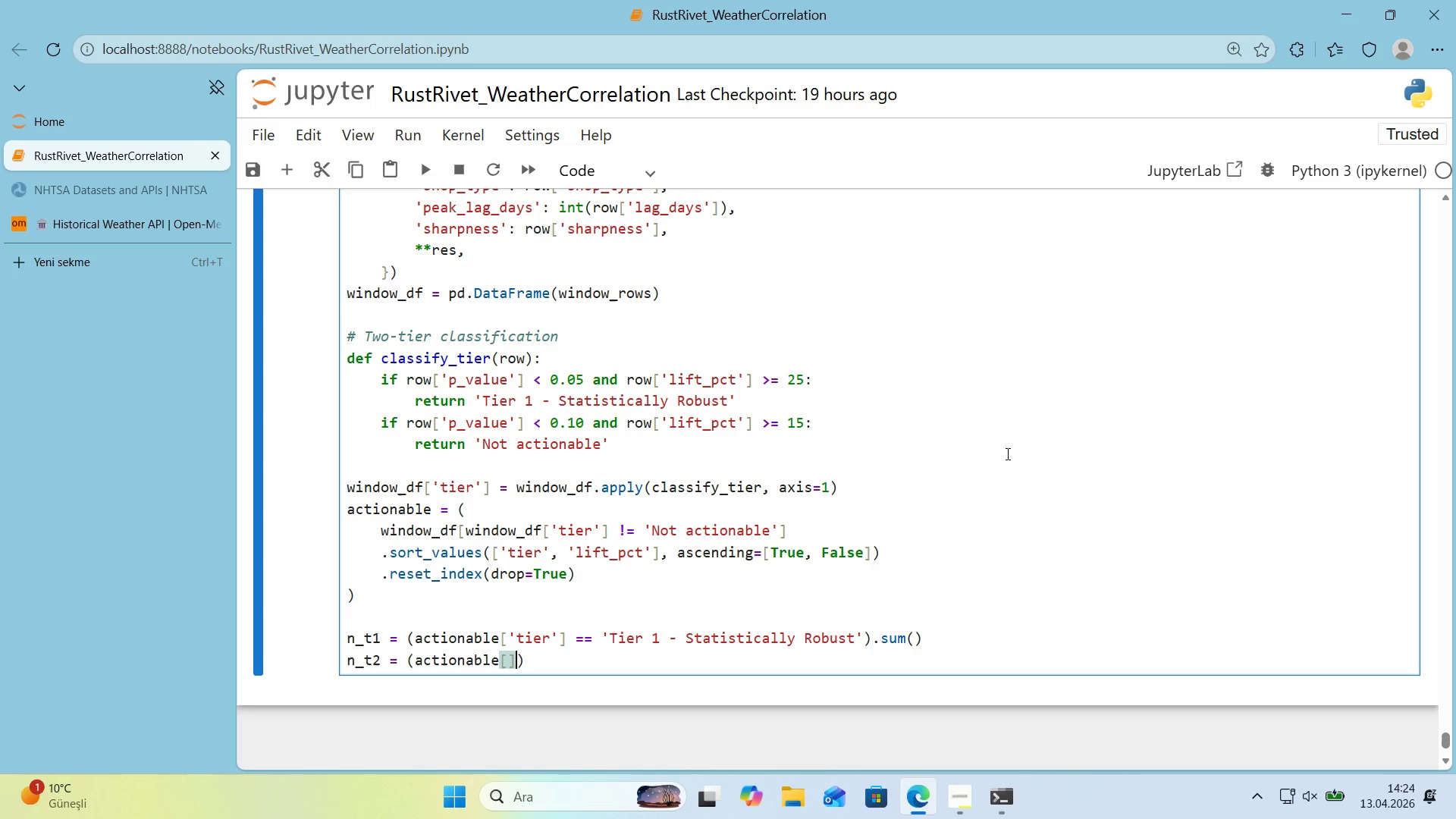 
key(ArrowLeft)
 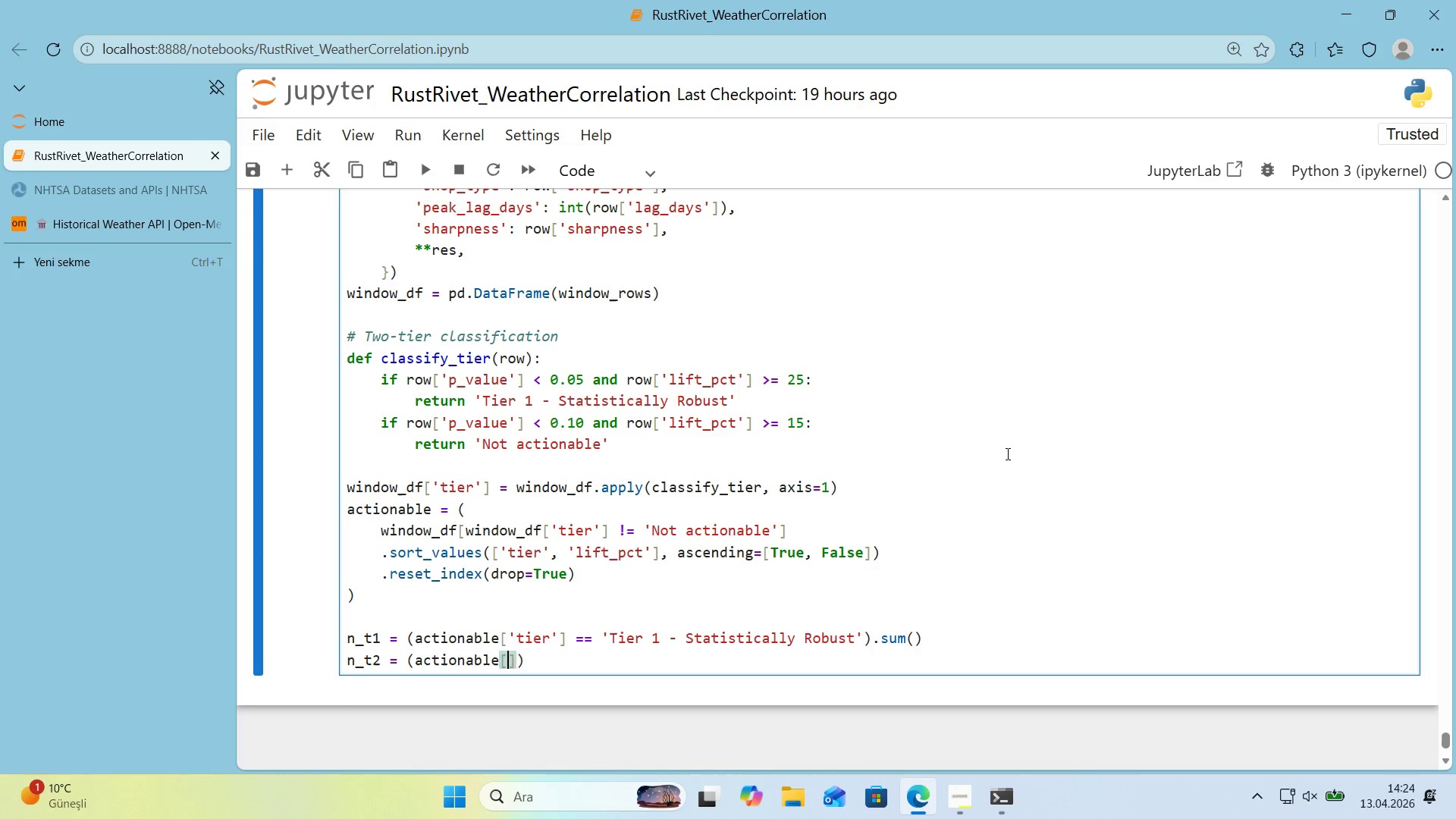 
type(@@)
 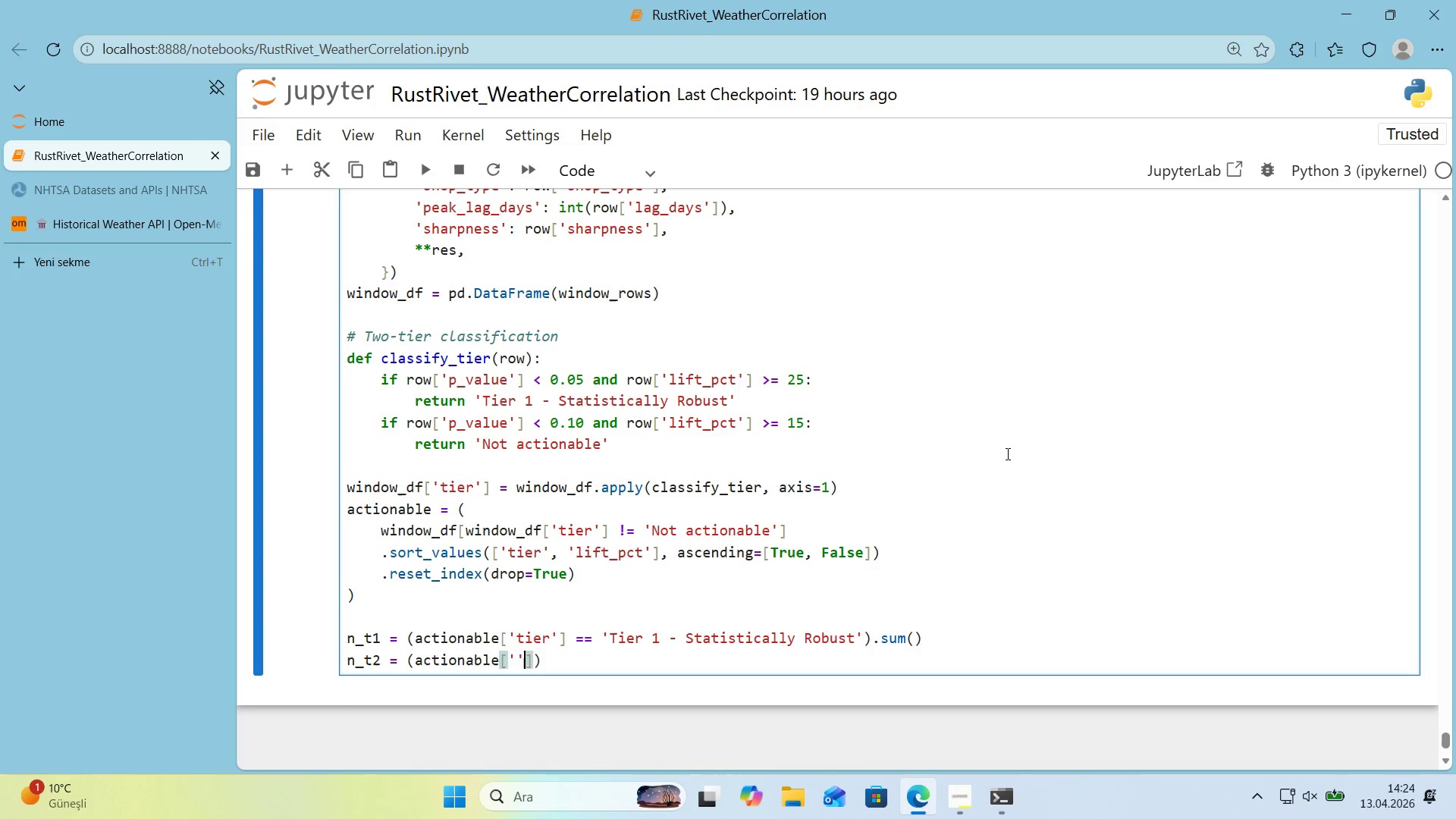 
key(ArrowLeft)
 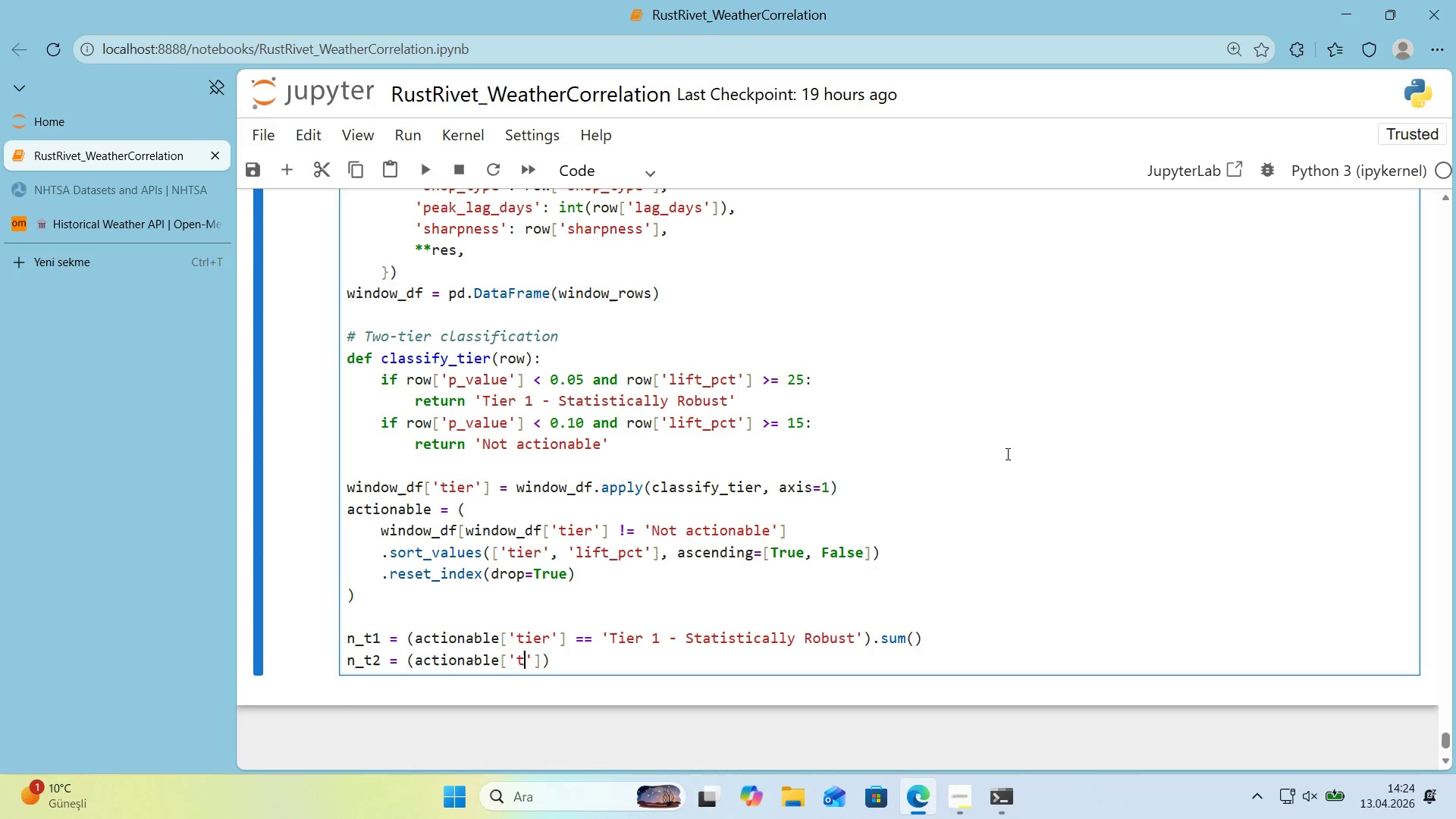 
type(t'er)
 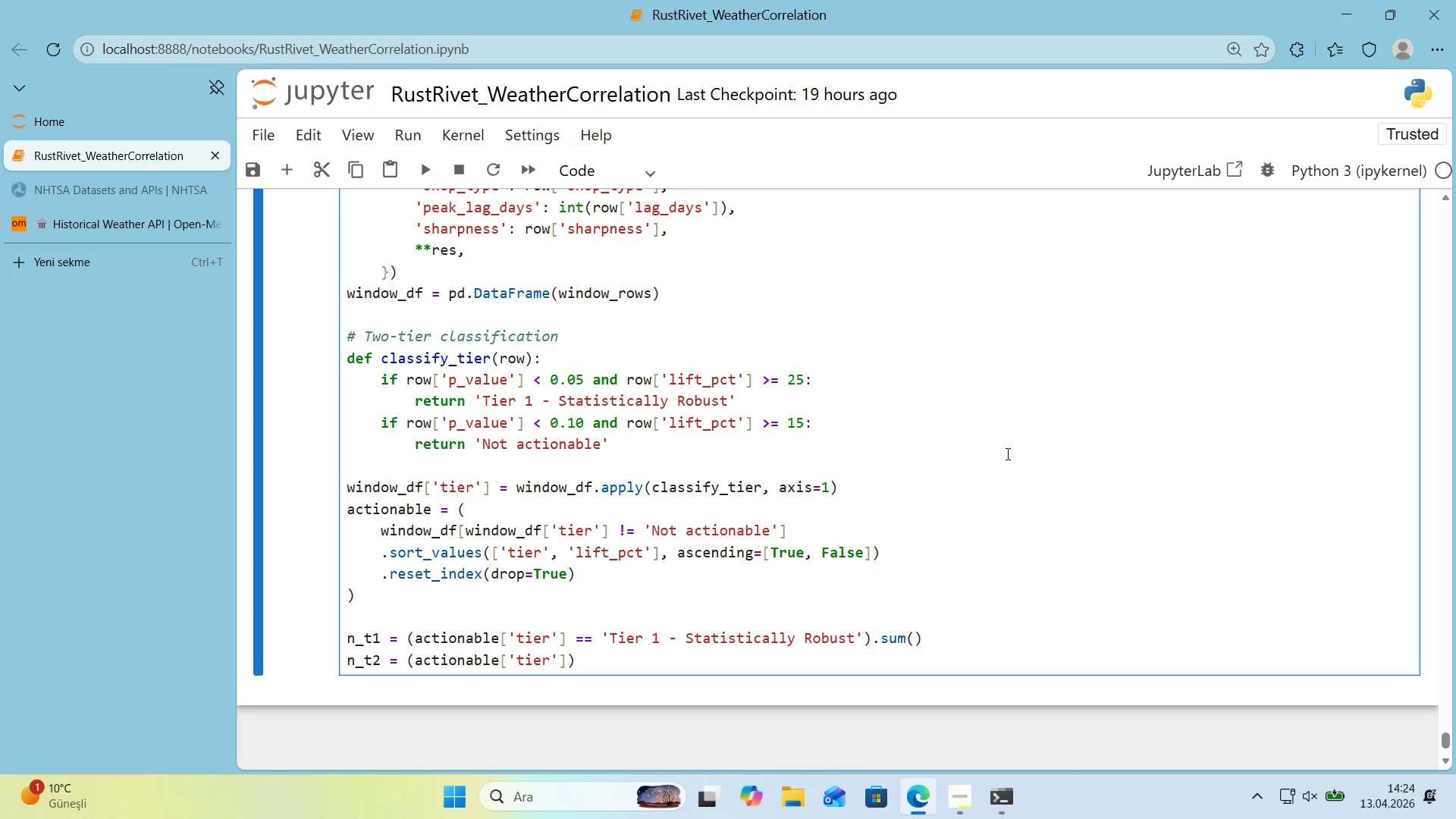 
key(ArrowRight)
 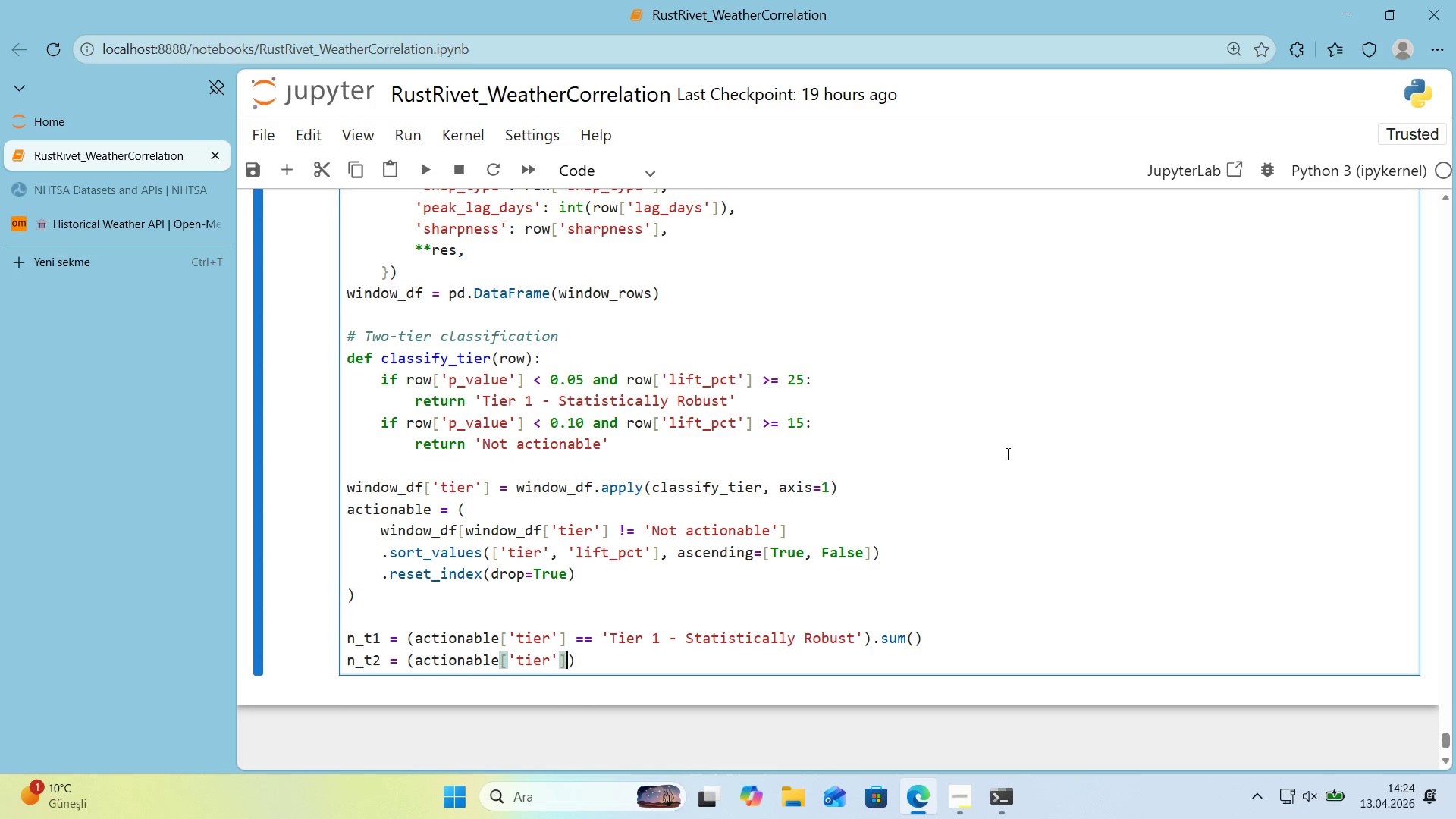 
key(ArrowRight)
 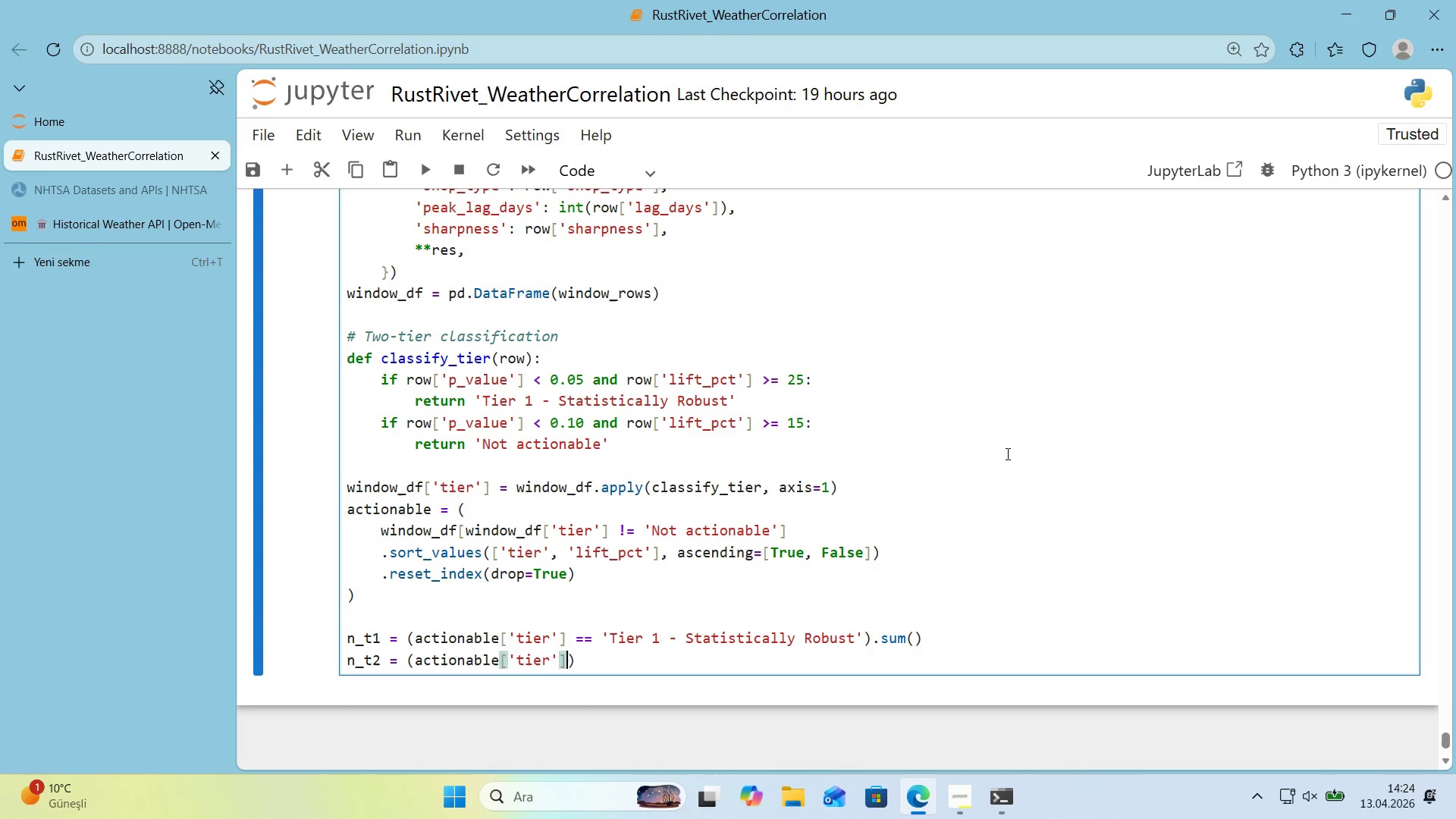 
key(ArrowRight)
 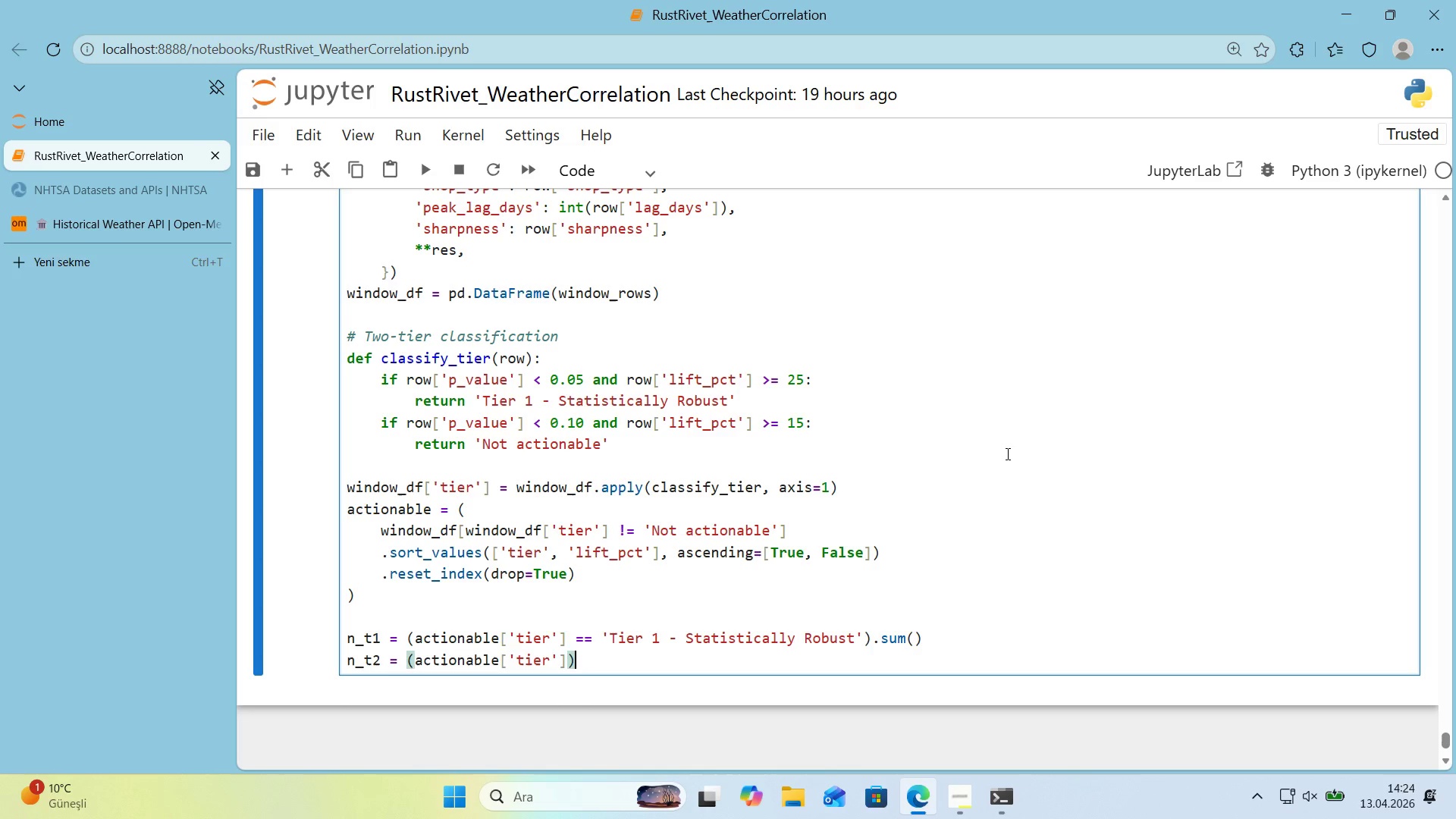 
key(ArrowLeft)
 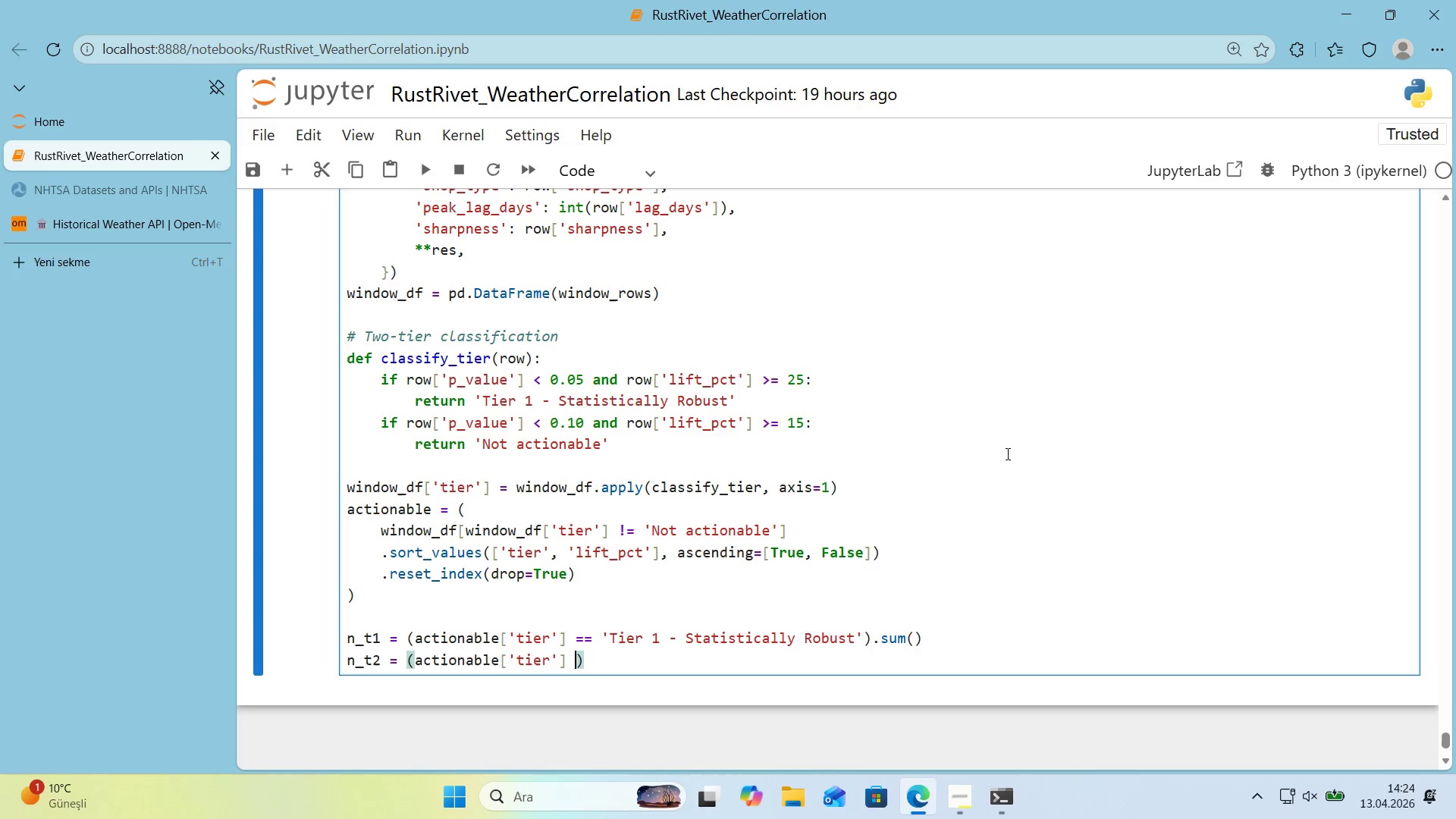 
type( )) @@)
 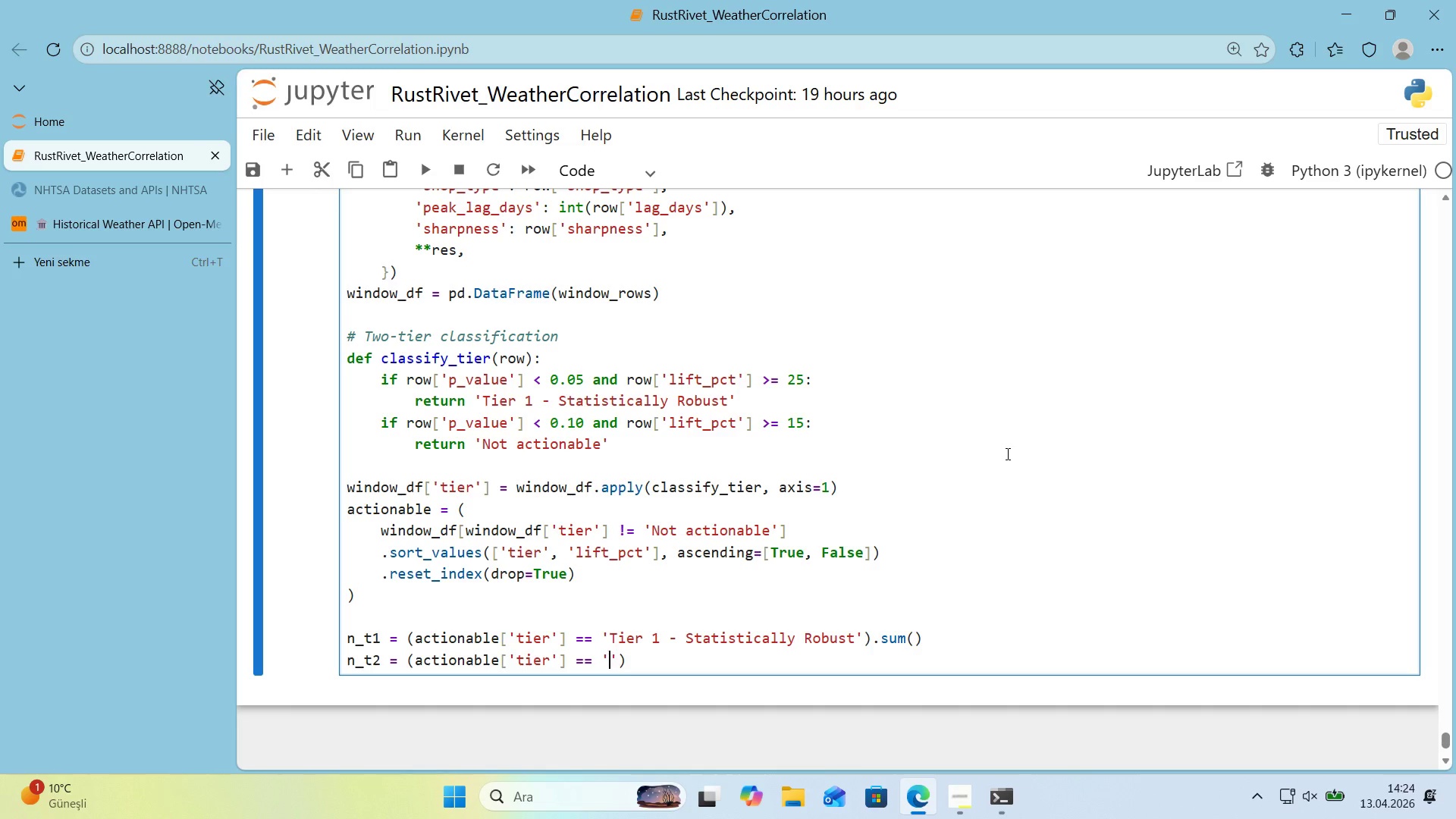 
 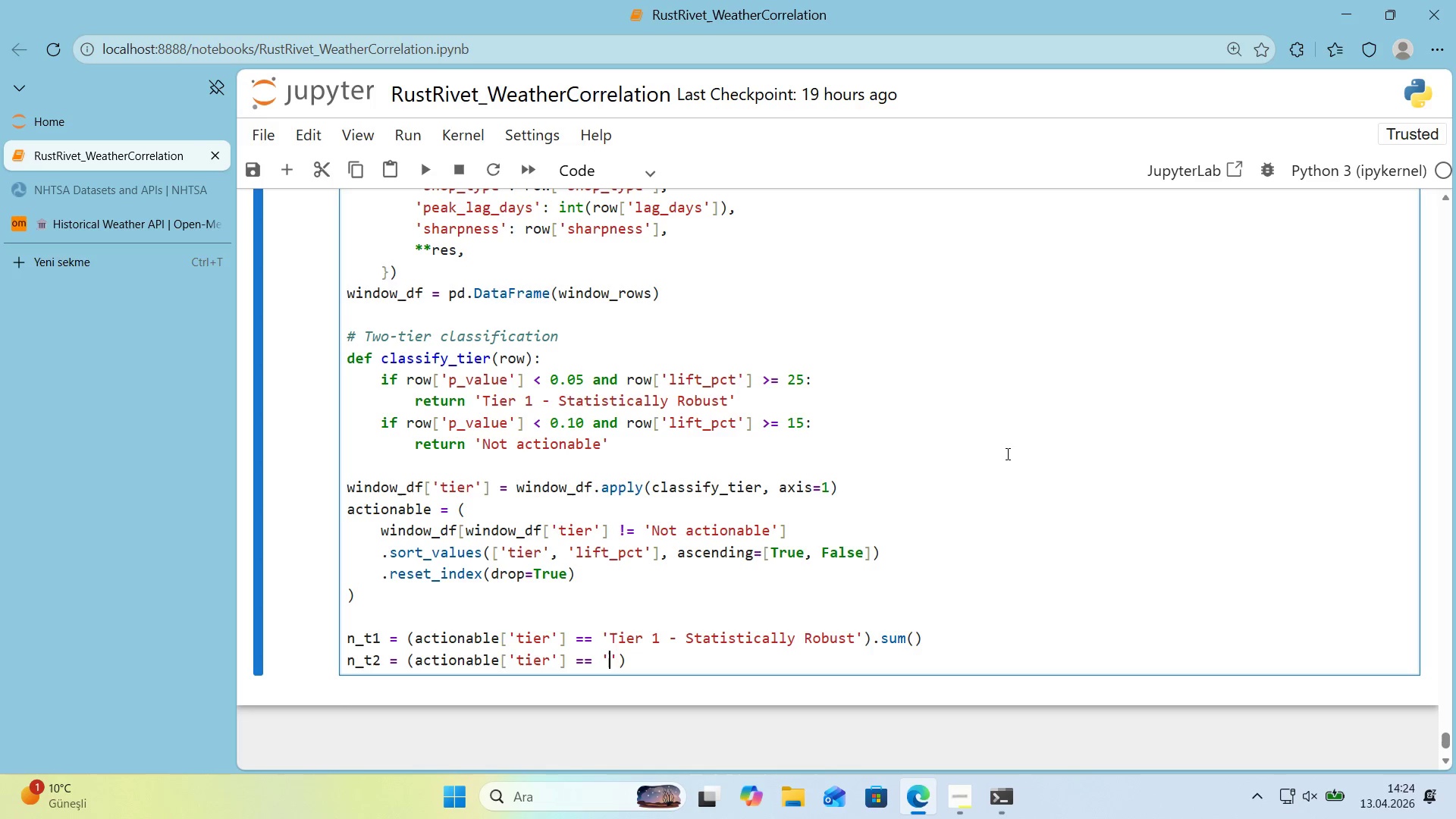 
key(ArrowLeft)
 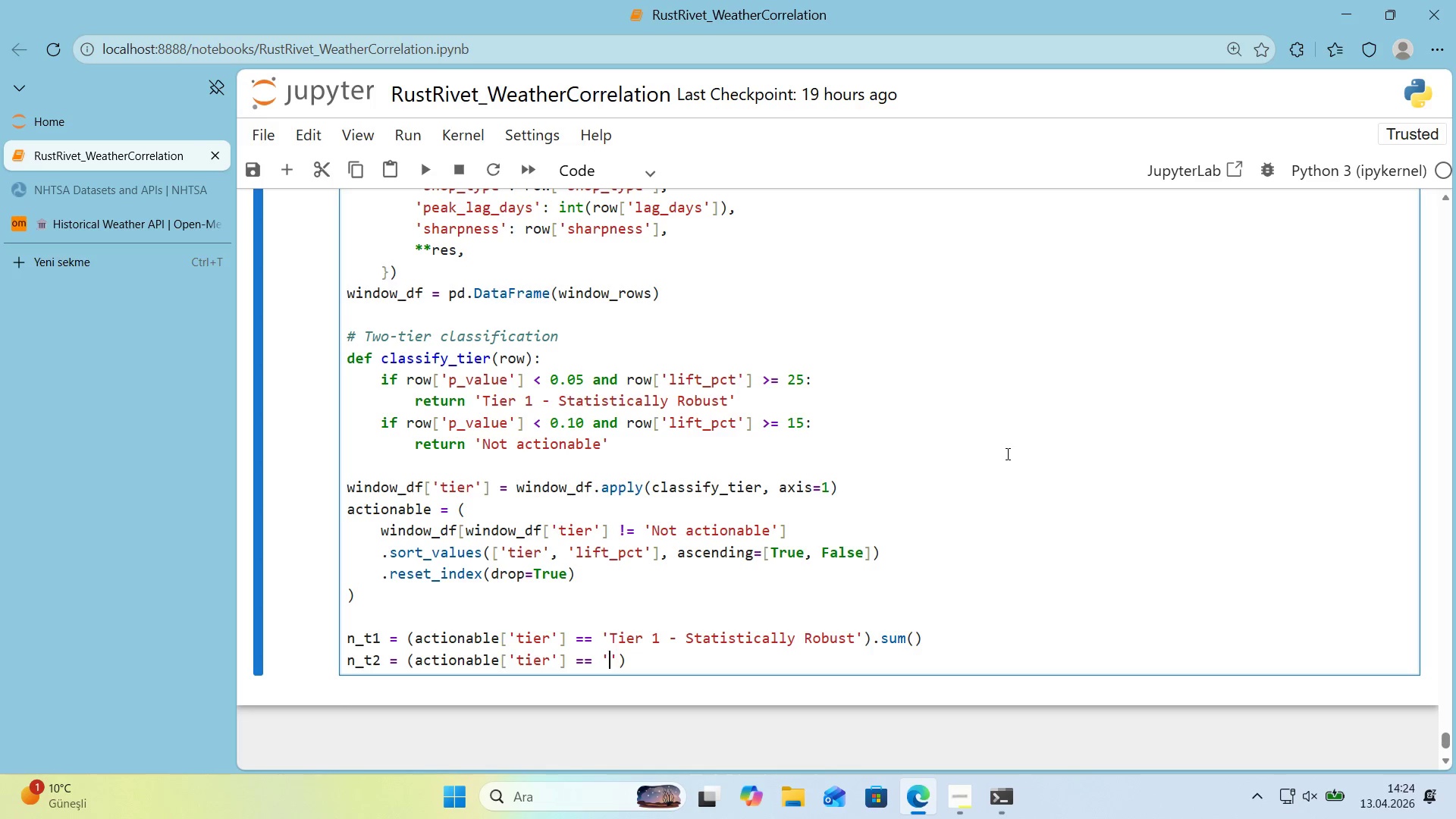 
type(T'er 2 - Suge)
key(Backspace)
type(gest've)
 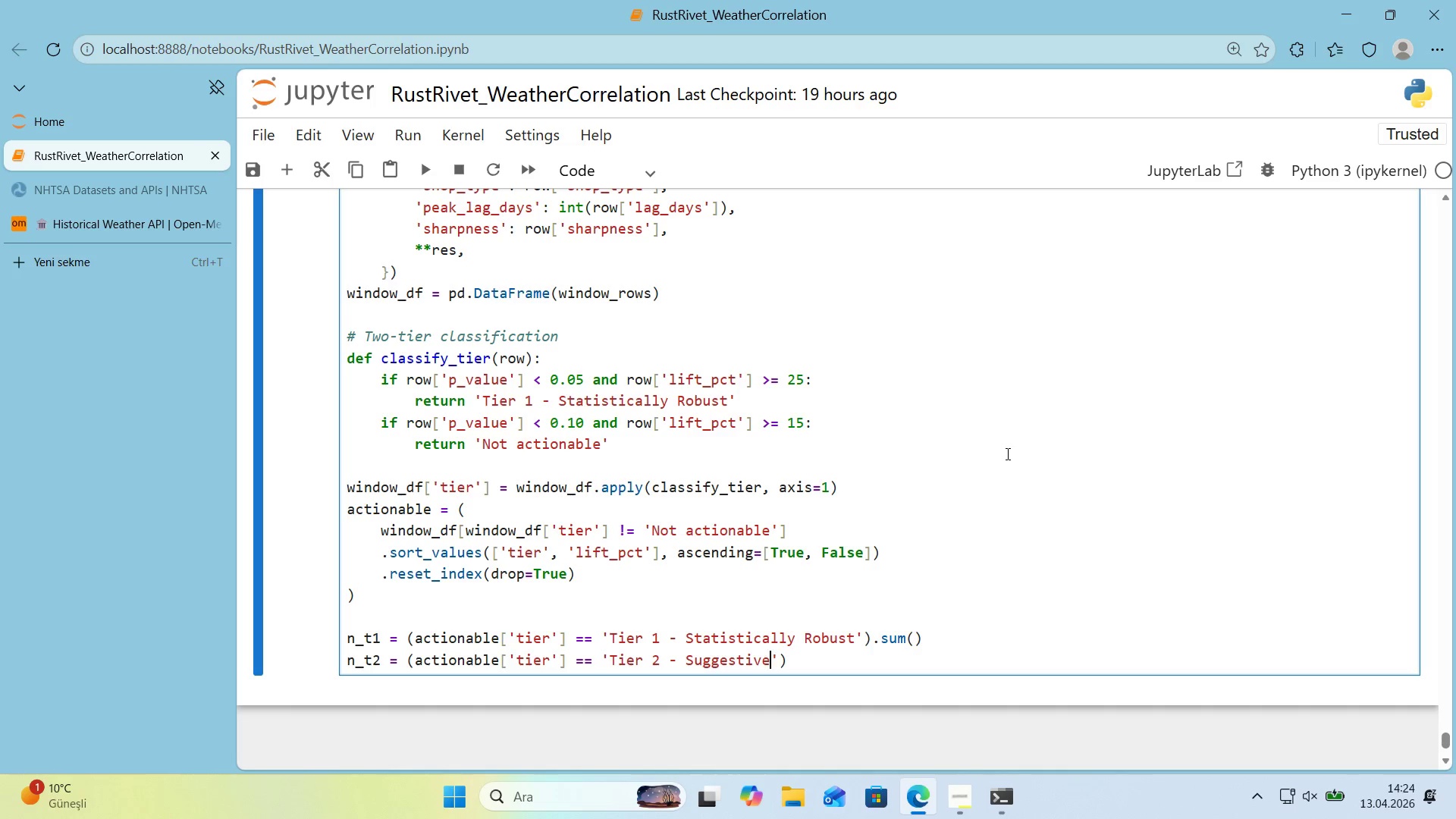 
key(ArrowRight)
 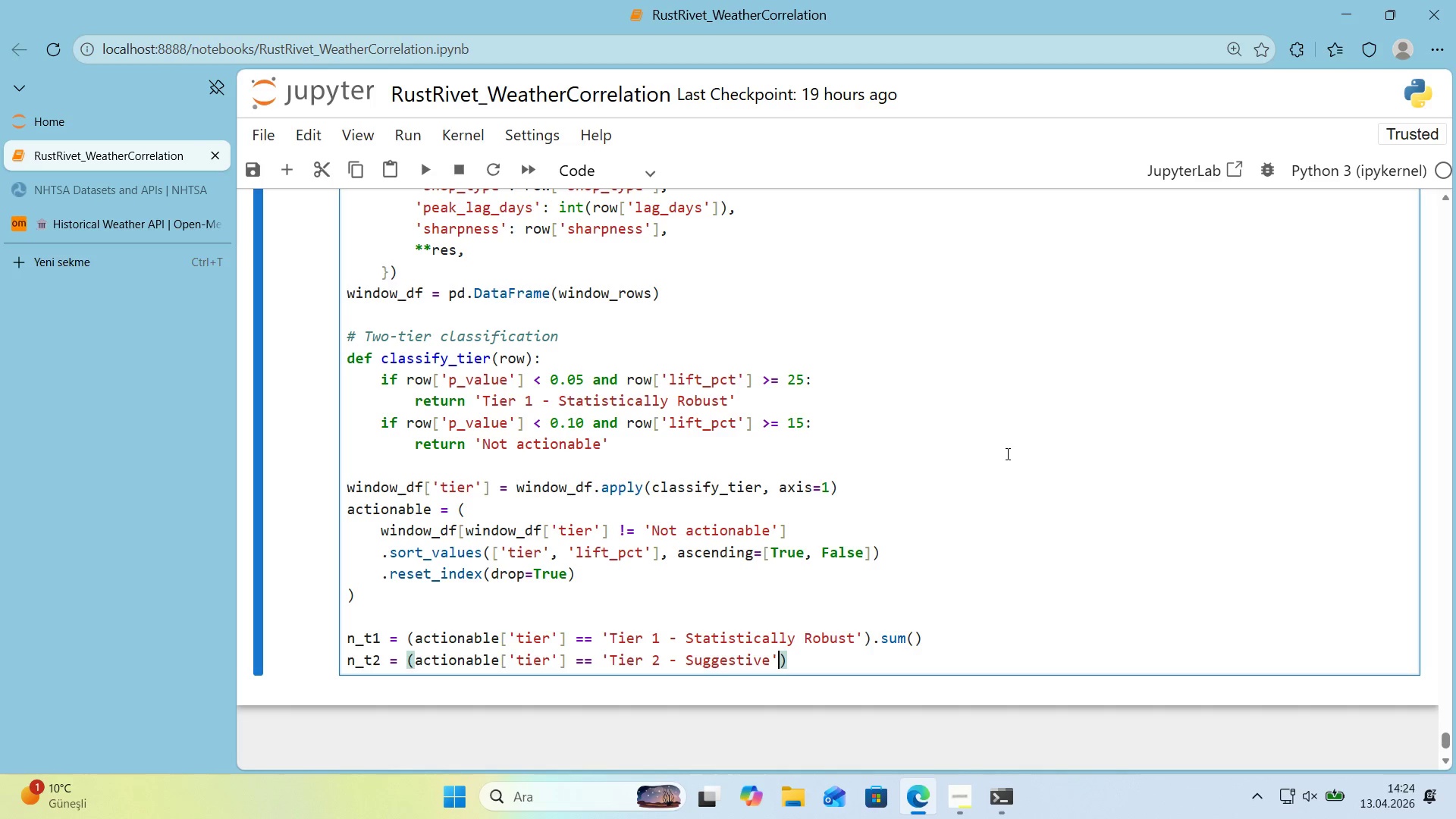 
key(ArrowRight)
 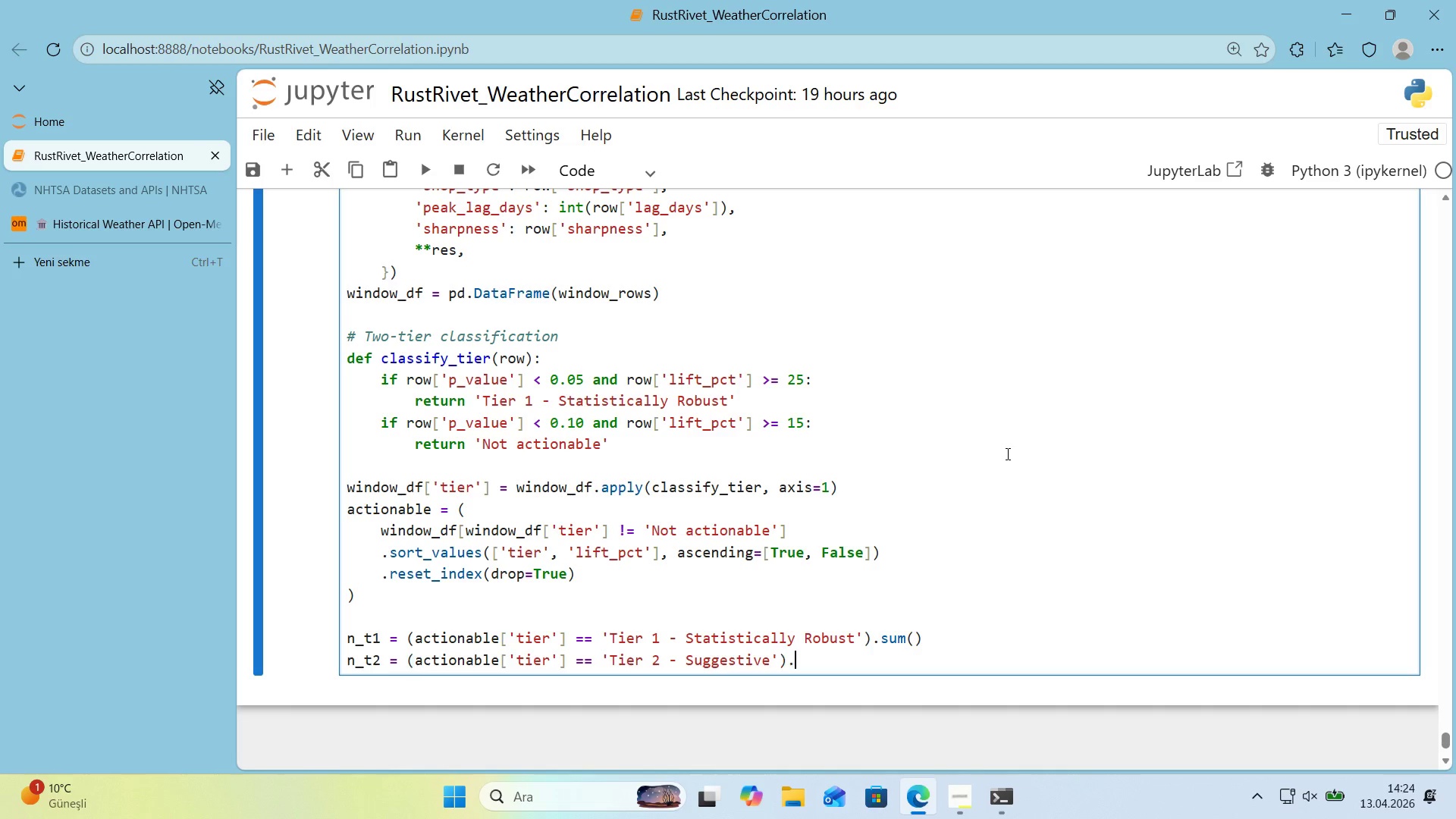 
type(.sum*()
 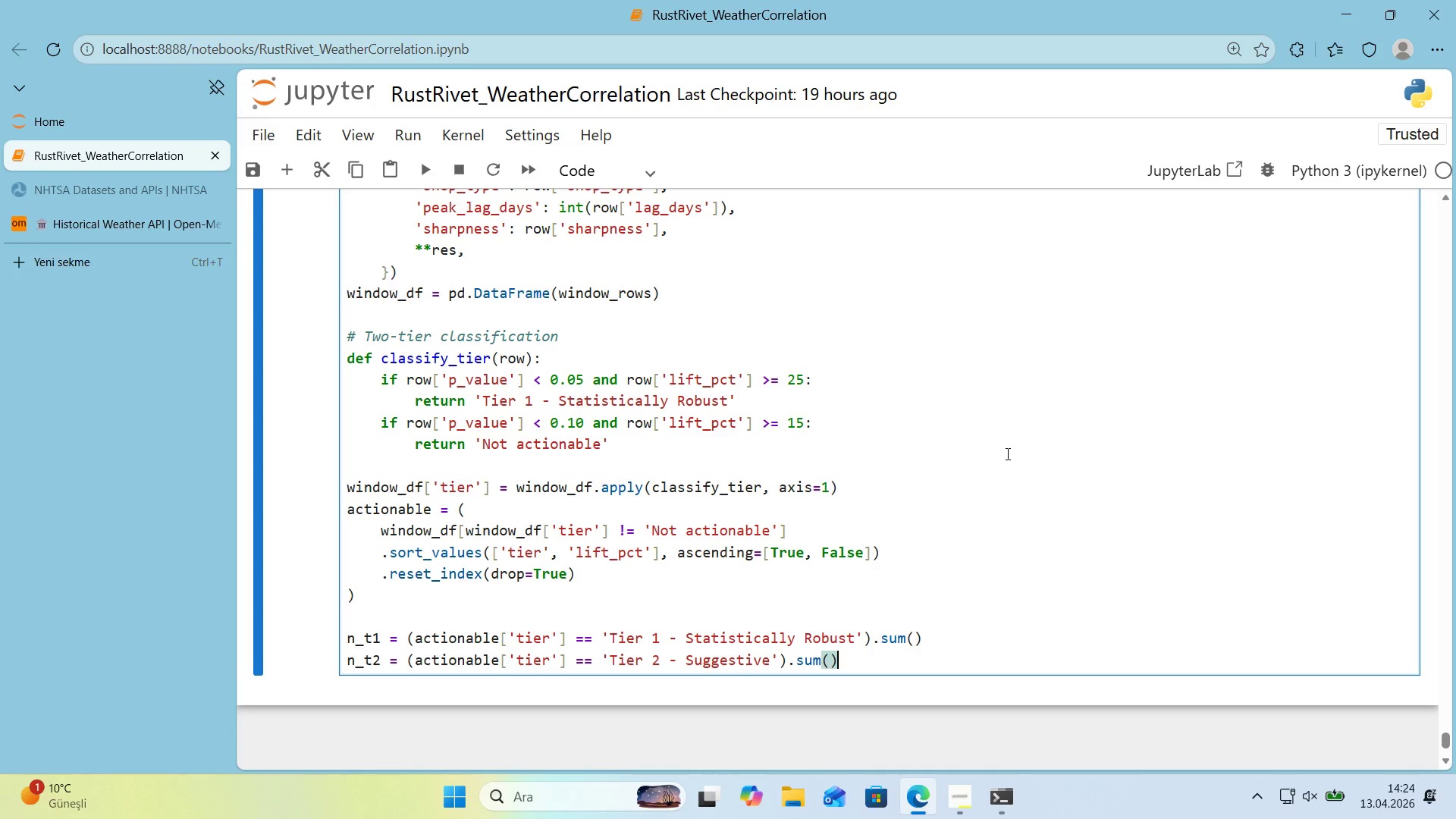 
key(Enter)
 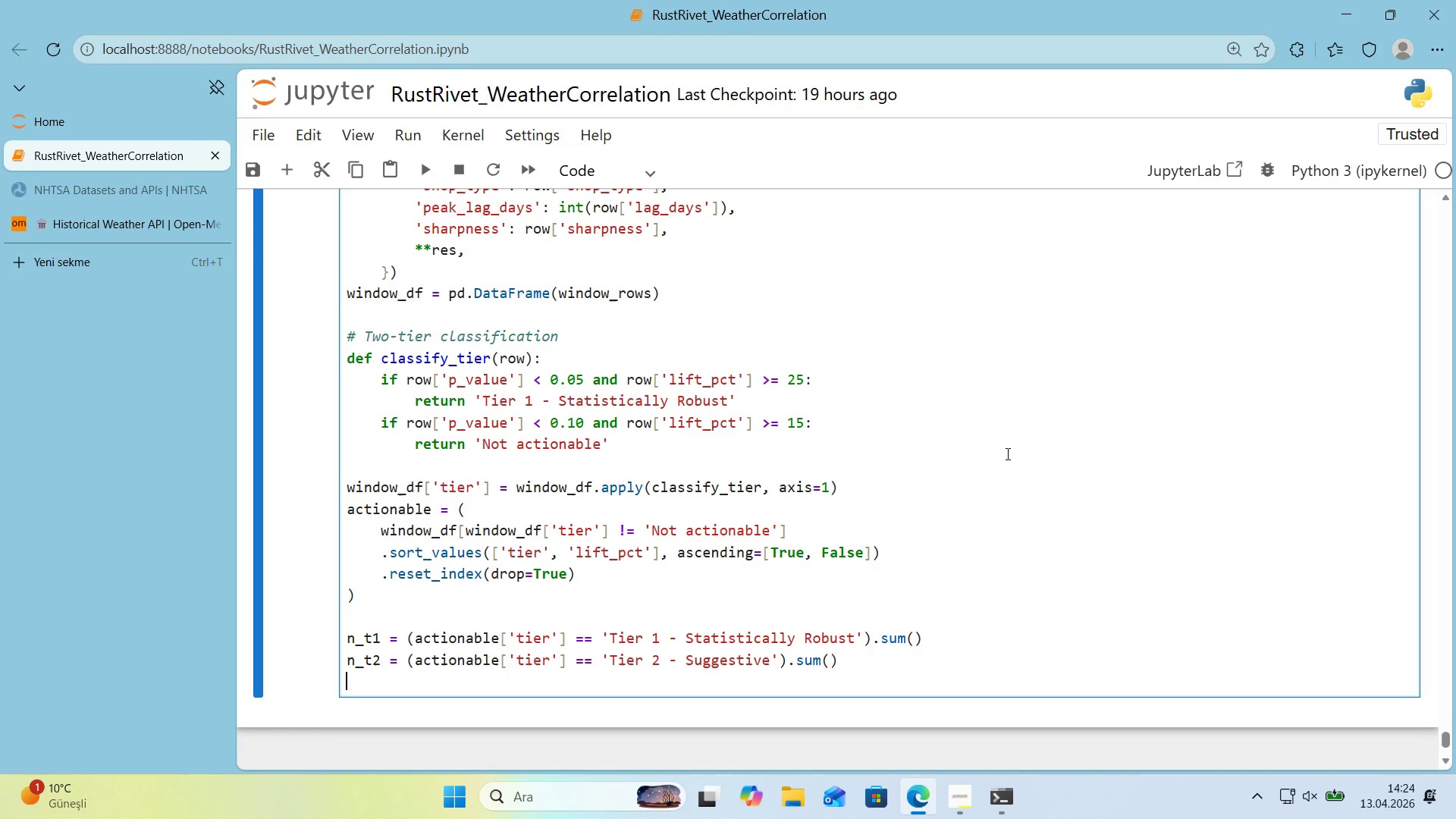 
key(Enter)
 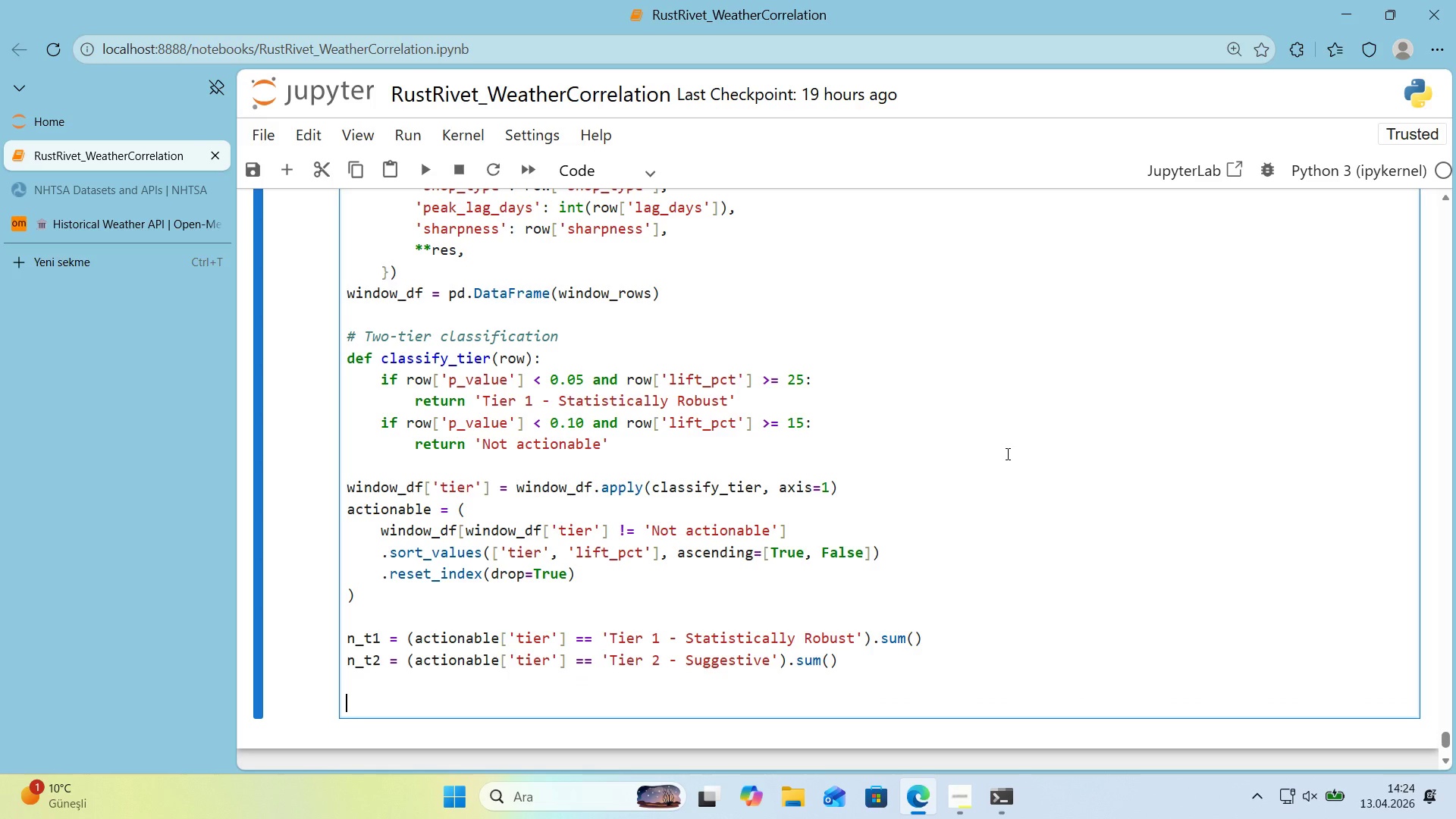 
type(pr'nt*()
 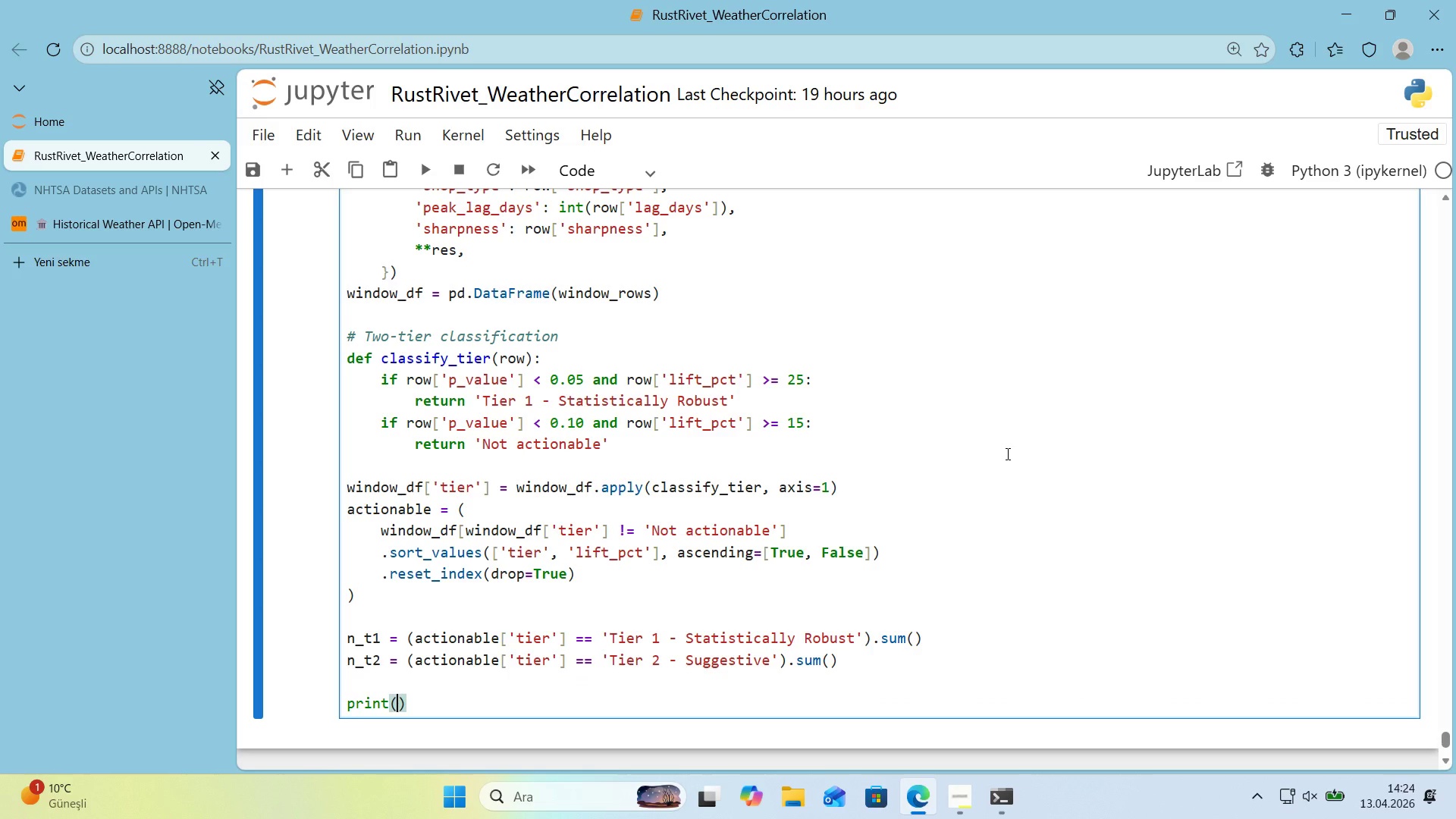 
 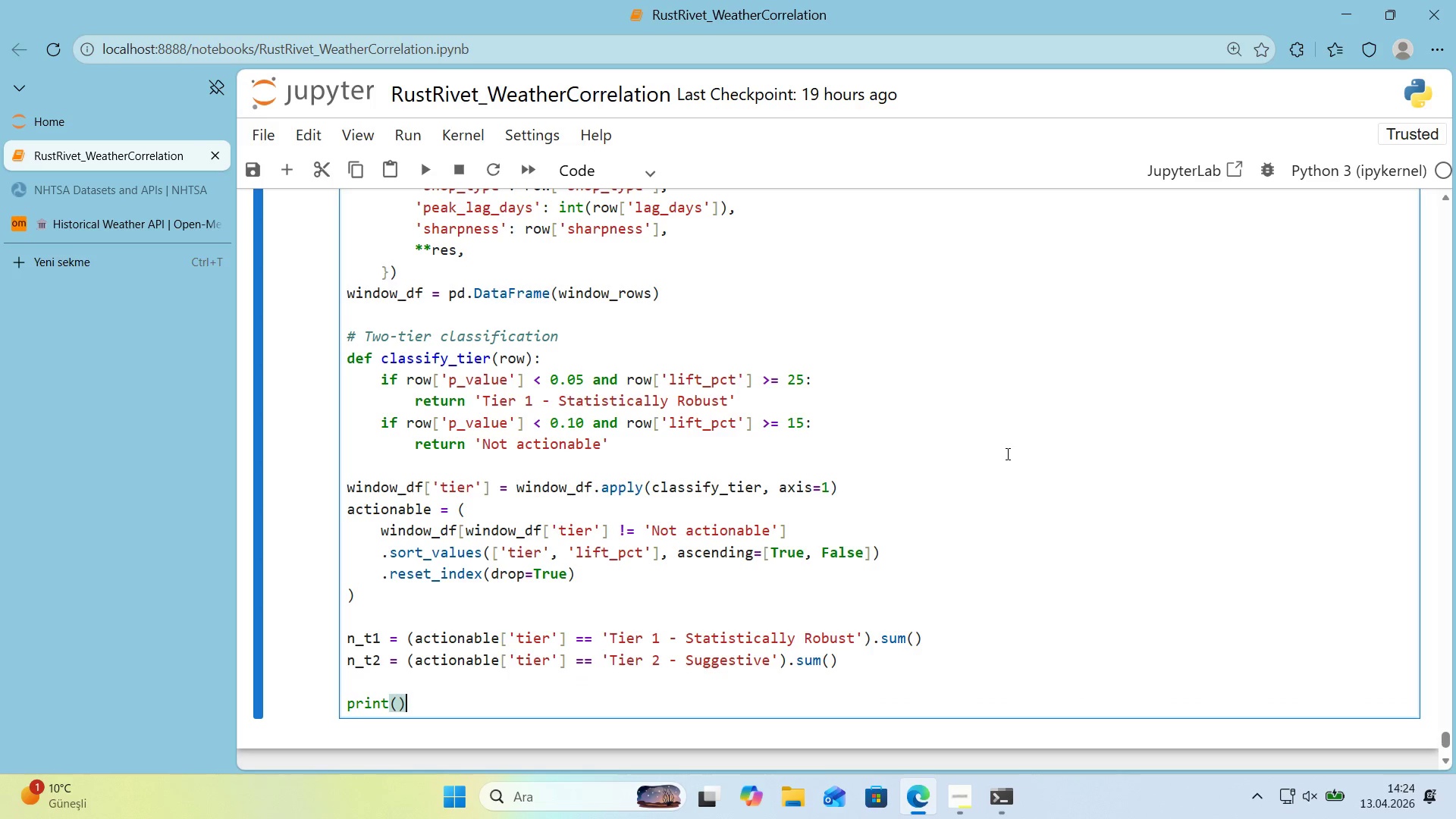 
key(ArrowLeft)
 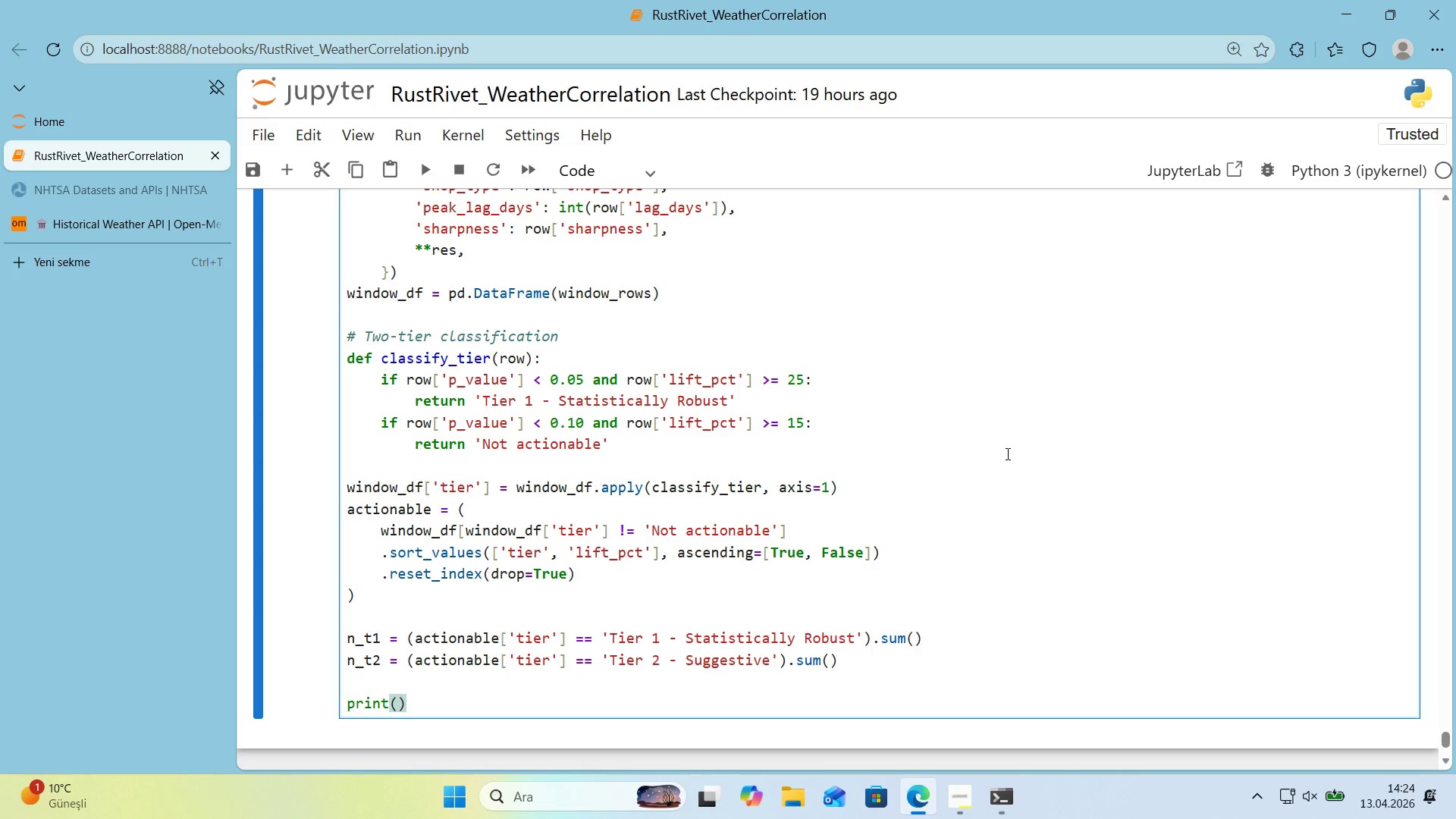 
key(F)
 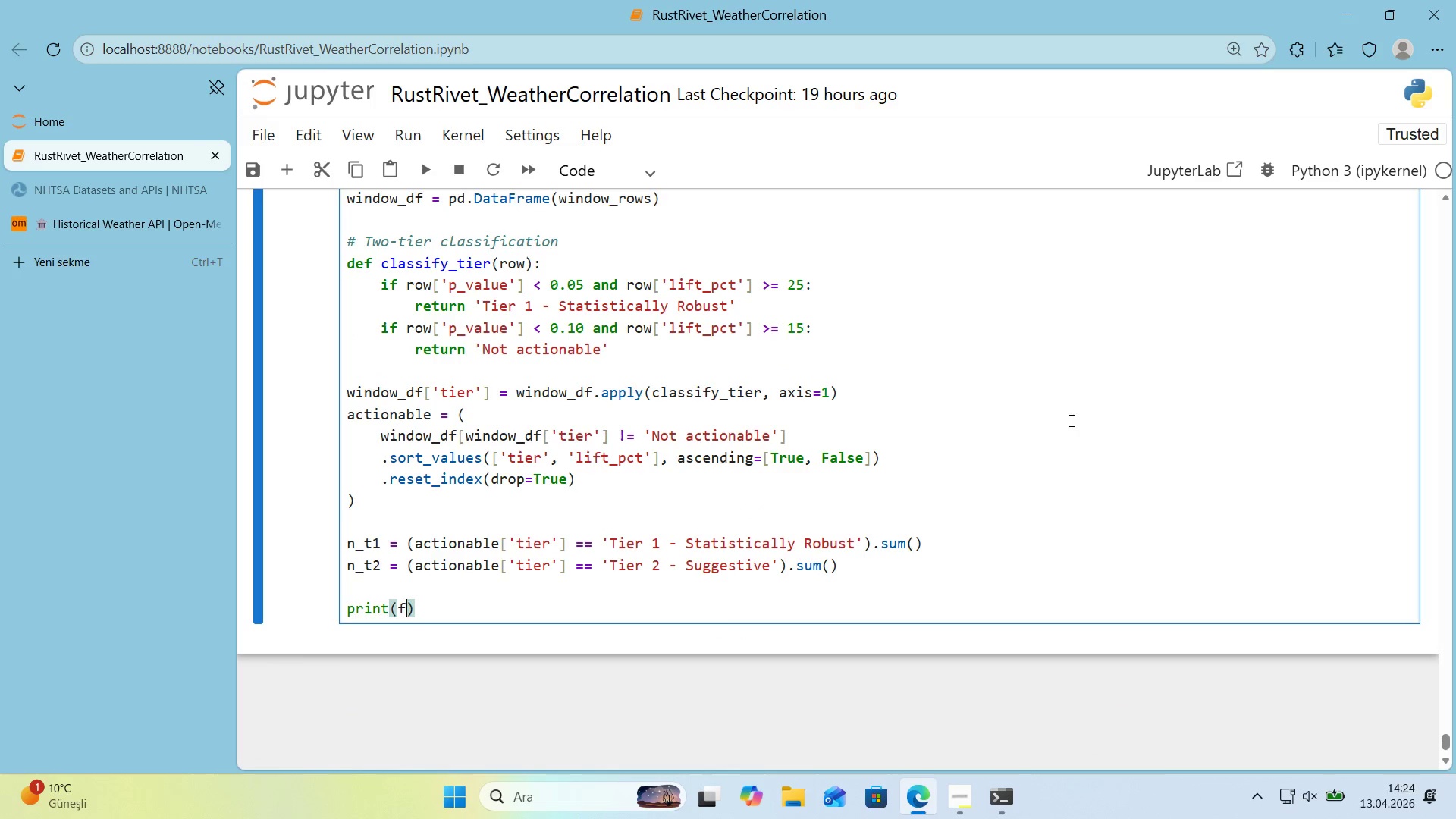 
scroll: coordinate [1052, 425], scroll_direction: down, amount: 1.0
 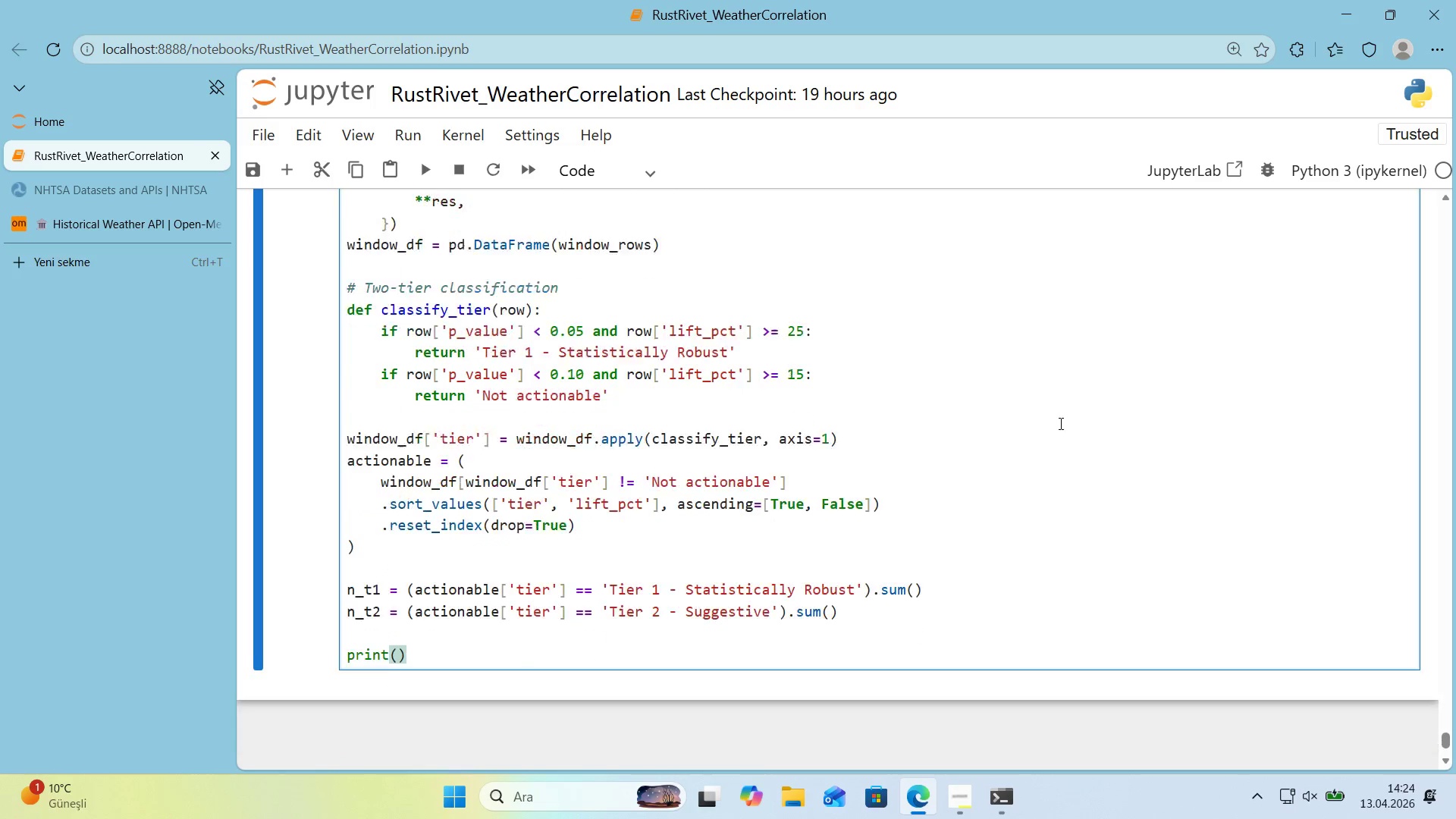 
type(@@)
 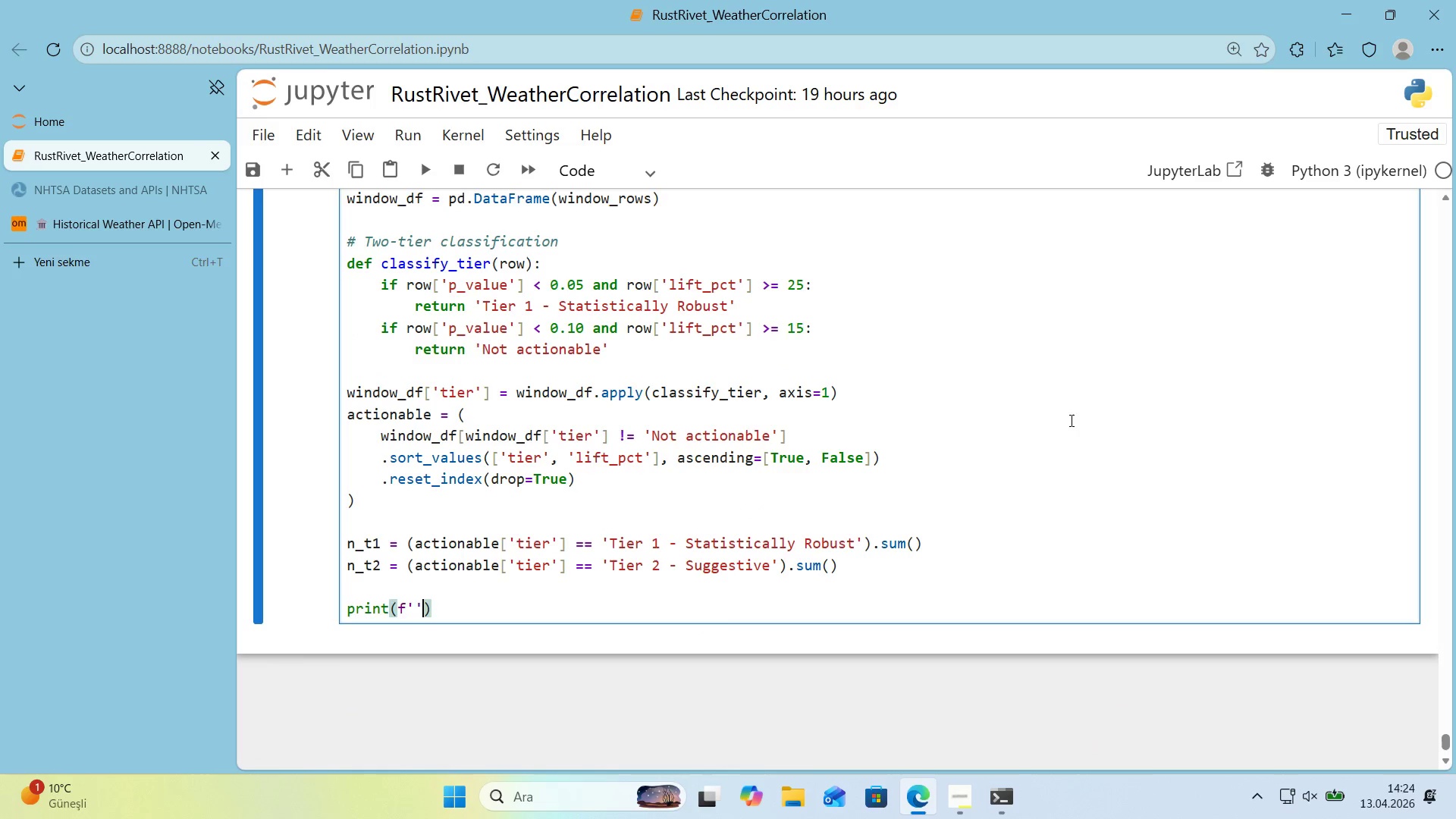 
key(ArrowLeft)
 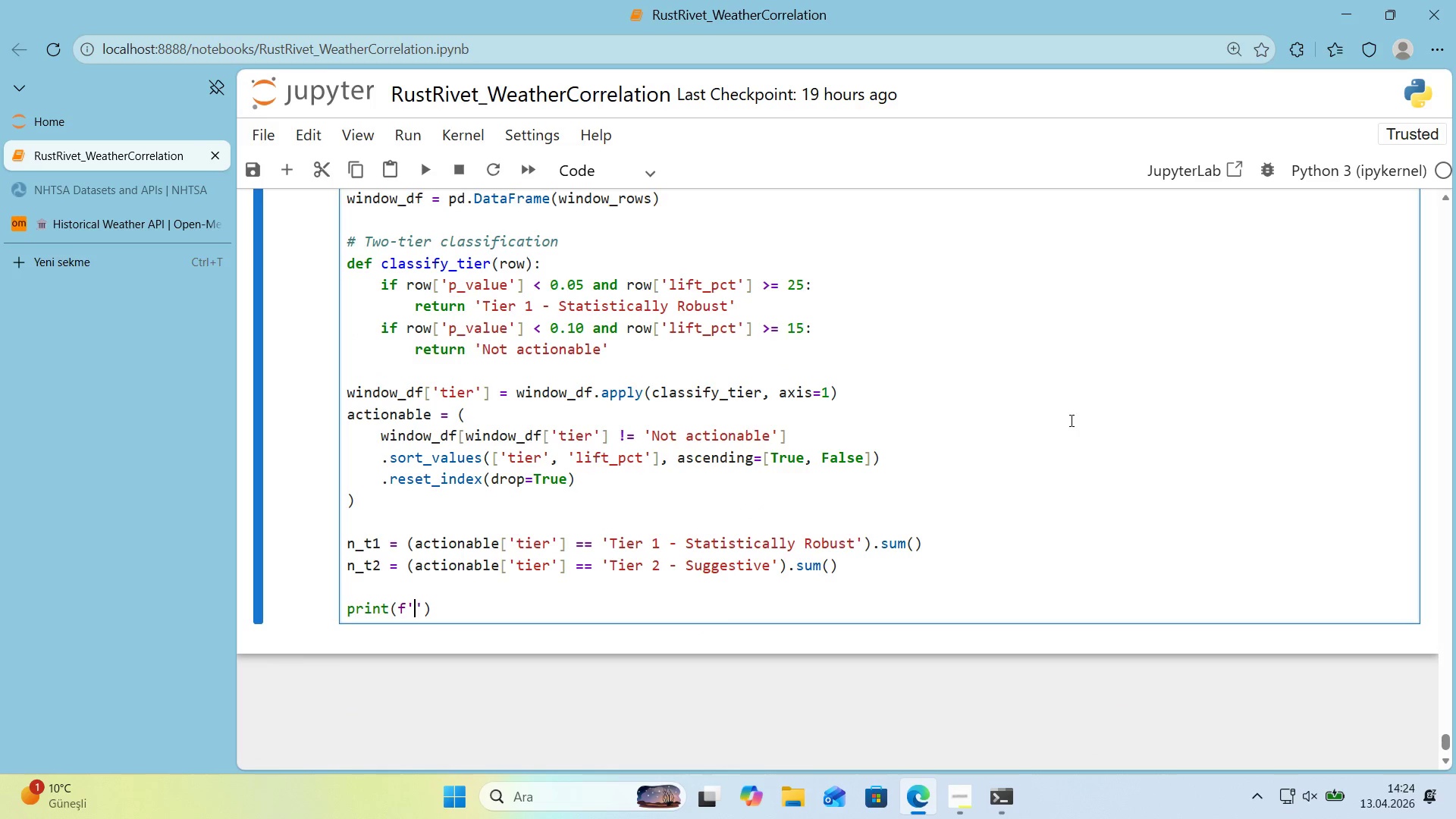 
type(ACTIONABLE TRIGGER )
 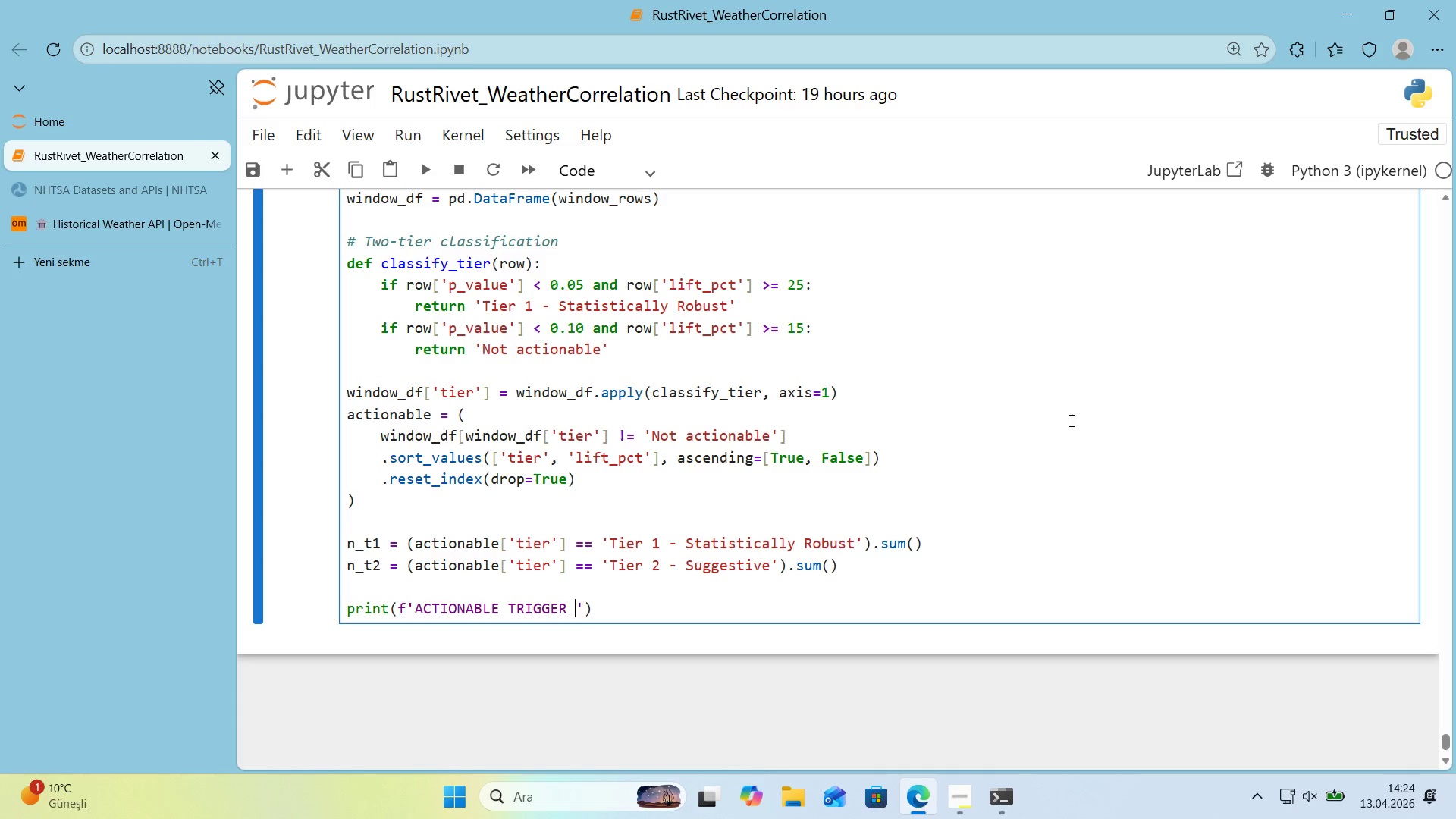 
key(Meta+Period)
 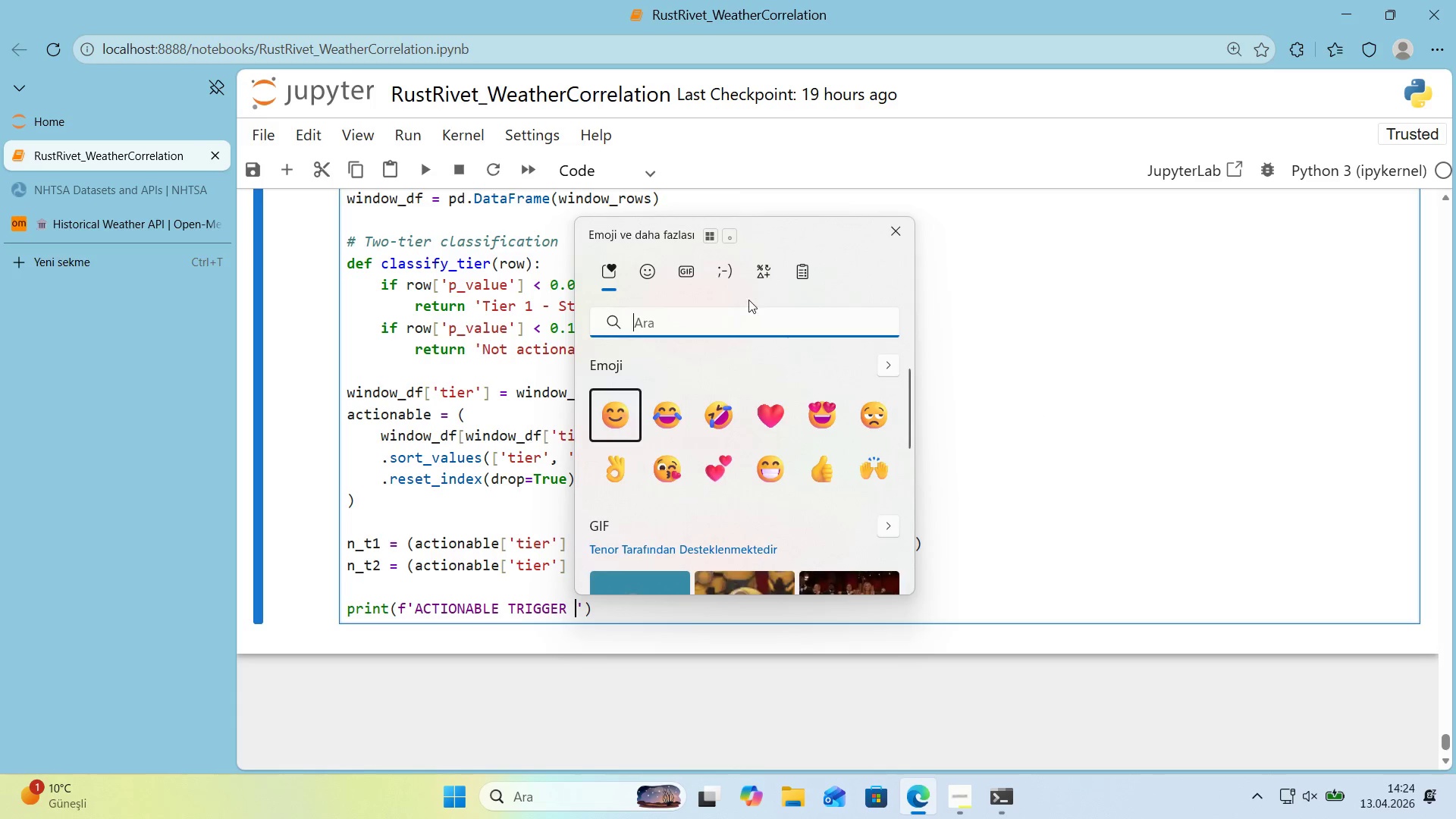 
left_click([758, 281])
 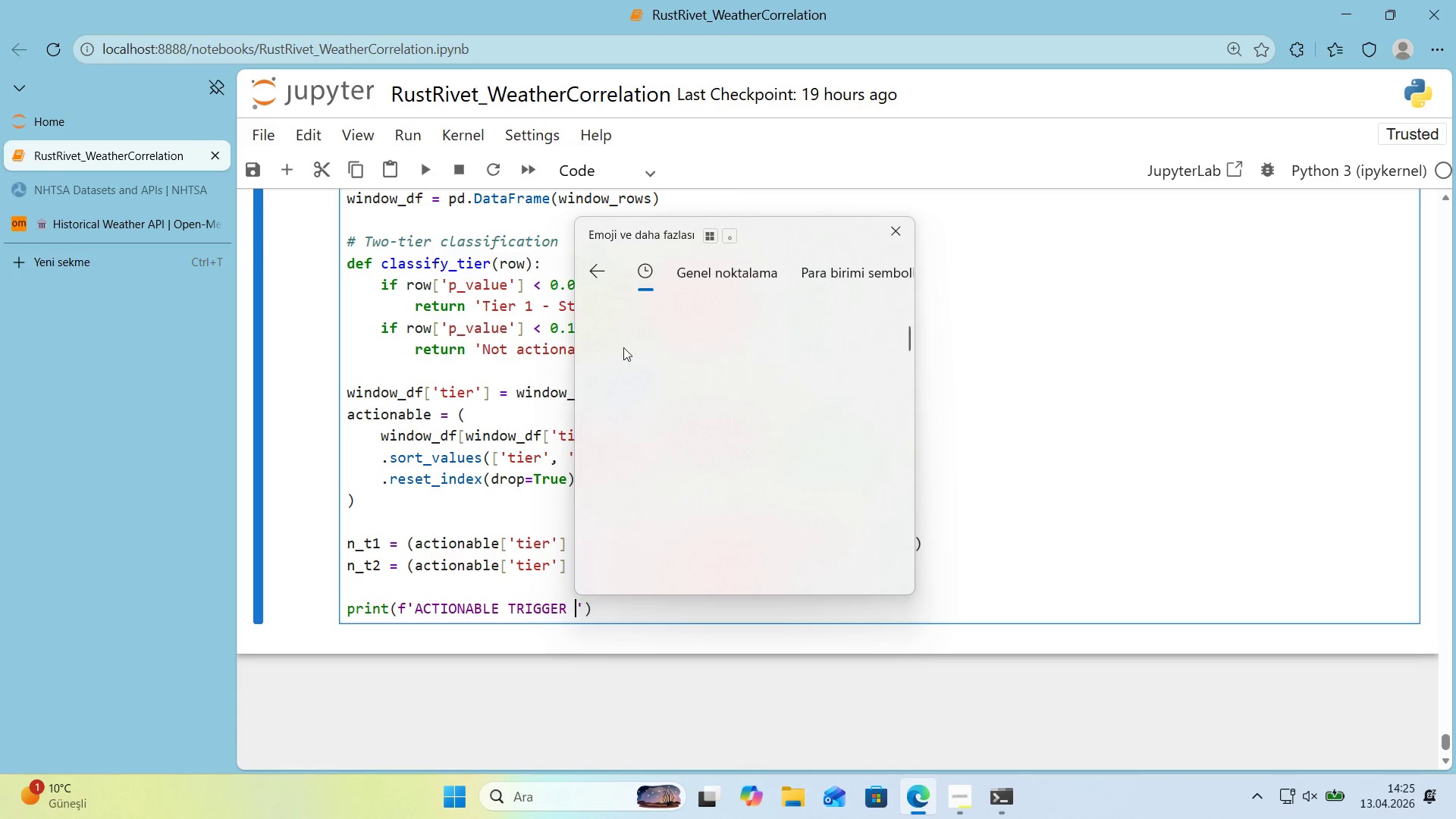 
left_click([623, 358])
 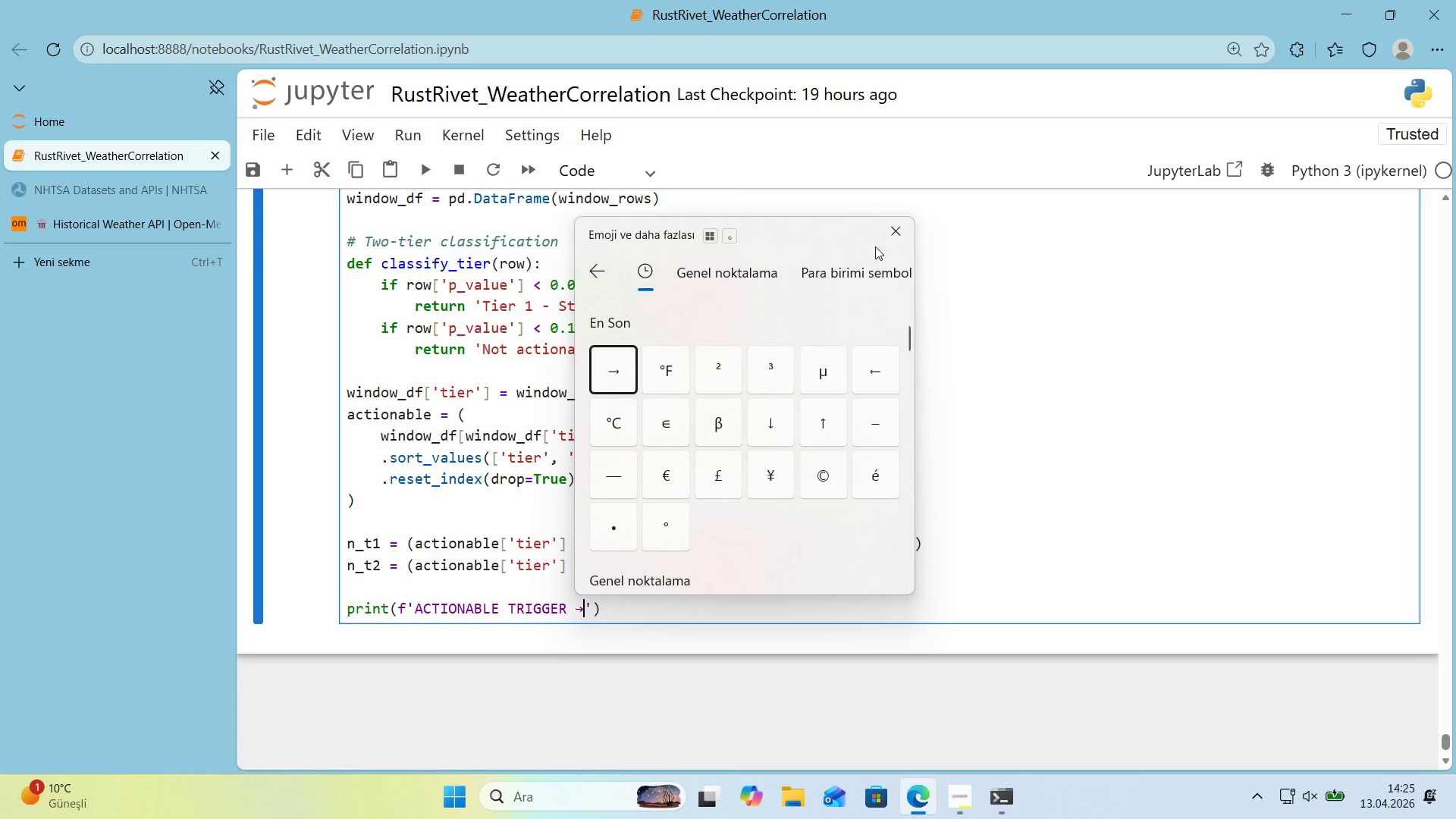 
left_click([894, 238])
 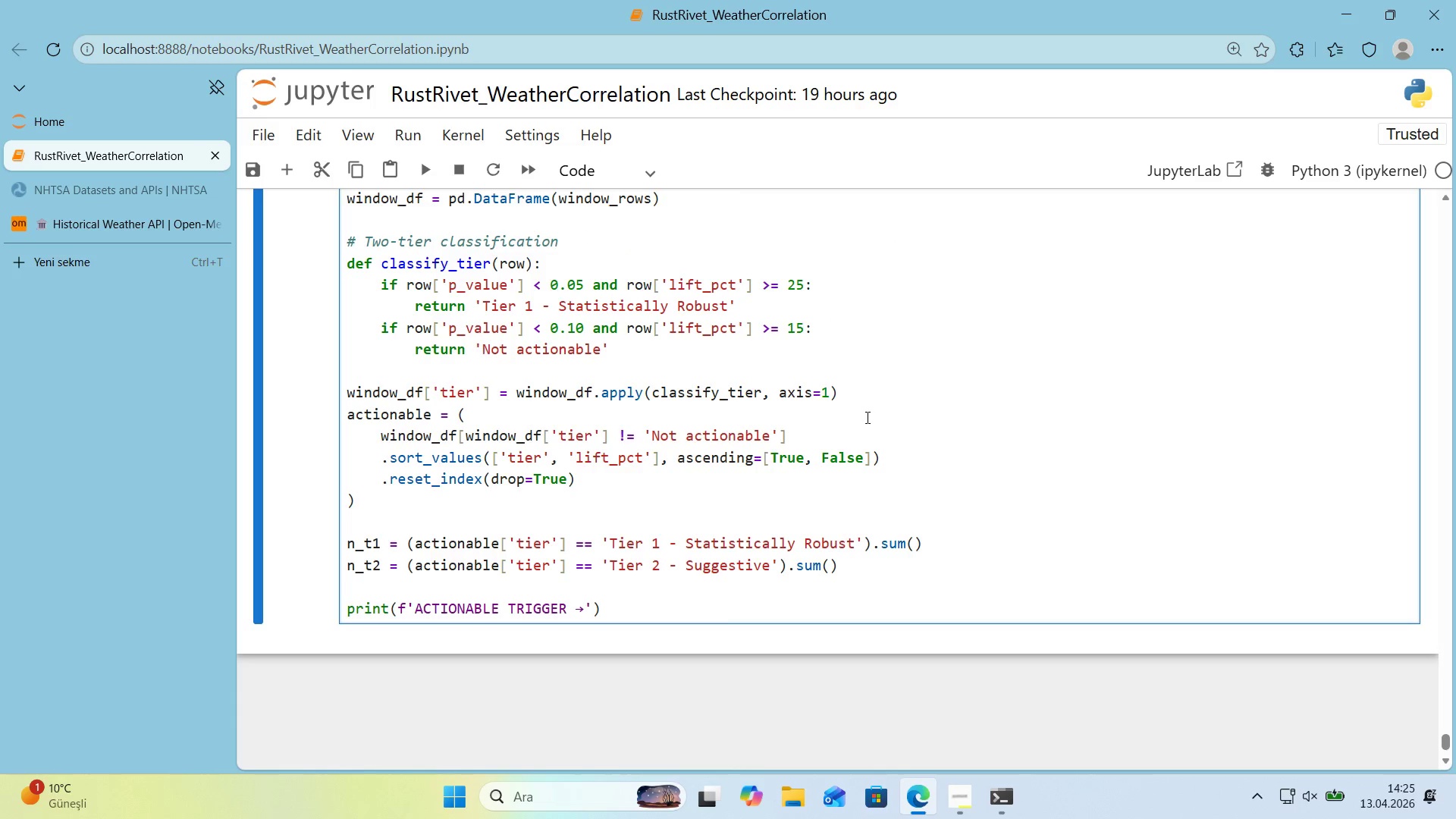 
type( shop)
key(Backspace)
key(Backspace)
key(Backspace)
key(Backspace)
type(SHOP PAIRS)
 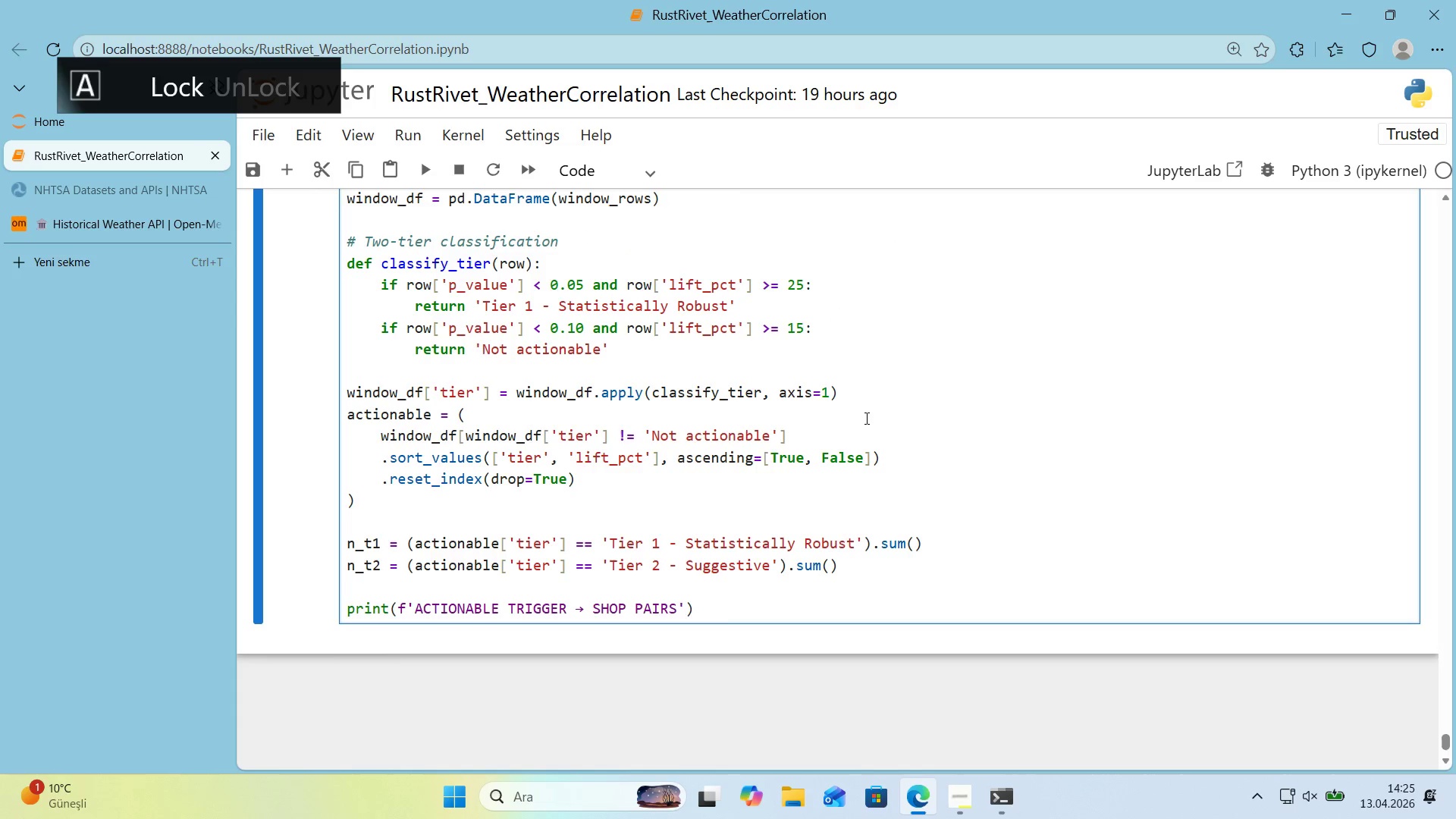 
key(ArrowRight)
 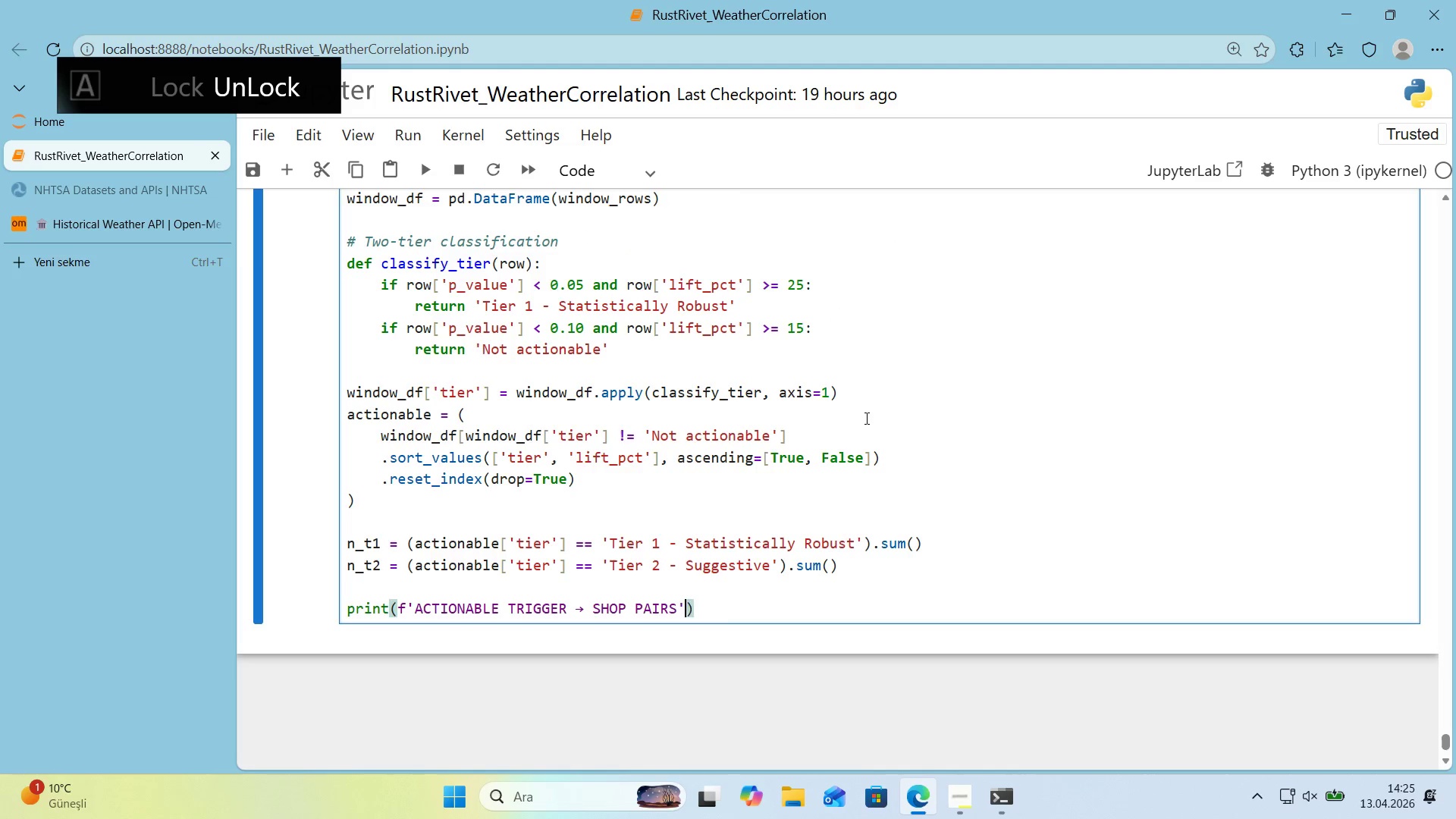 
key(ArrowRight)
 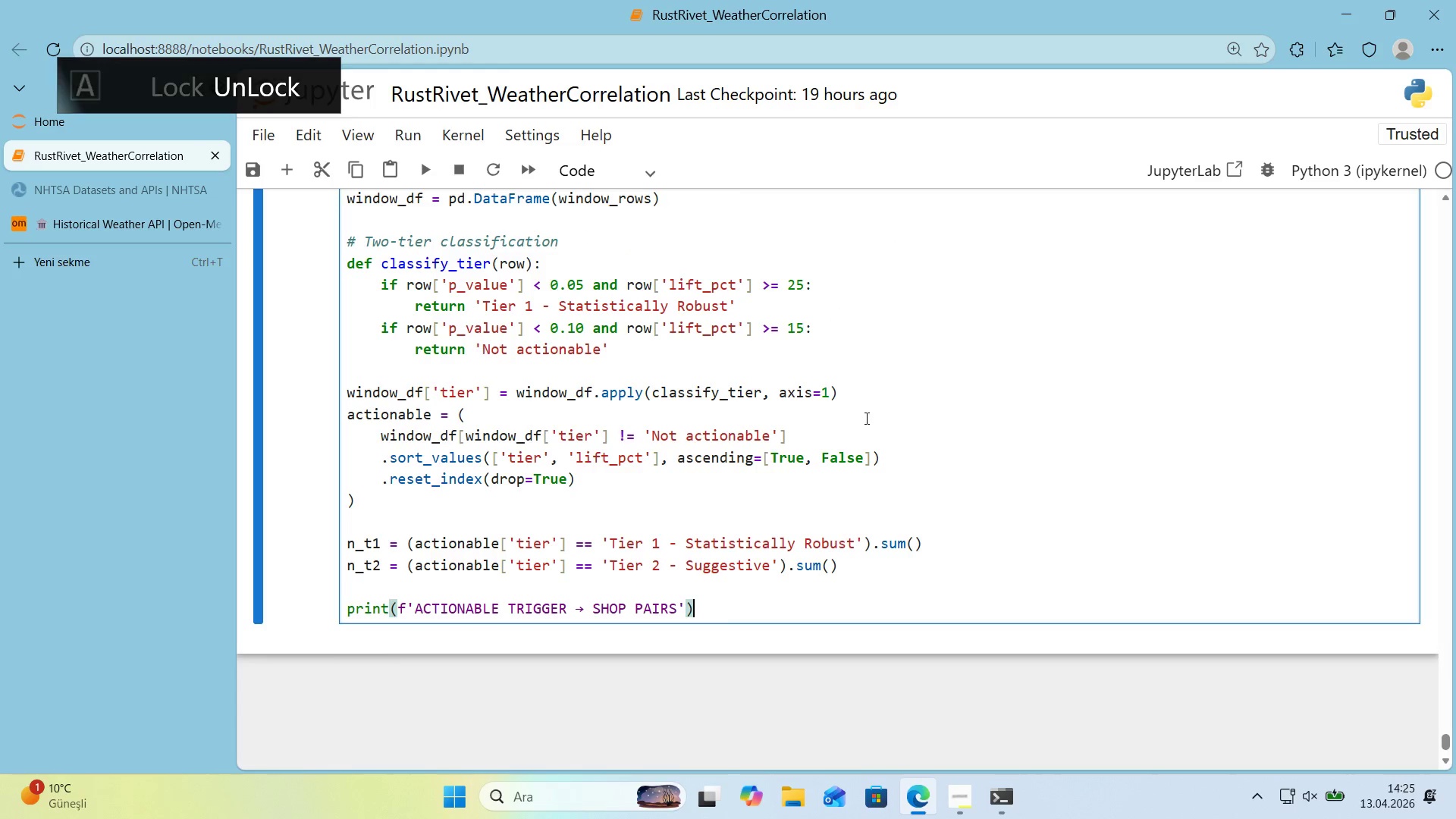 
key(Enter)
 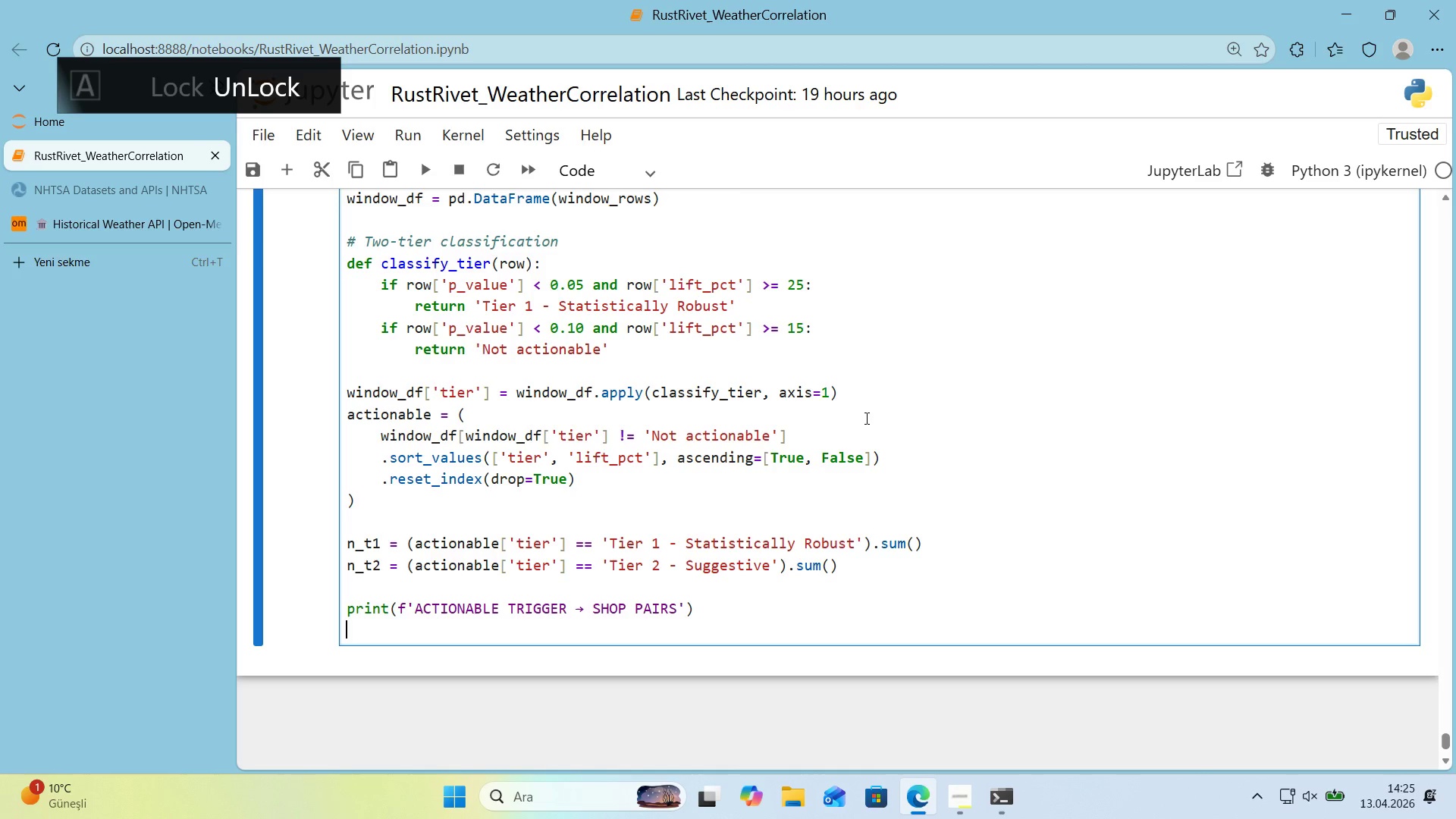 
type(pr'nt*()
 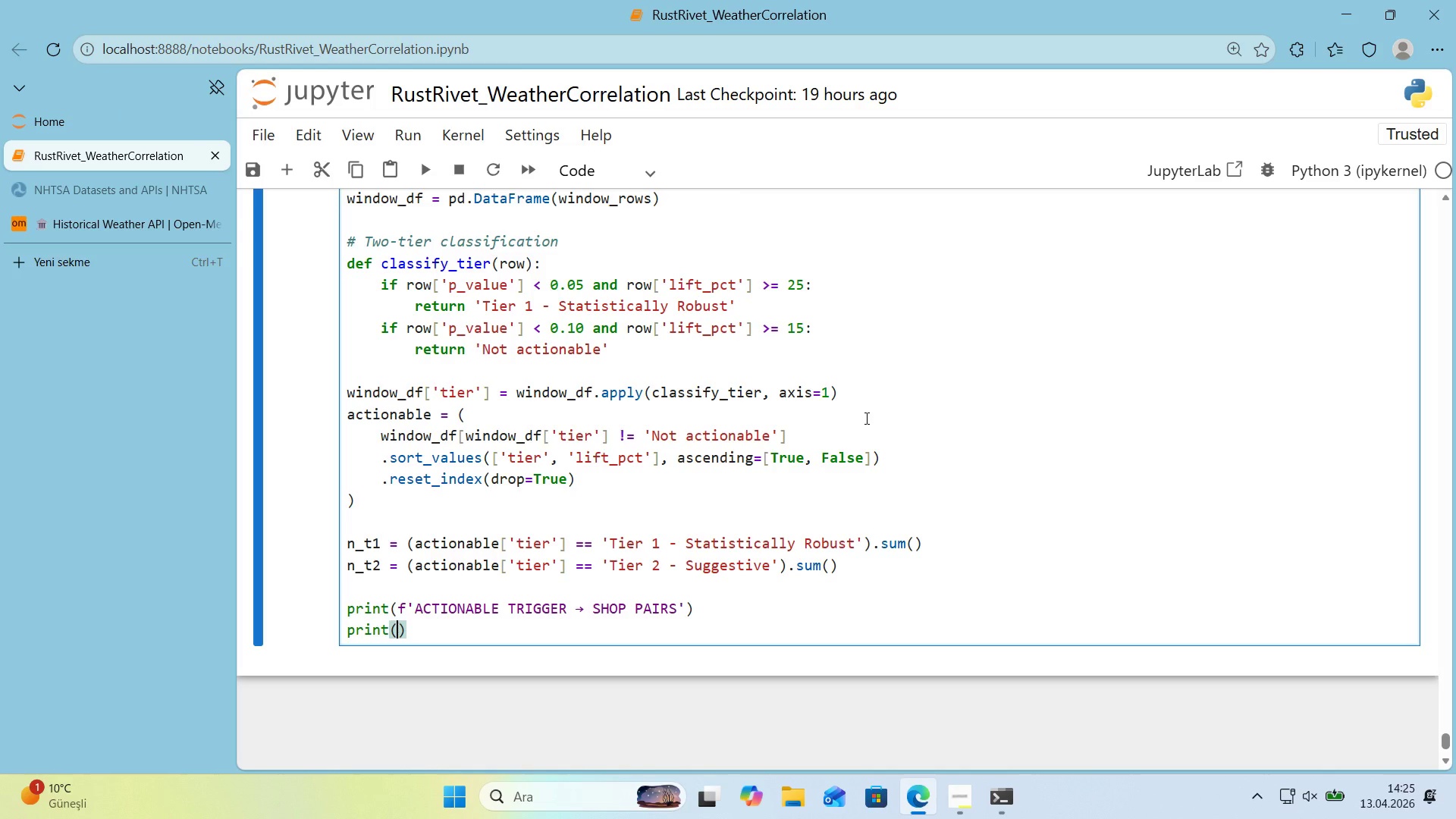 
 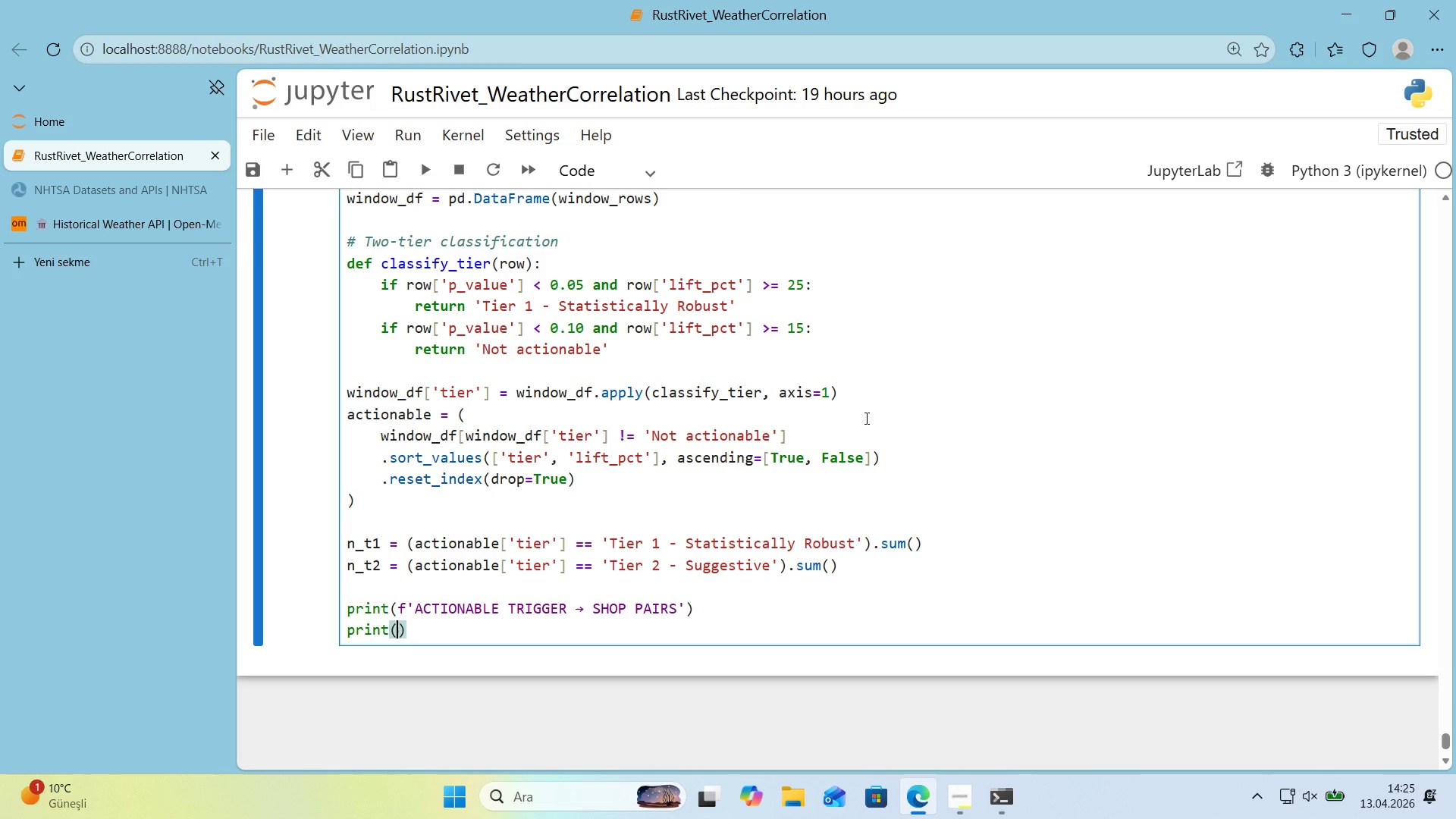 
key(ArrowLeft)
 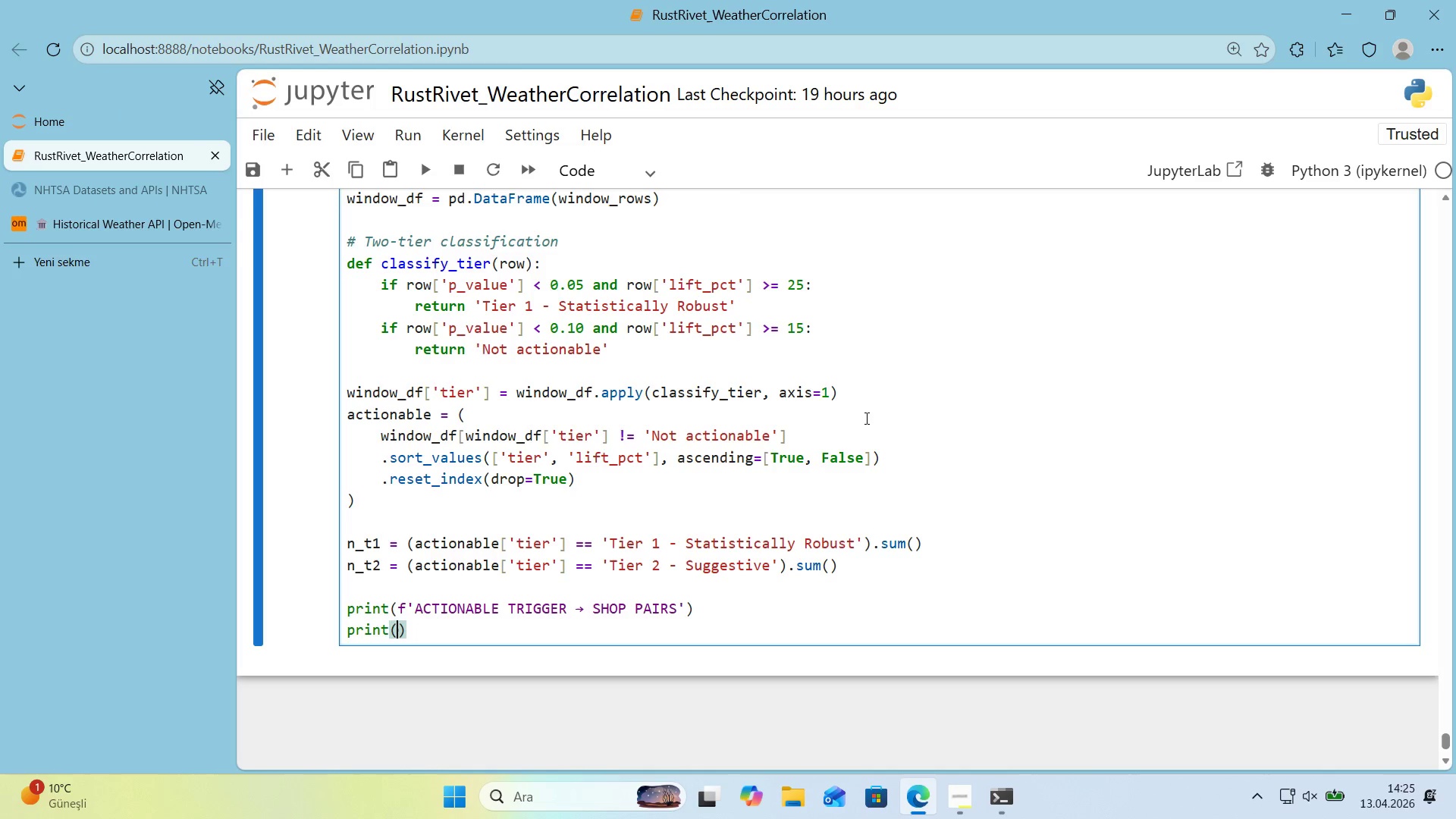 
type(@@)
 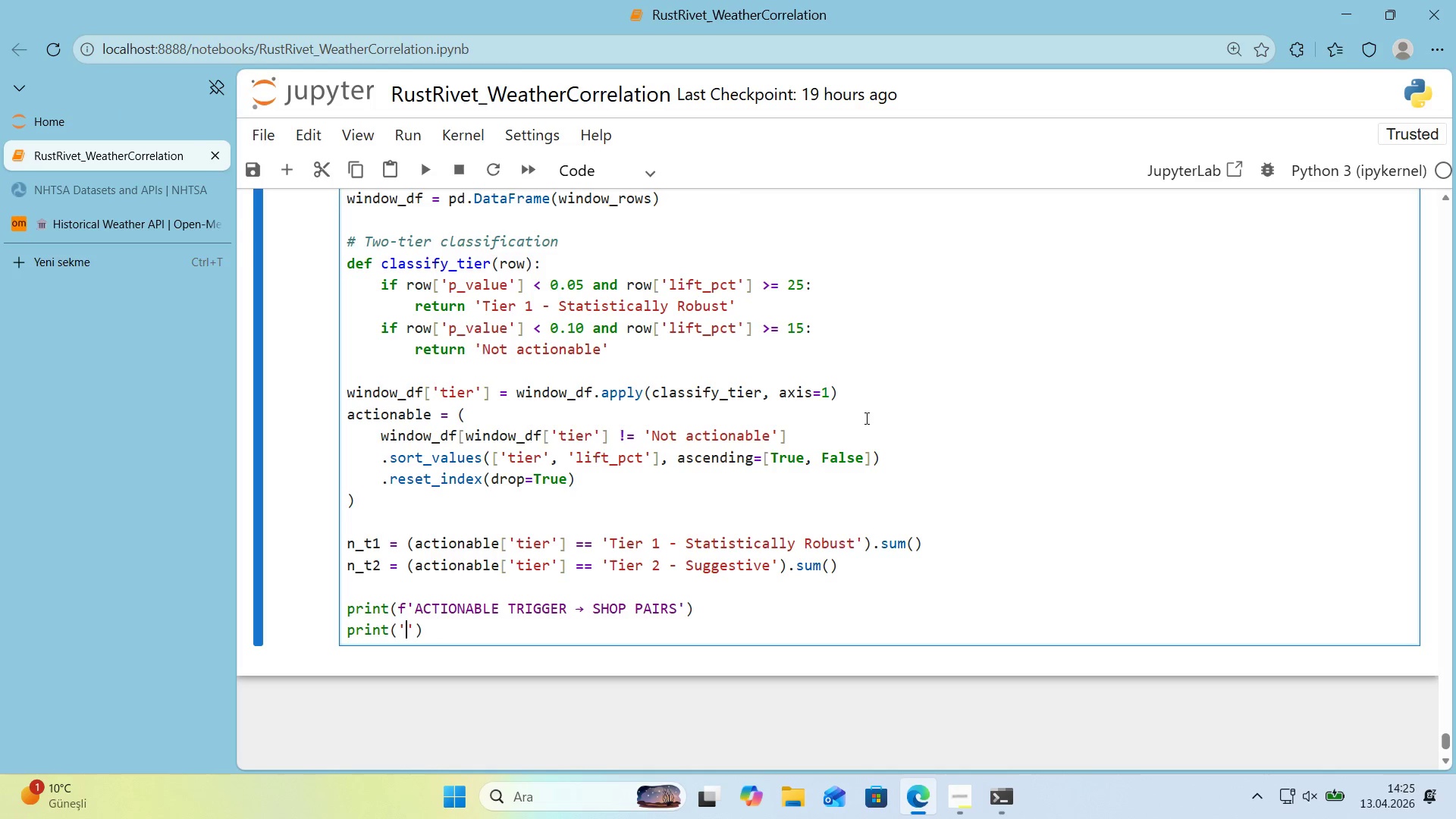 
key(ArrowLeft)
 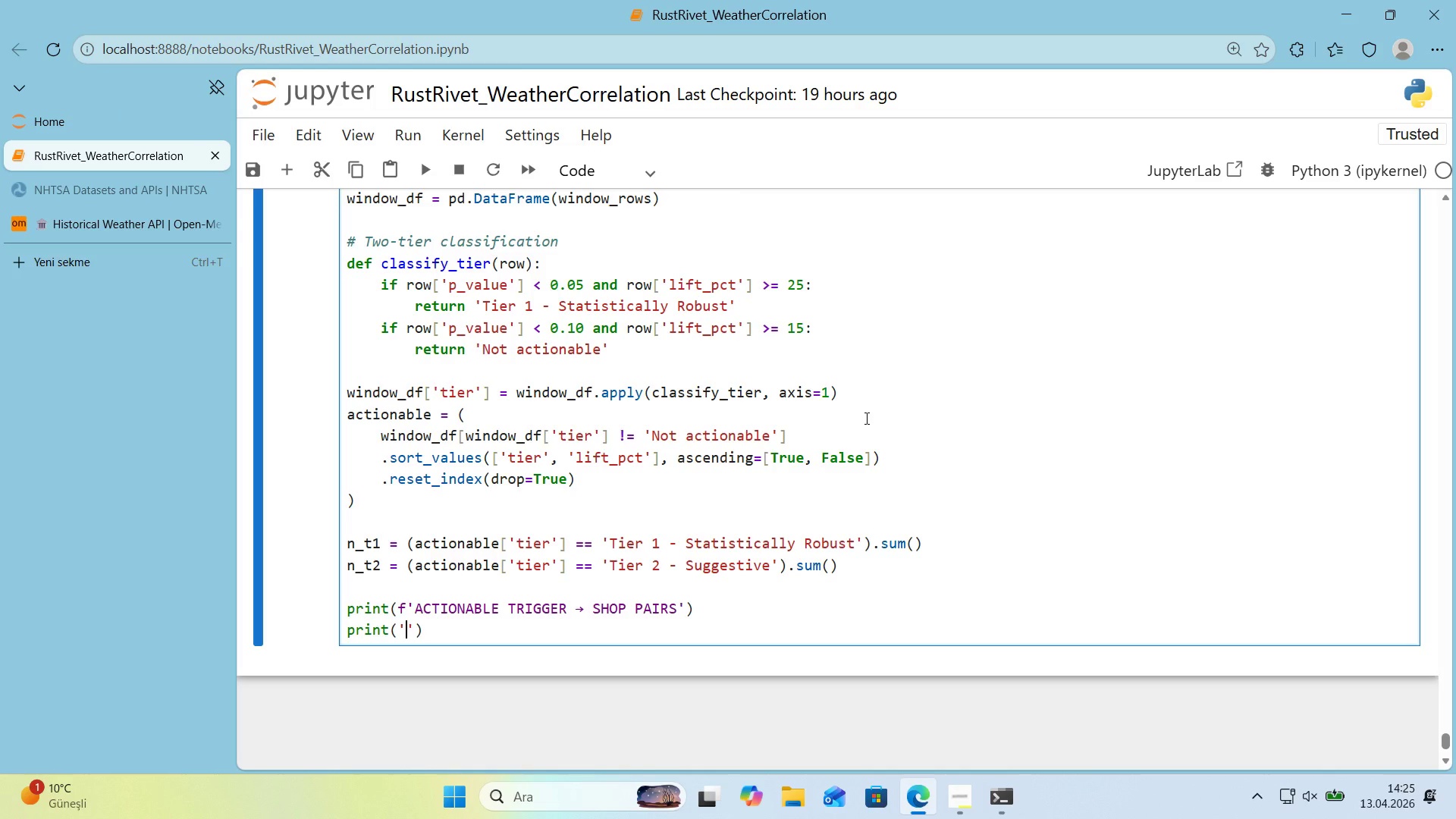 
key(Shift+0)
 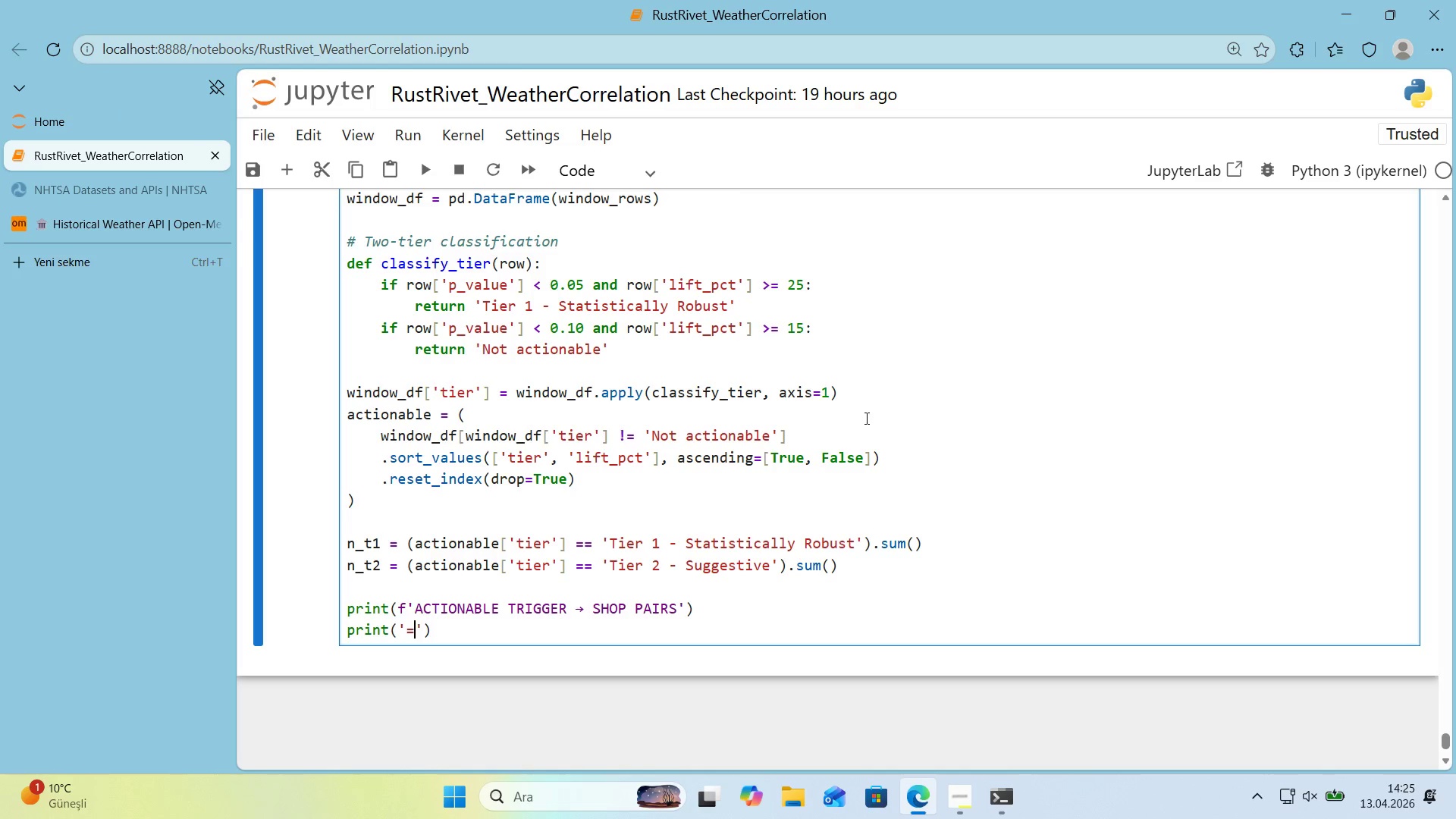 
key(ArrowRight)
 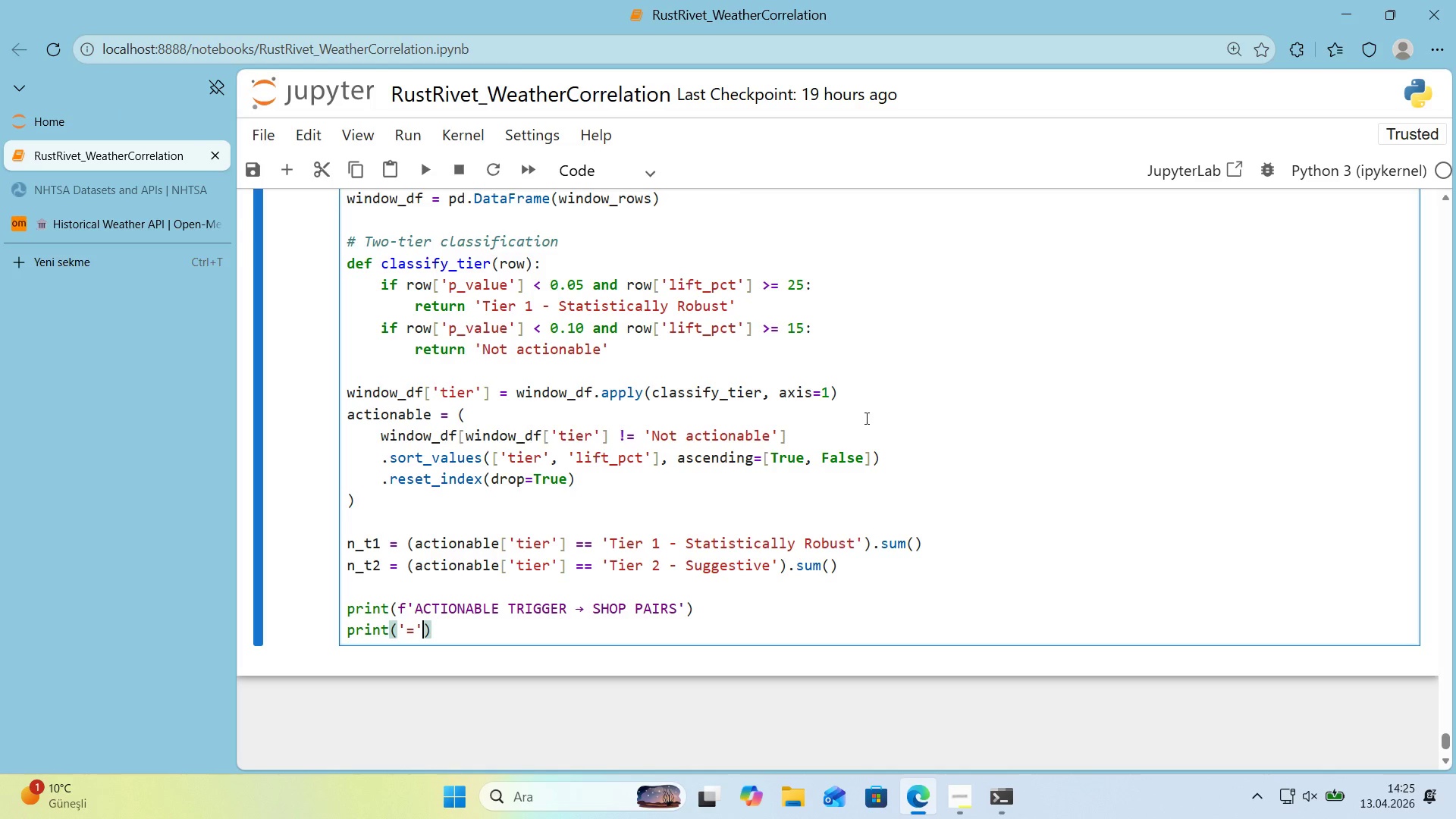 
key(NumpadMultiply)
 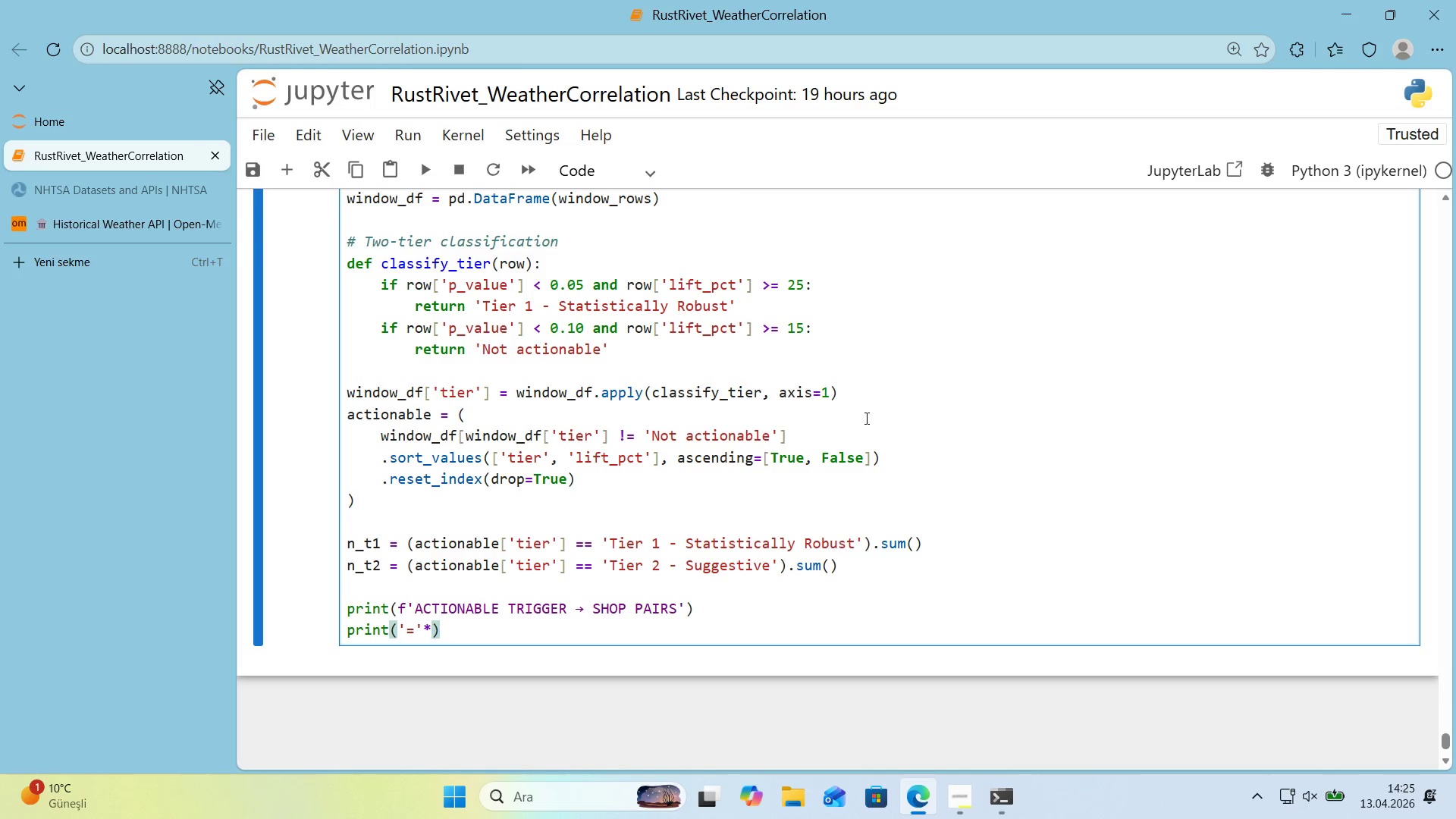 
key(Numpad9)
 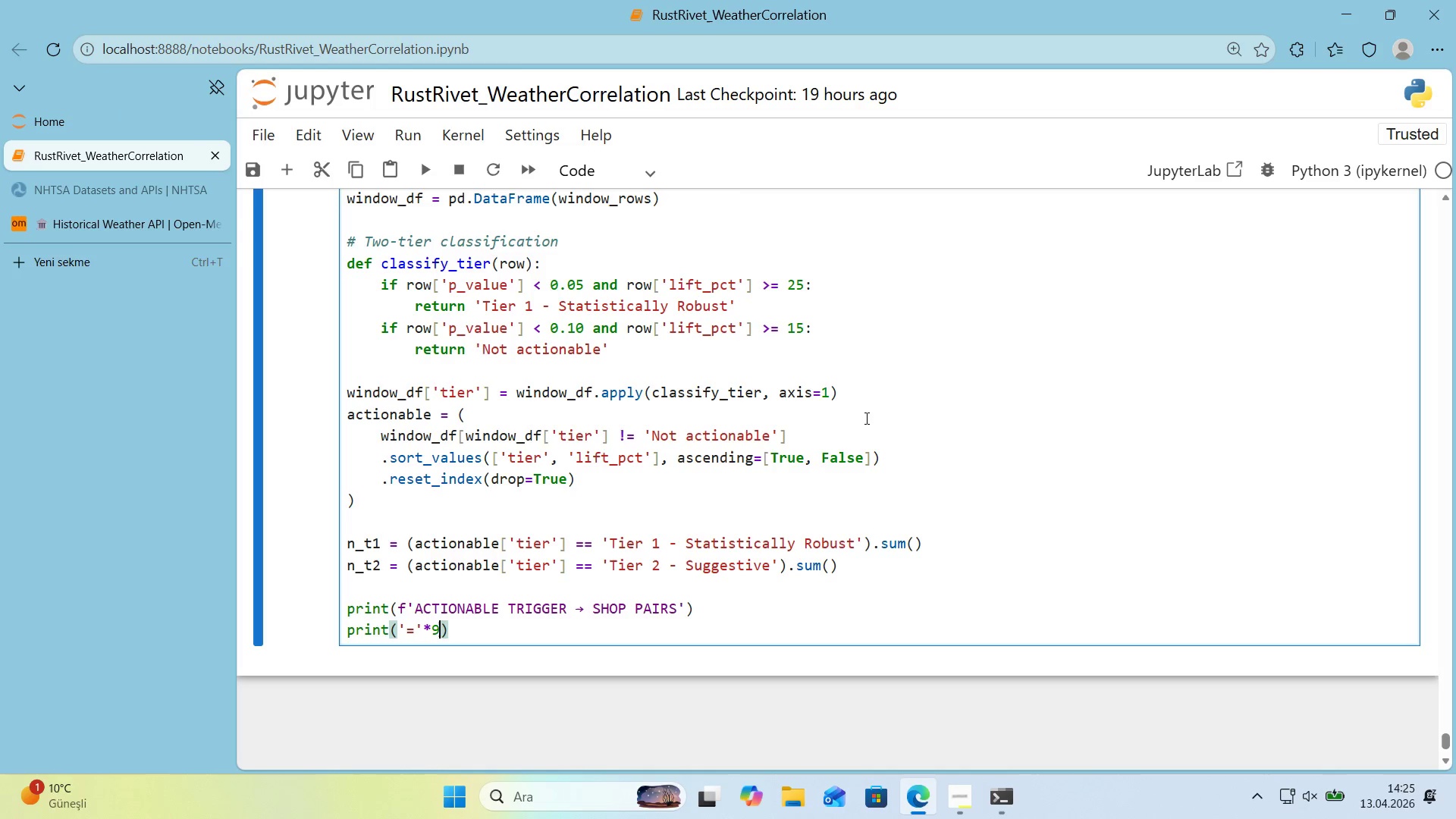 
key(Numpad0)
 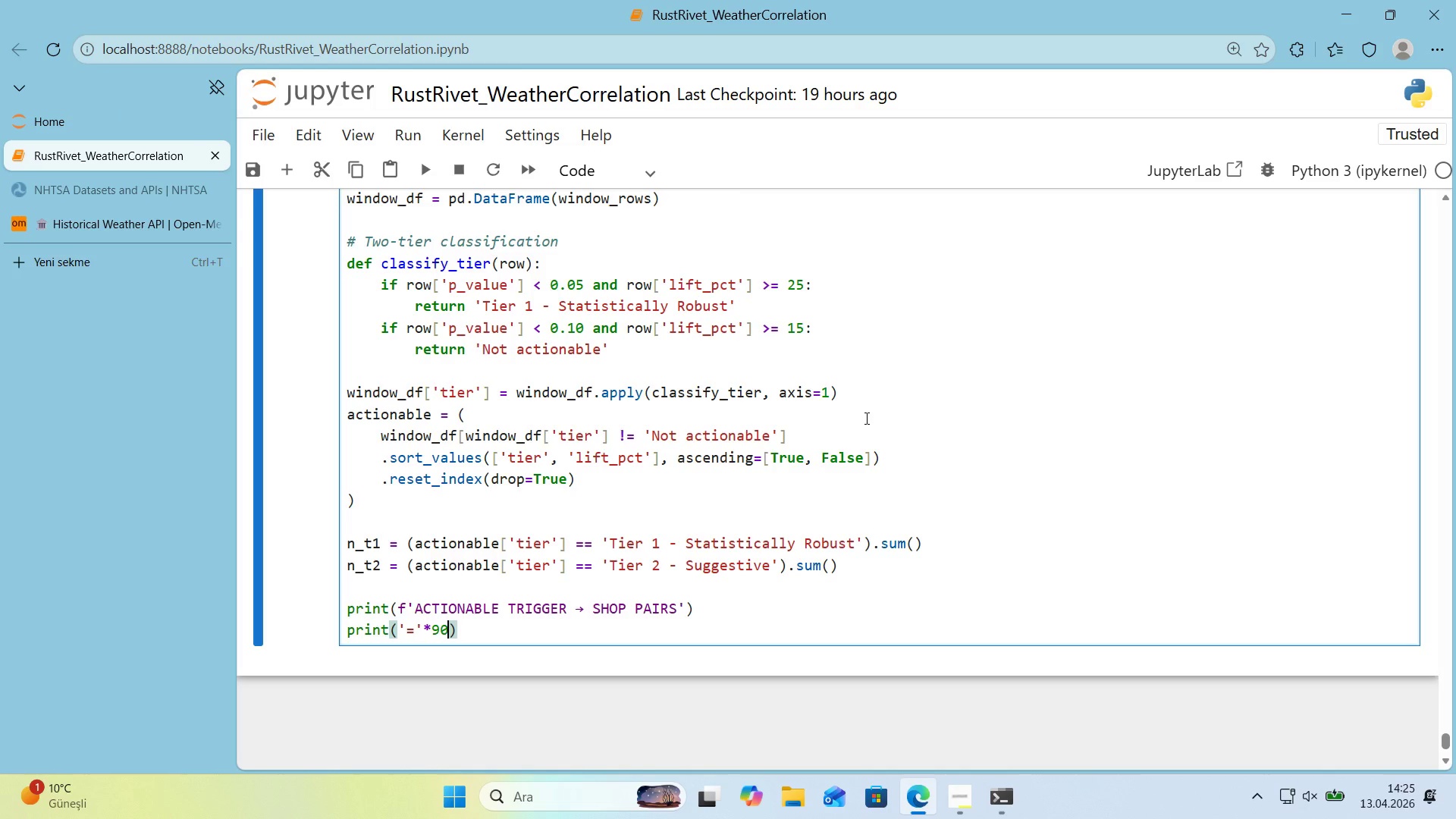 
key(ArrowRight)
 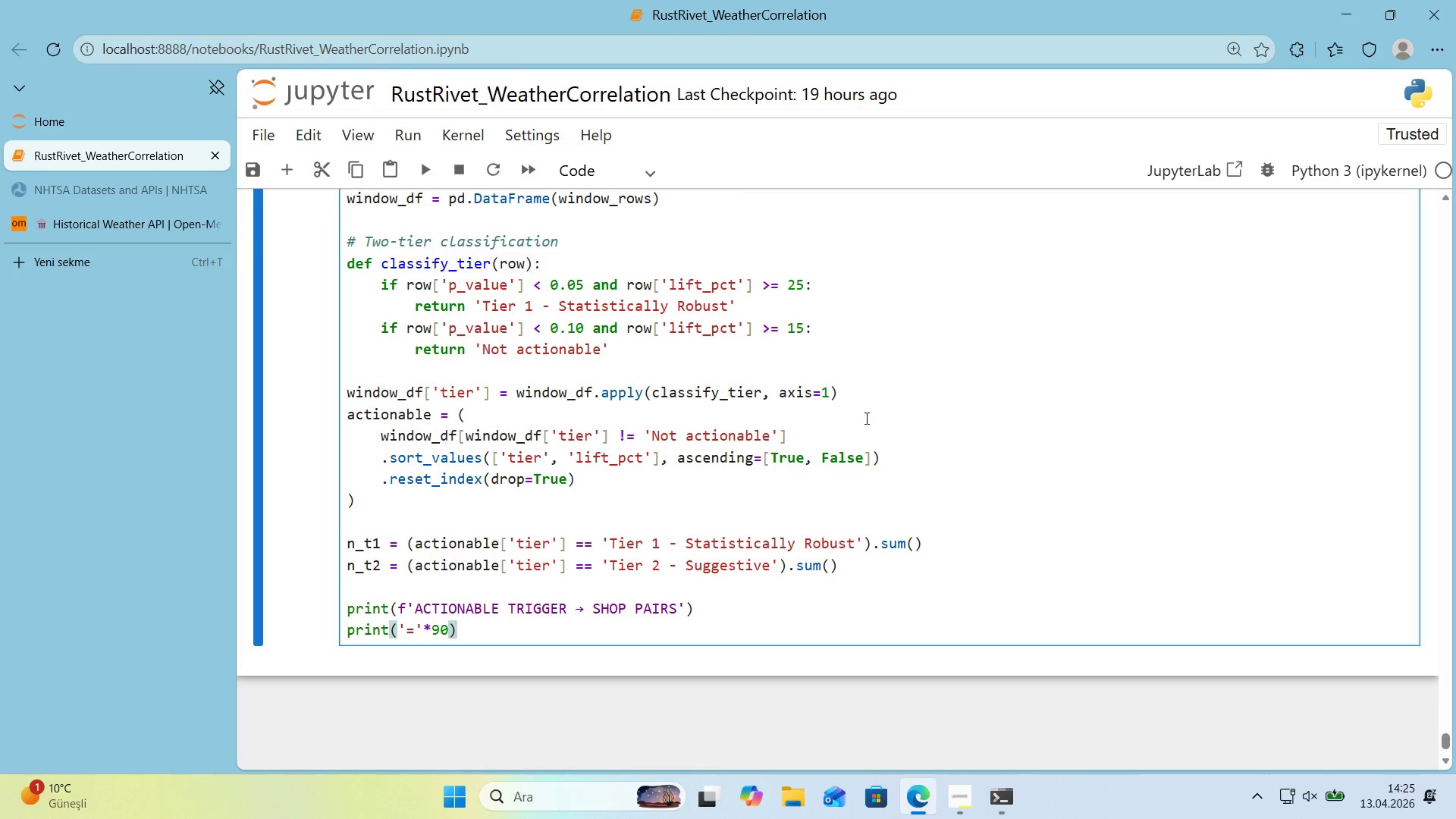 
key(Enter)
 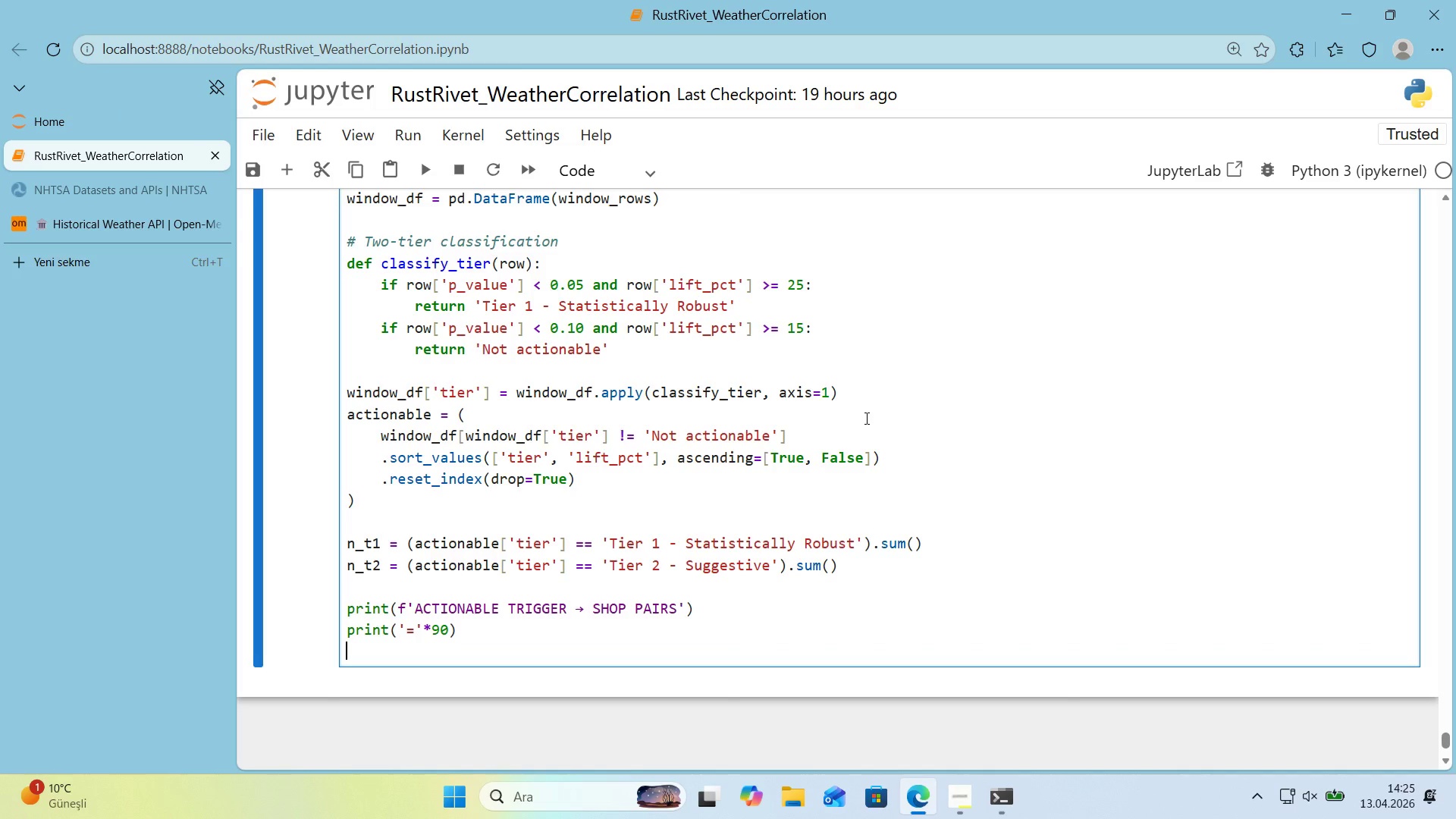 
type(PR'N)
key(Backspace)
key(Backspace)
key(Backspace)
key(Backspace)
type(pr'nt*()
 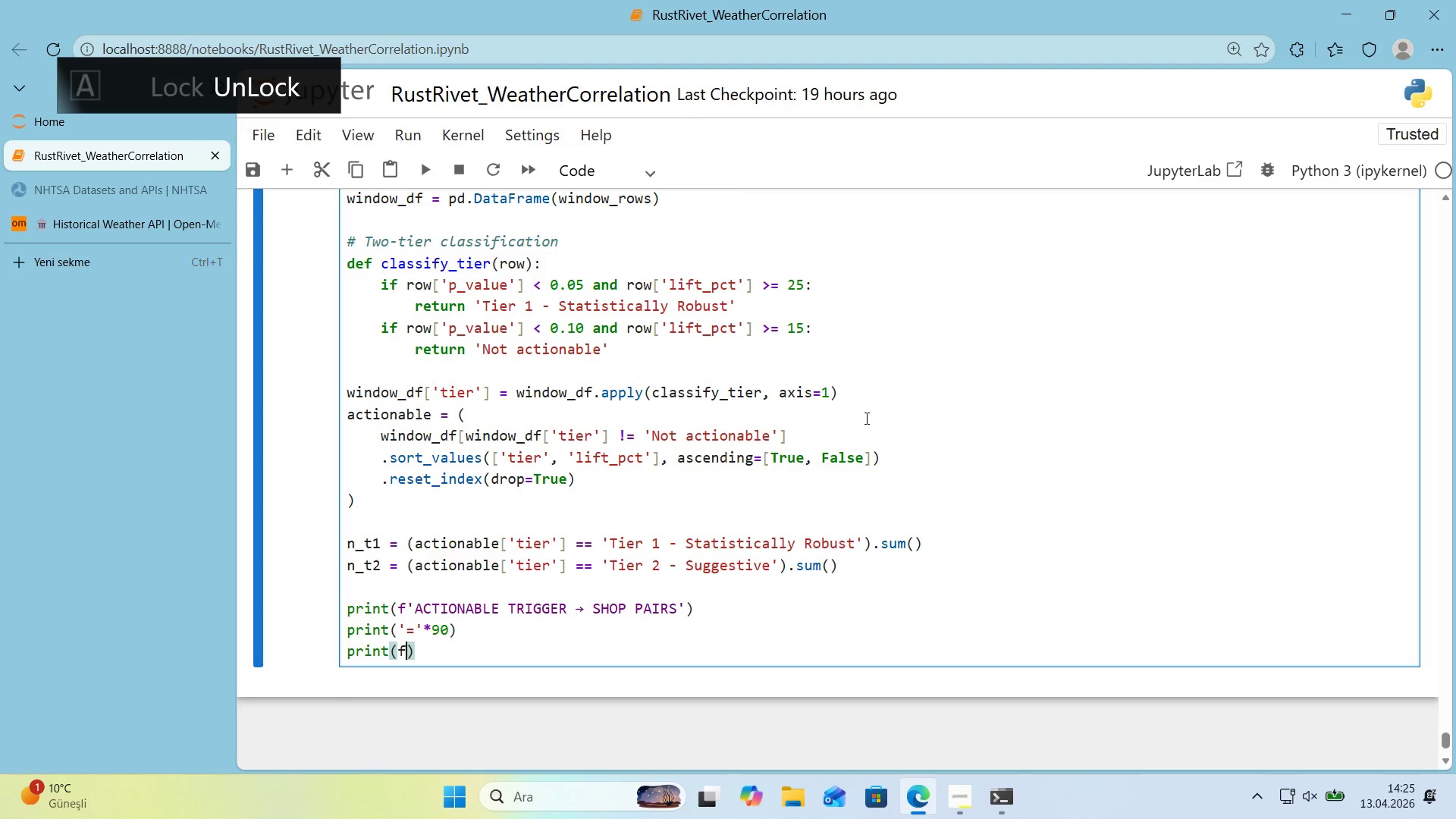 
 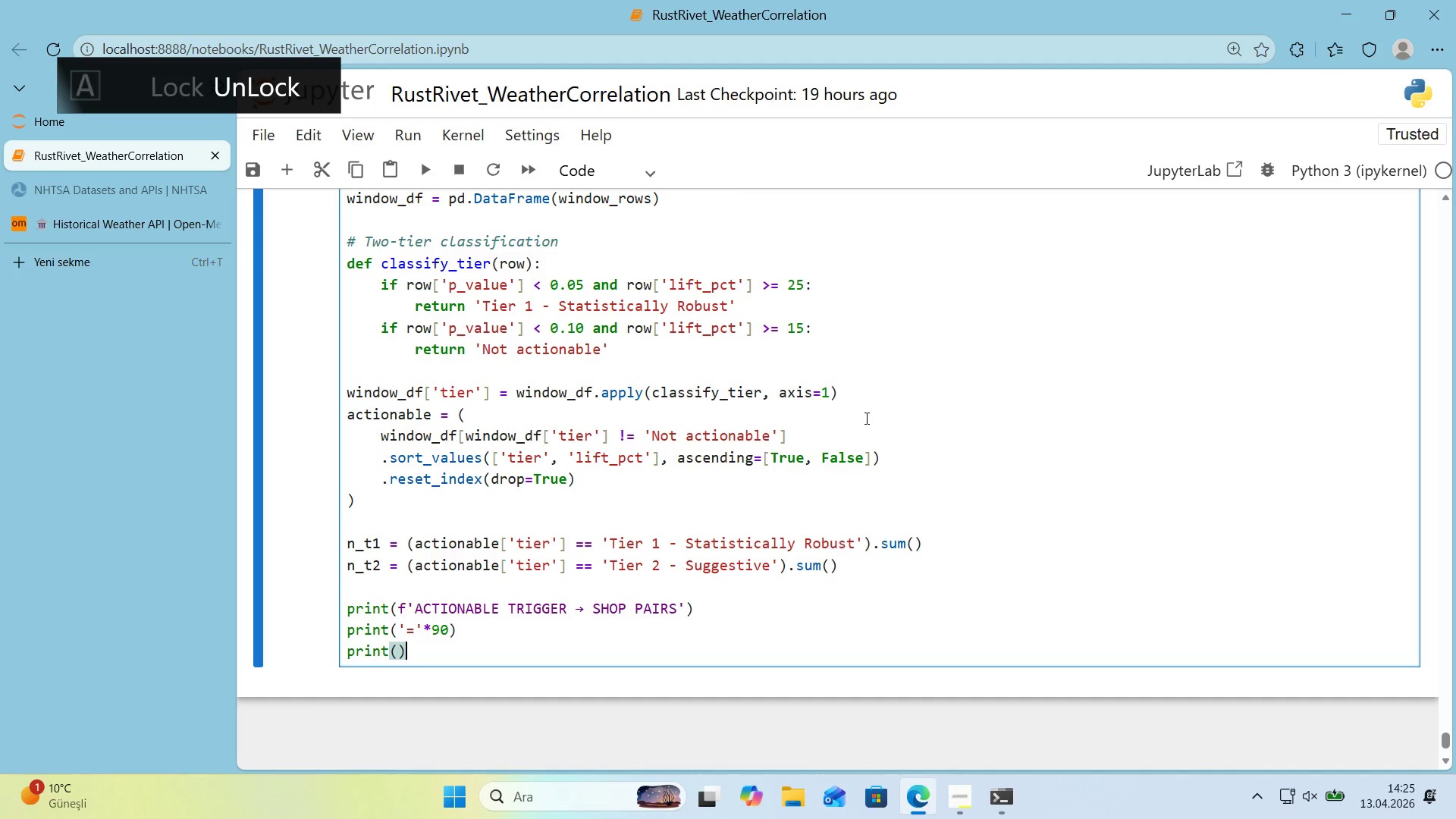 
key(ArrowLeft)
 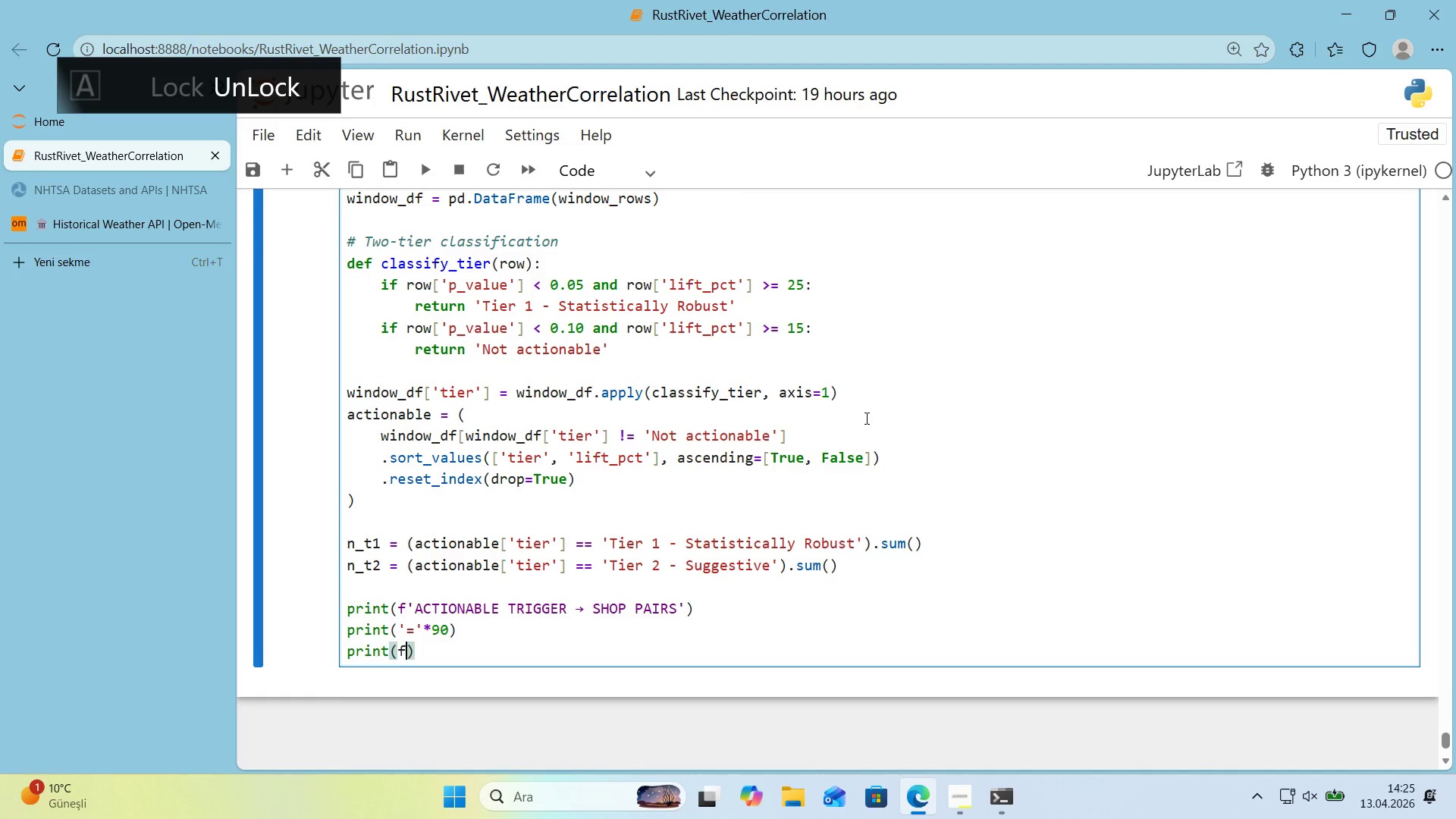 
type(f@@)
 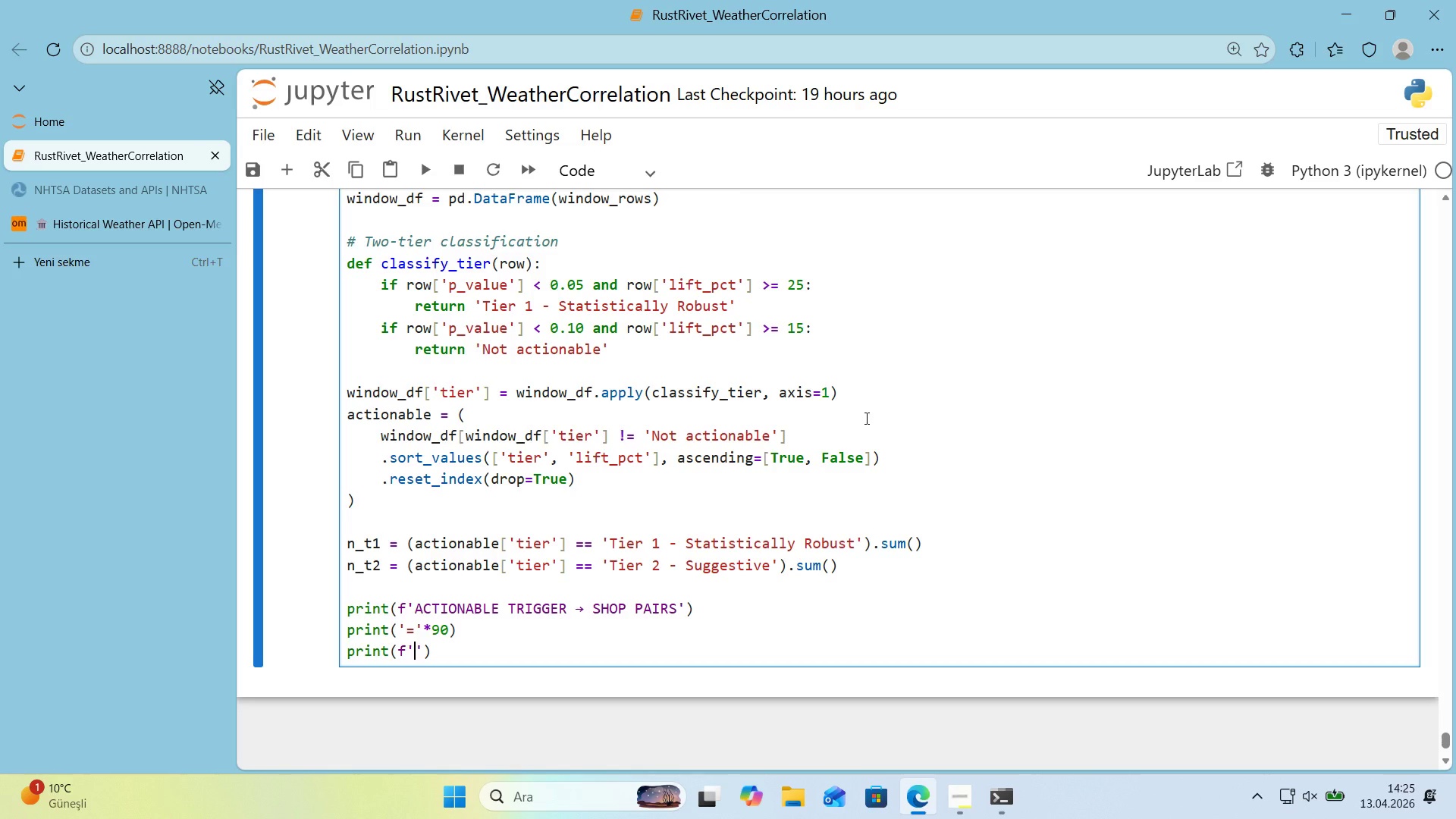 
 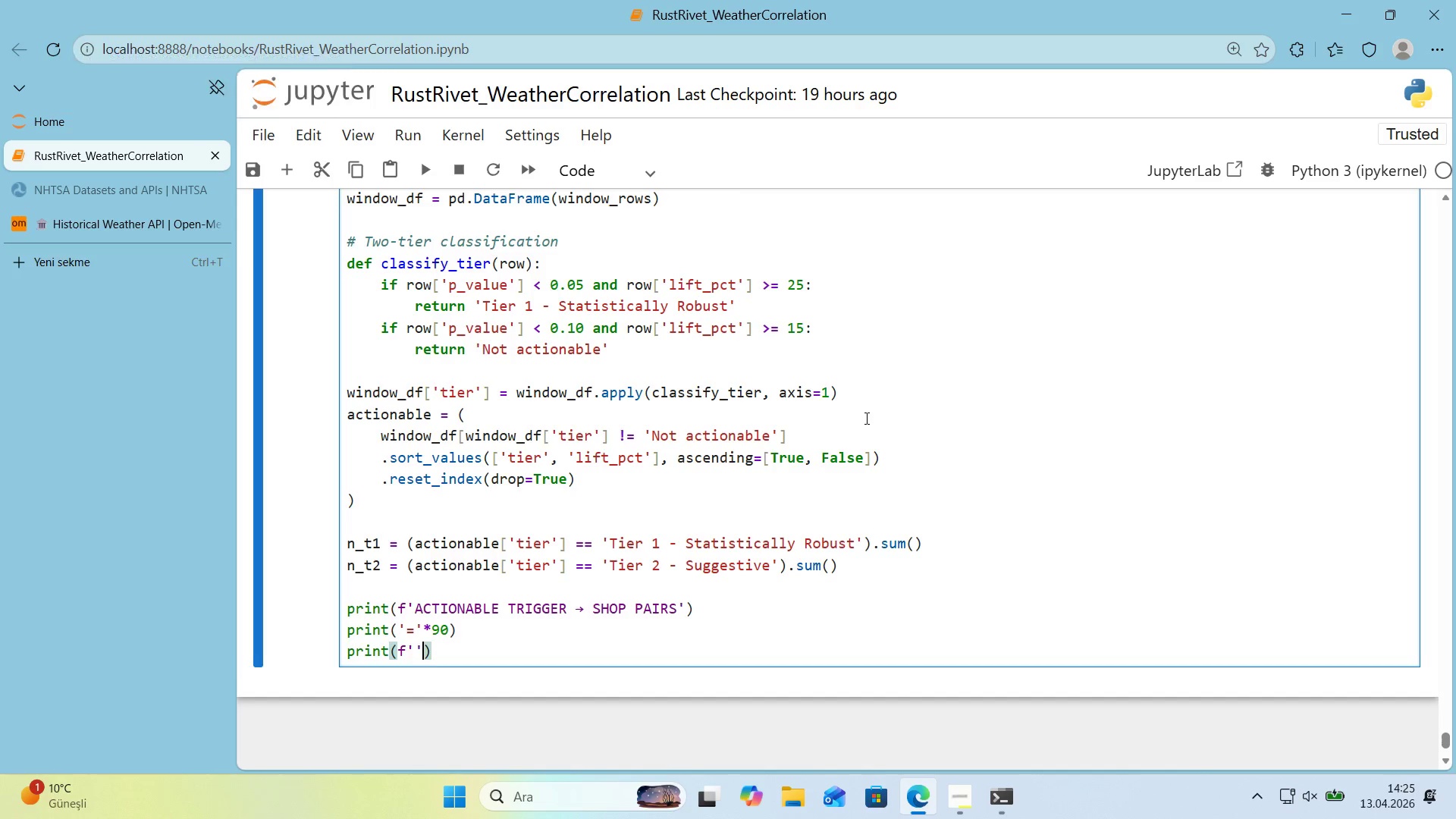 
key(ArrowLeft)
 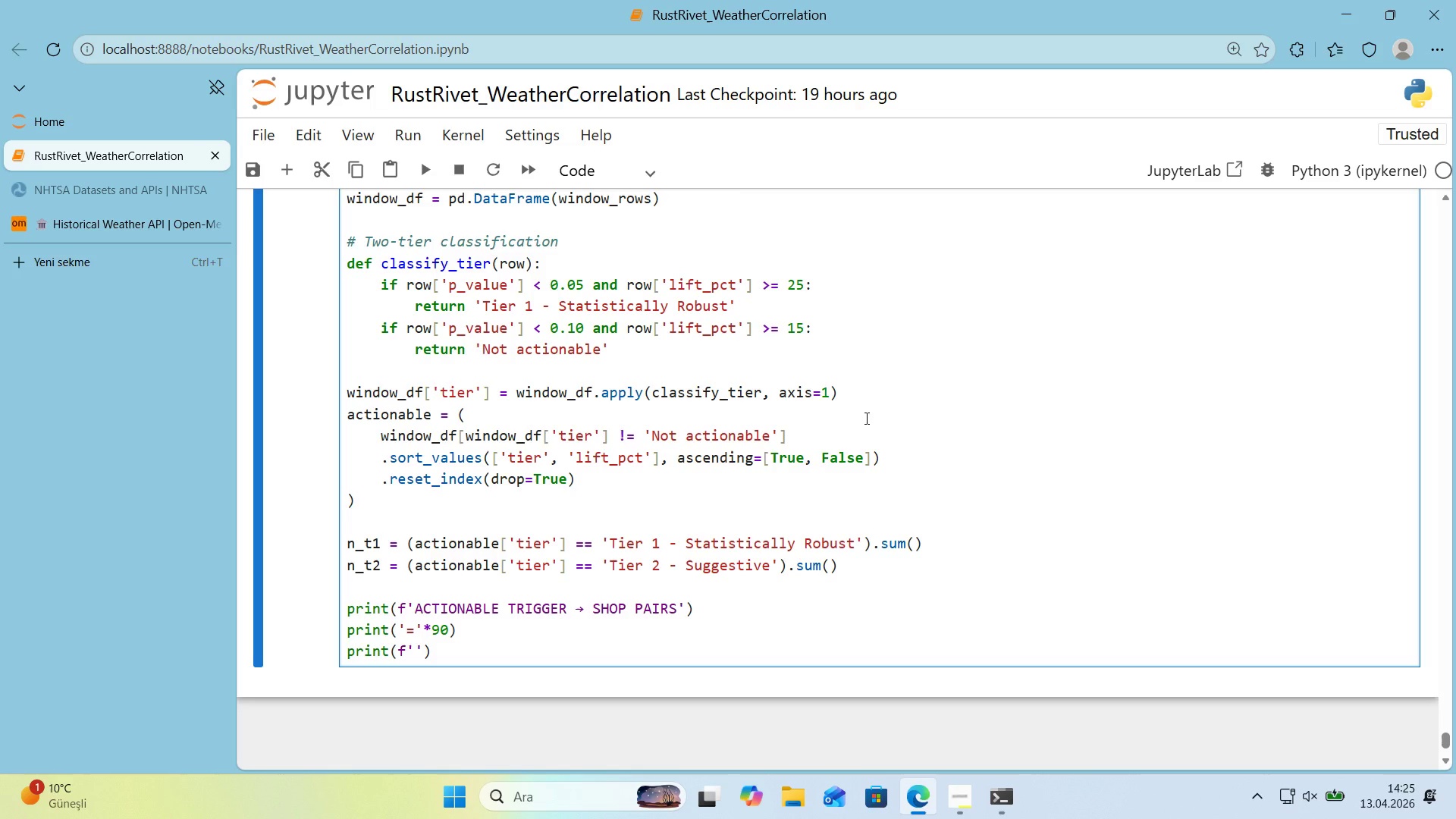 
type(  T'er 1 *()
 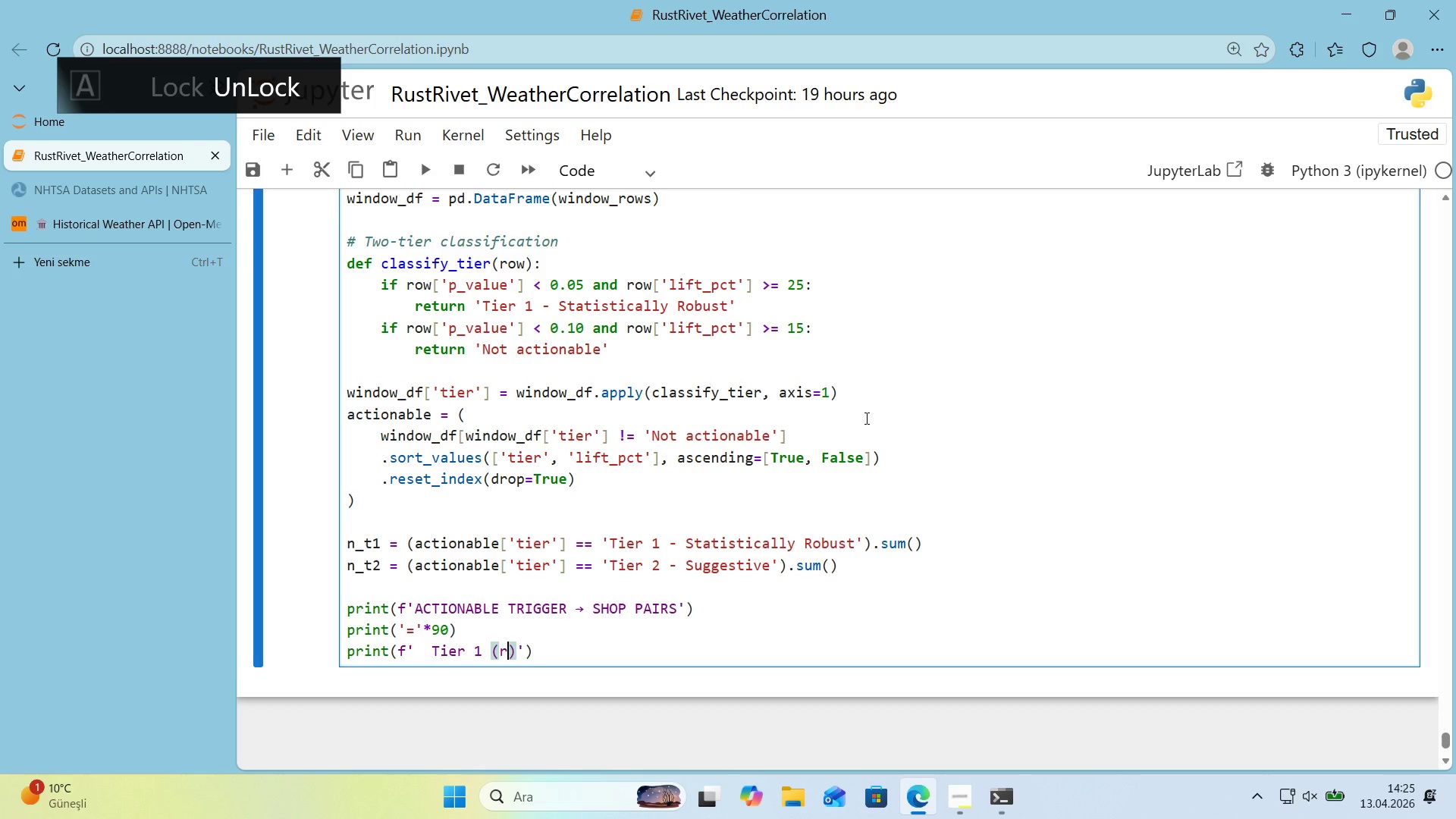 
 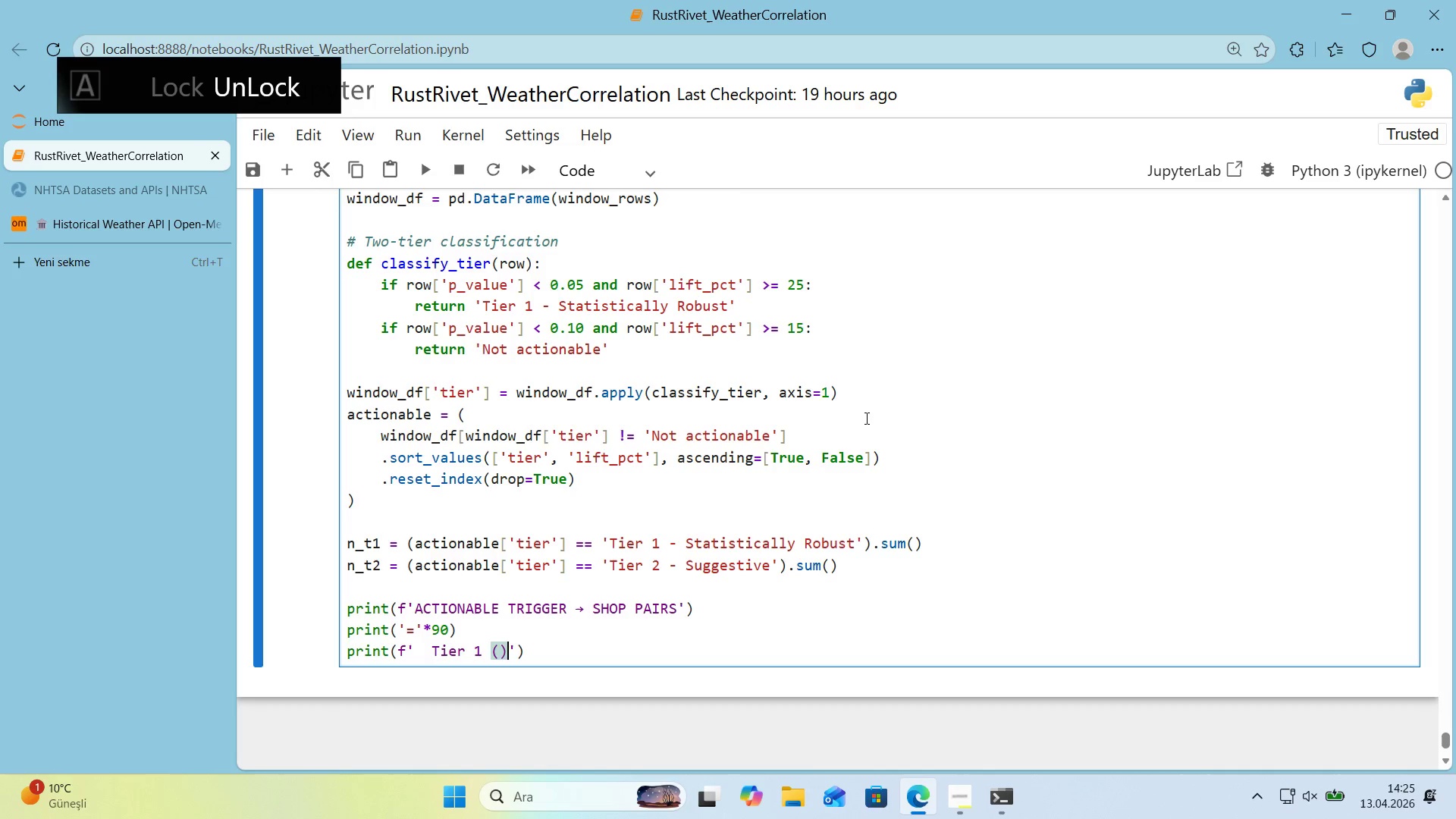 
key(ArrowLeft)
 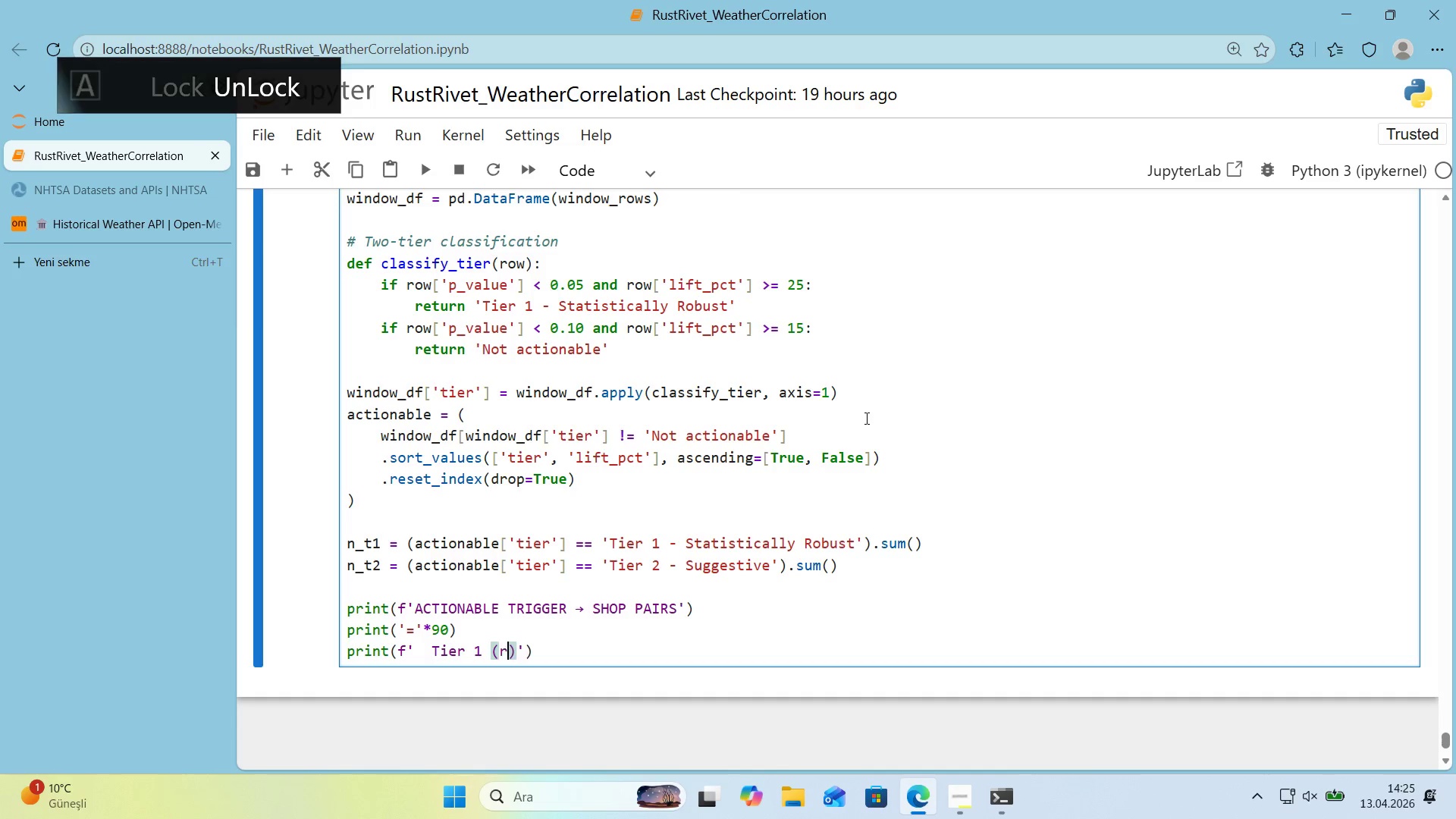 
type(robust, p[Break])
key(Backspace)
type([Break]0\05)
key(Backspace)
key(Backspace)
key(Backspace)
type(.05, l'ft[Break]()
key(Backspace)
type()25%)
 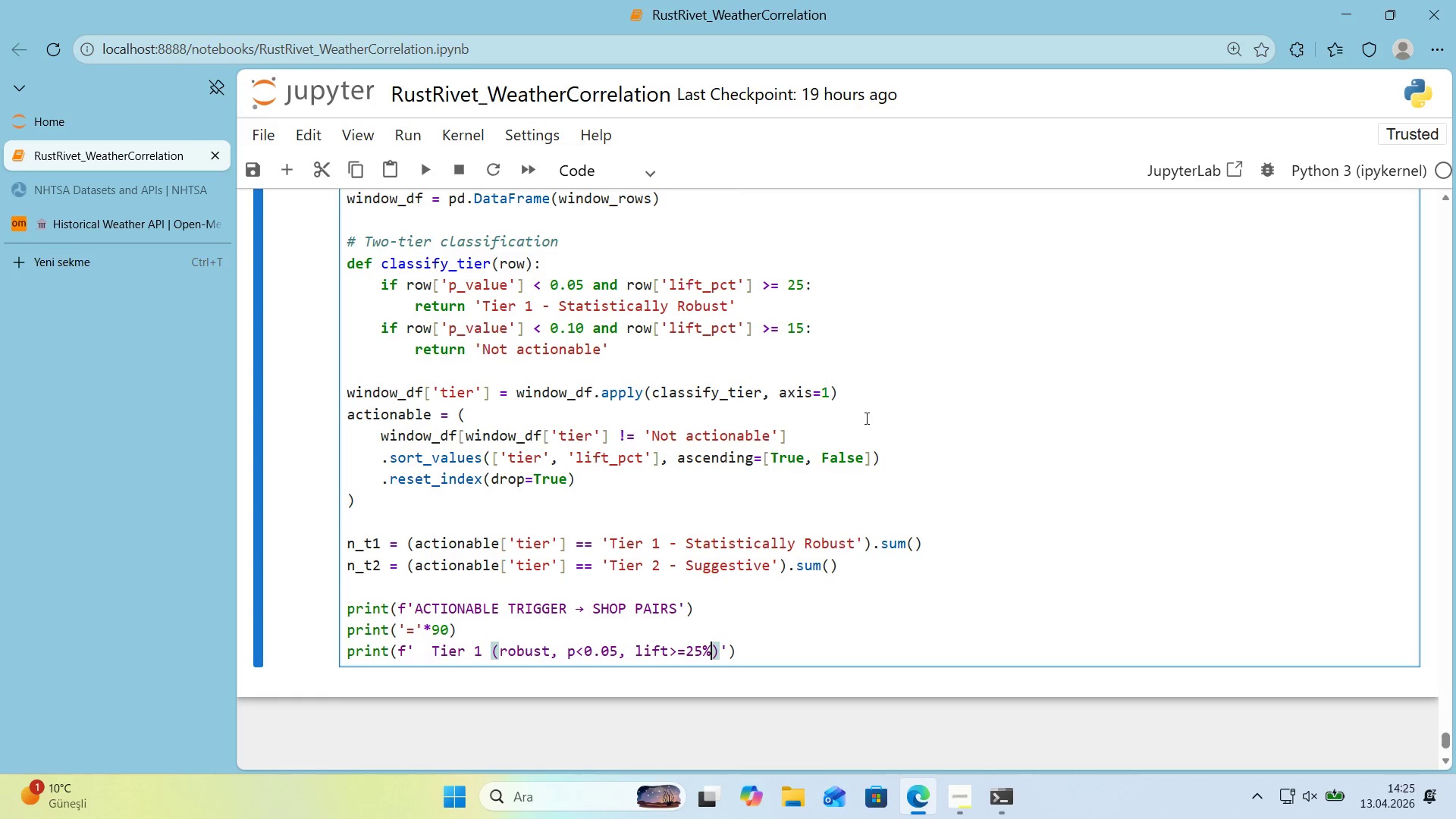 
wait(6.52)
 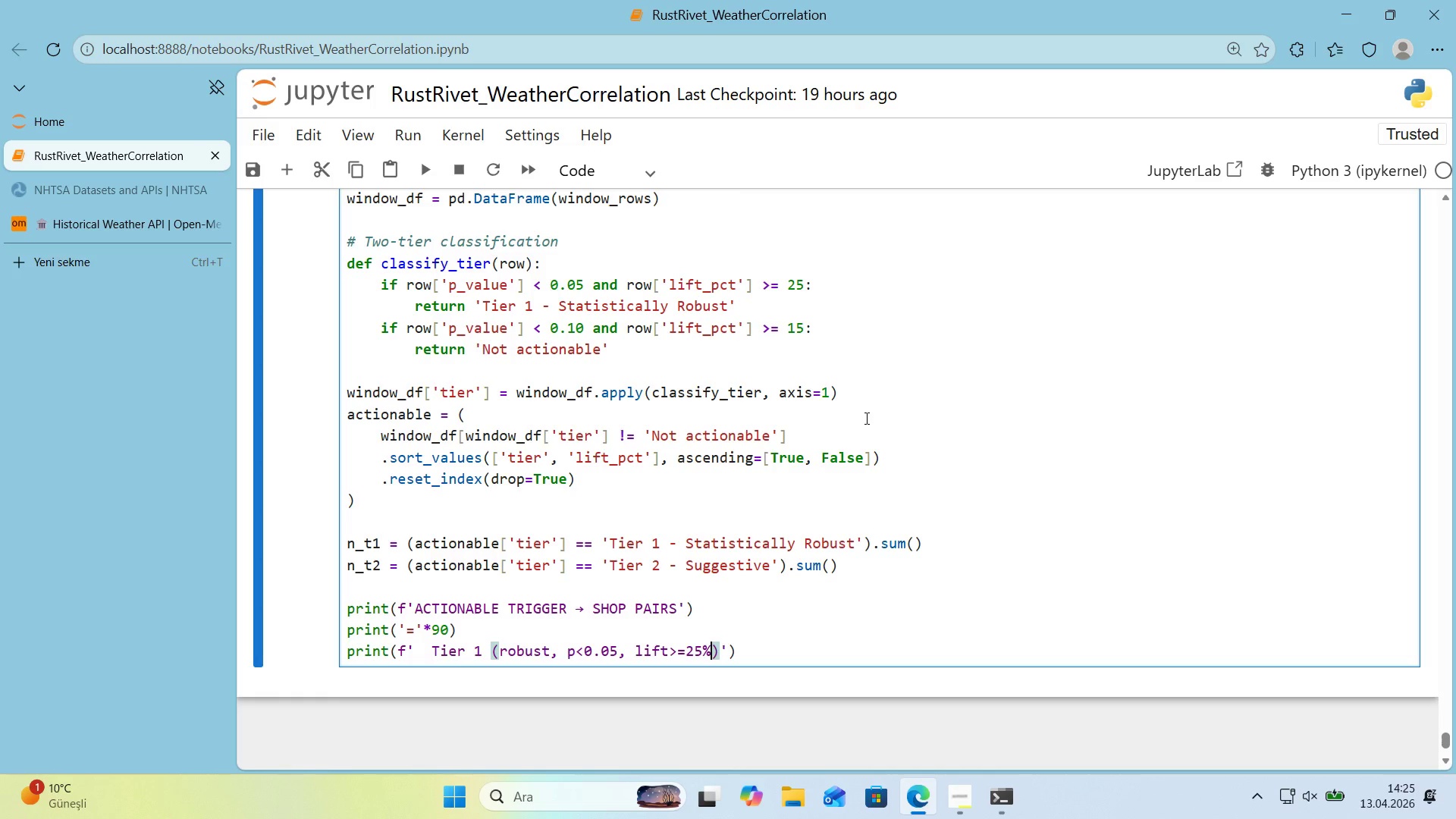 
key(ArrowRight)
 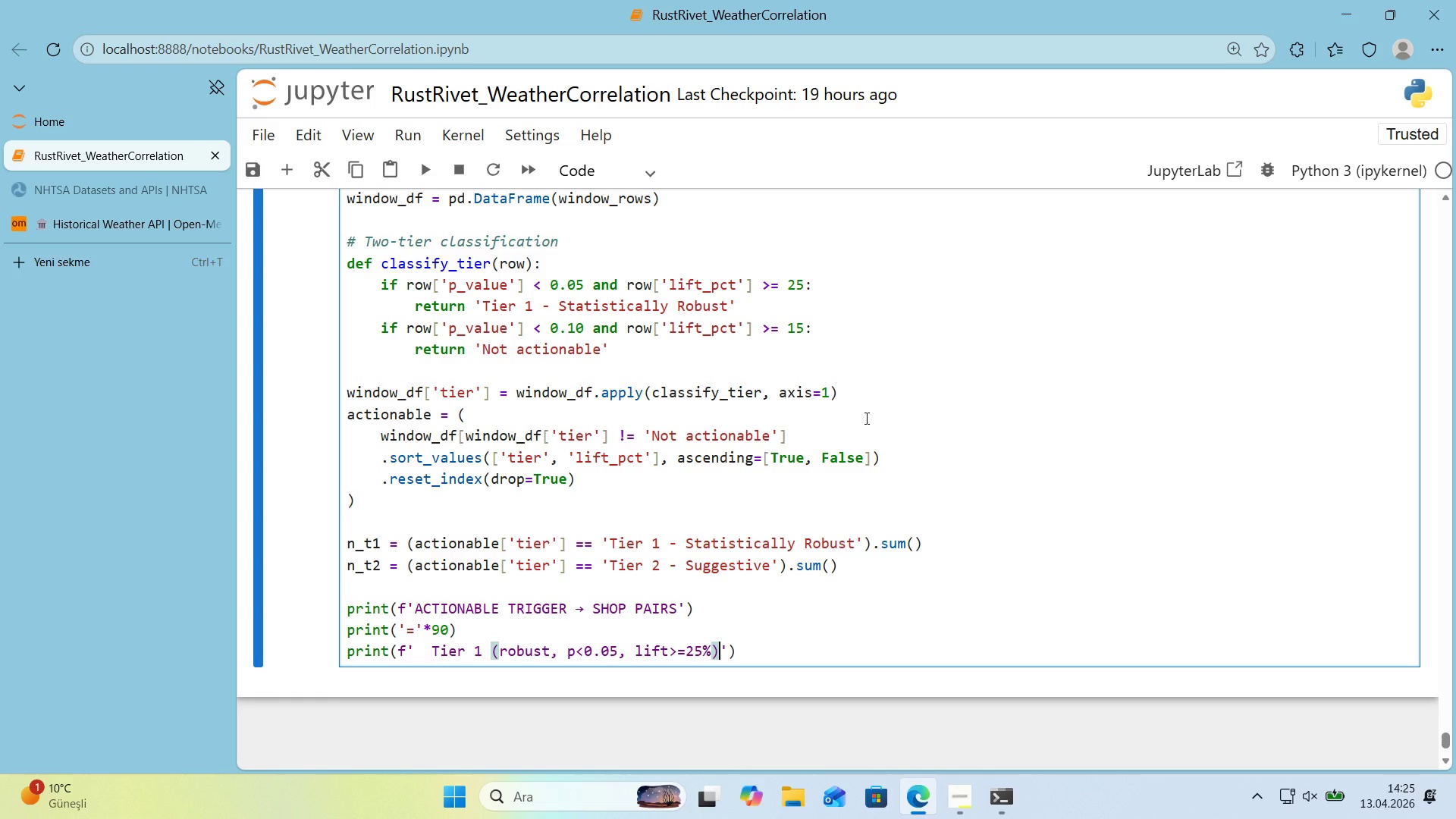 
key(Shift+ShiftRight)
 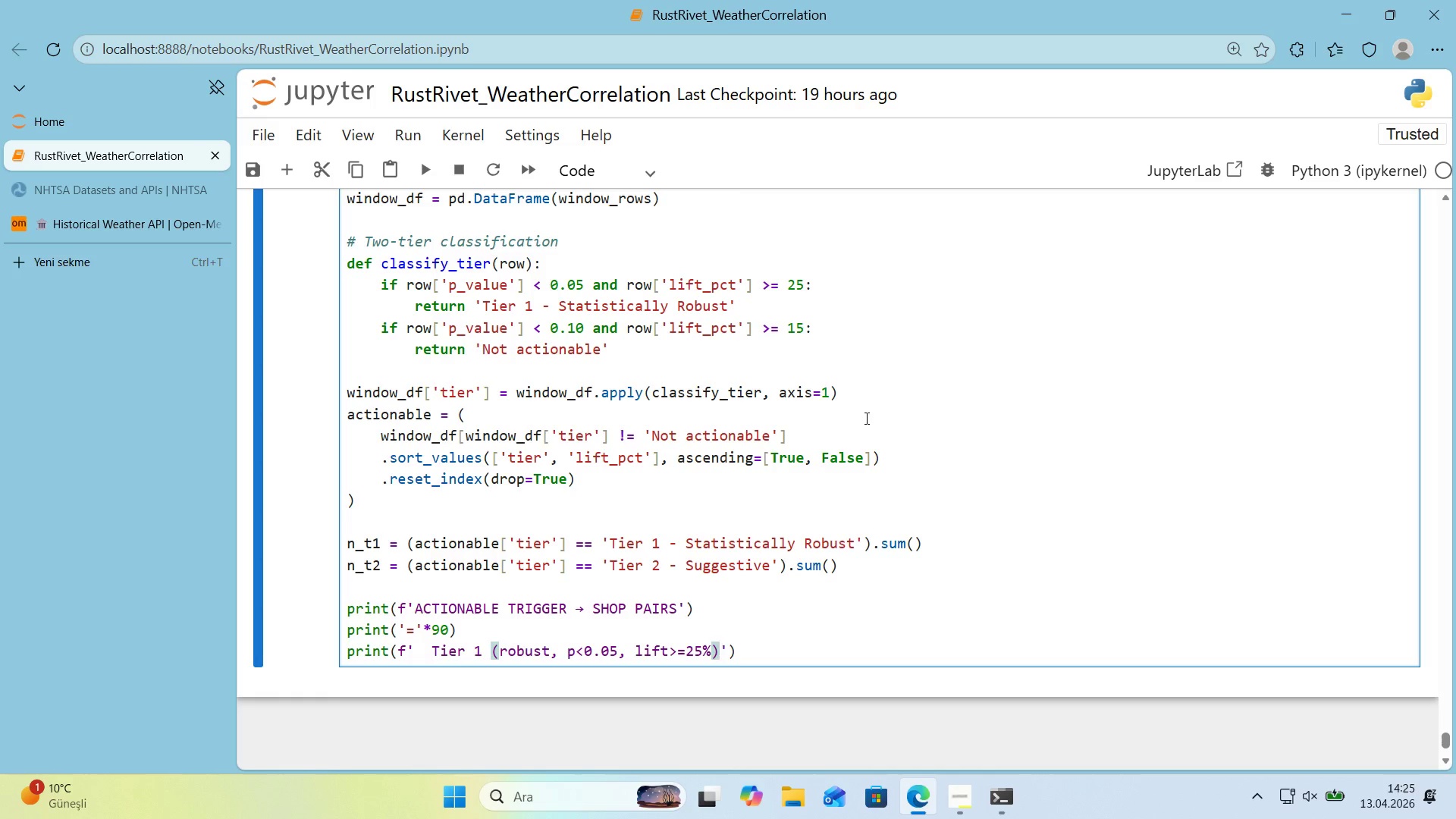 
key(Shift+Period)
 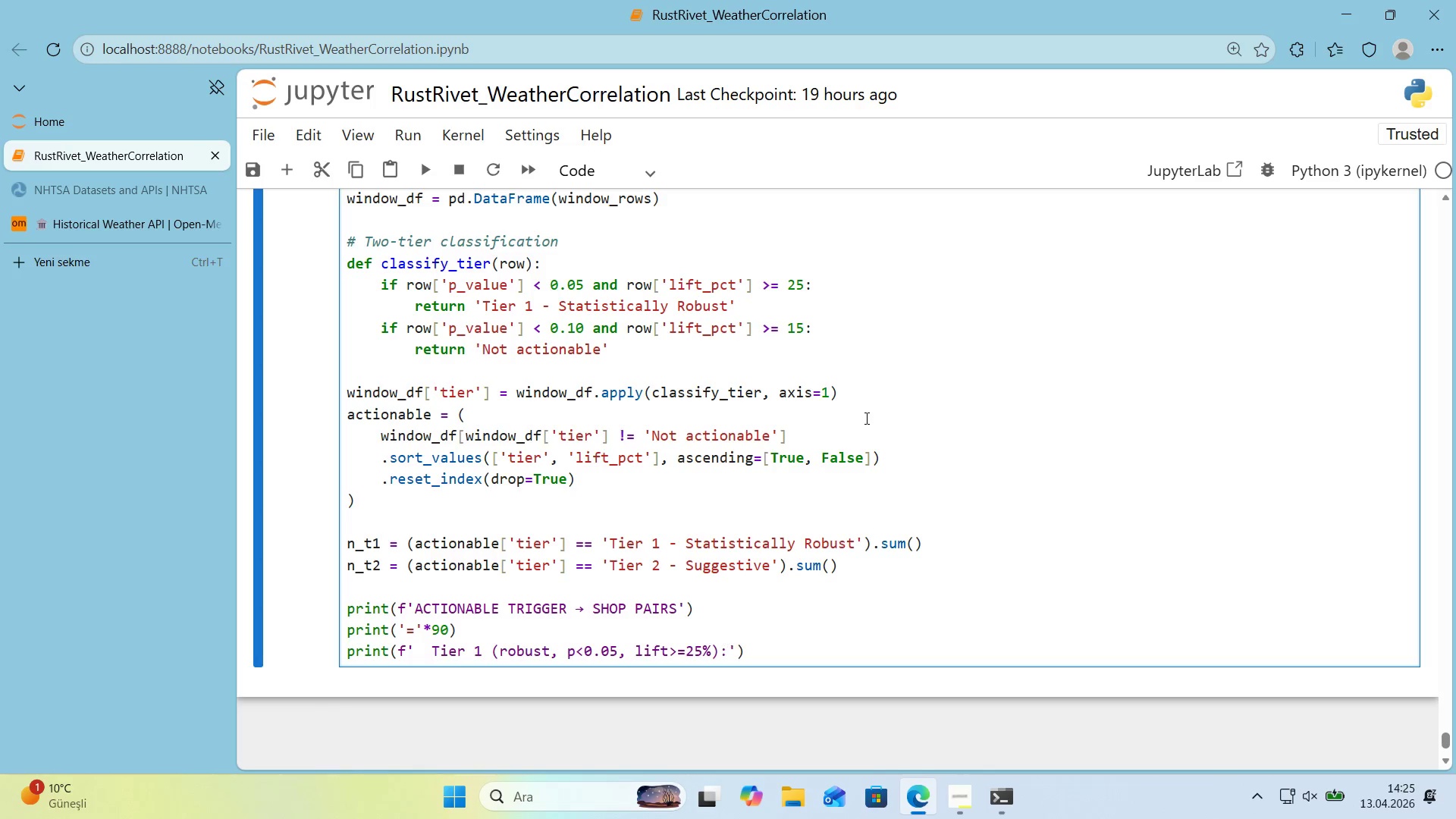 
key(Space)
 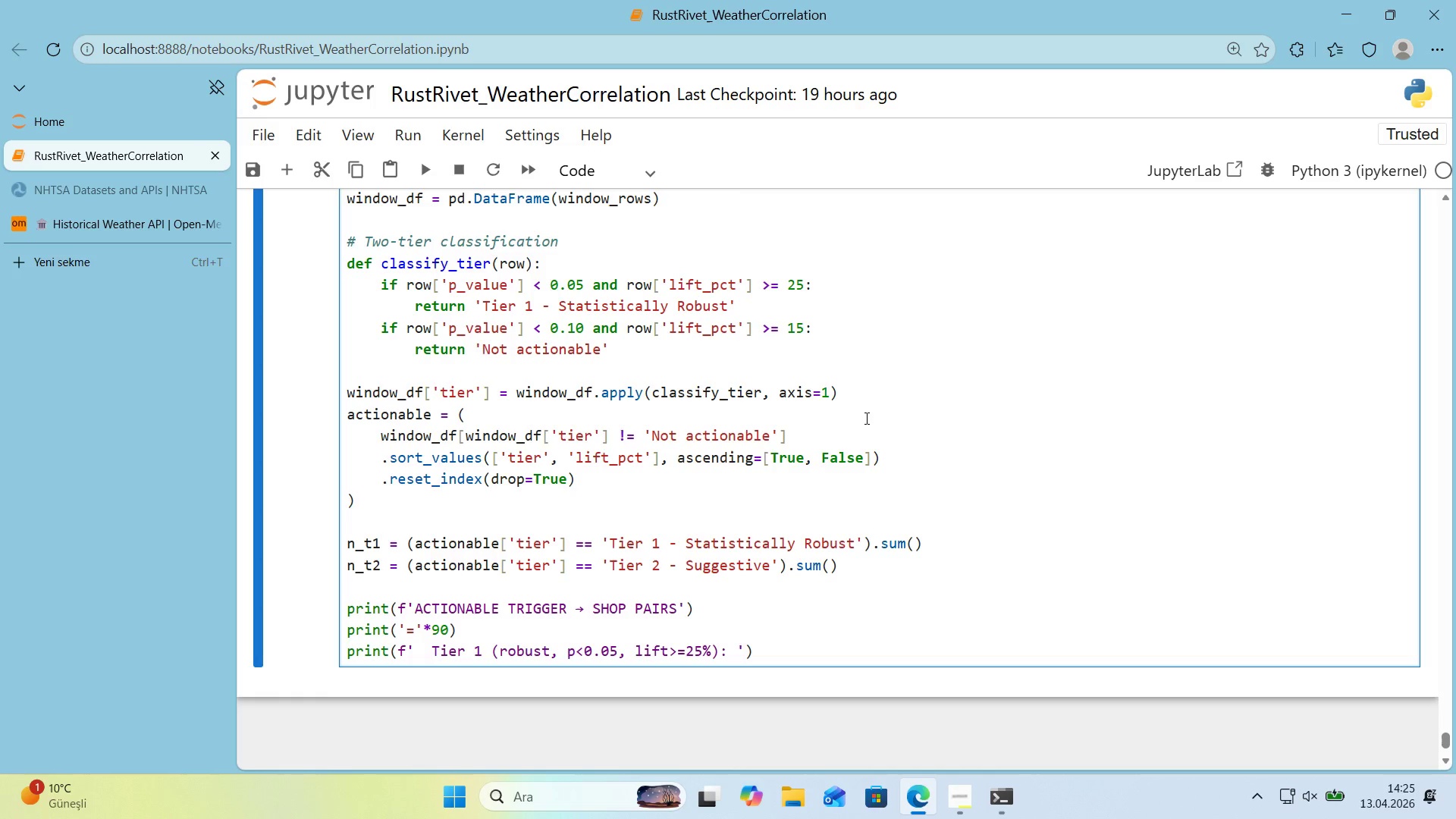 
key(Alt+Control+7)
 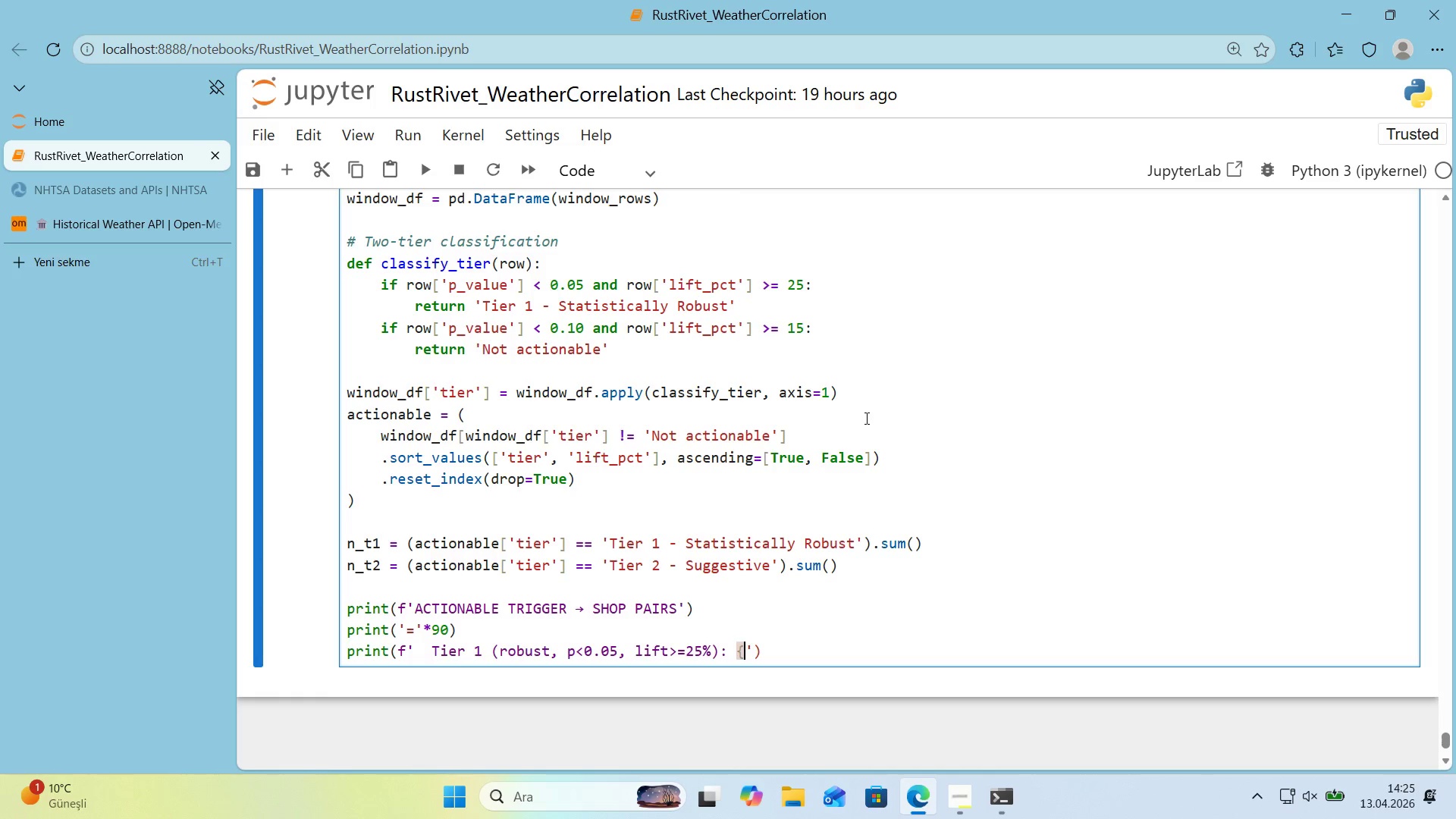 
key(Alt+Control+0)
 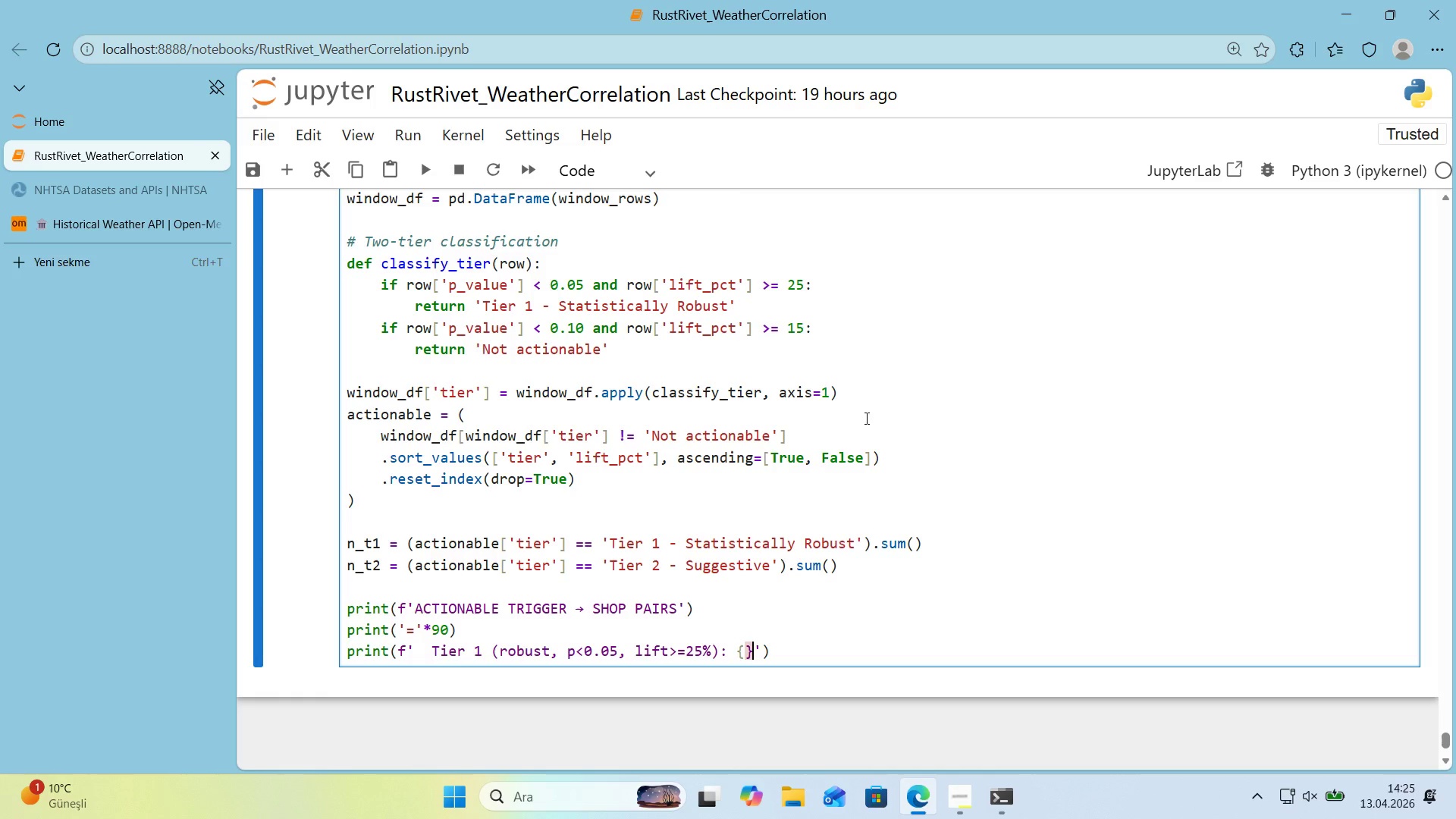 
key(ArrowLeft)
 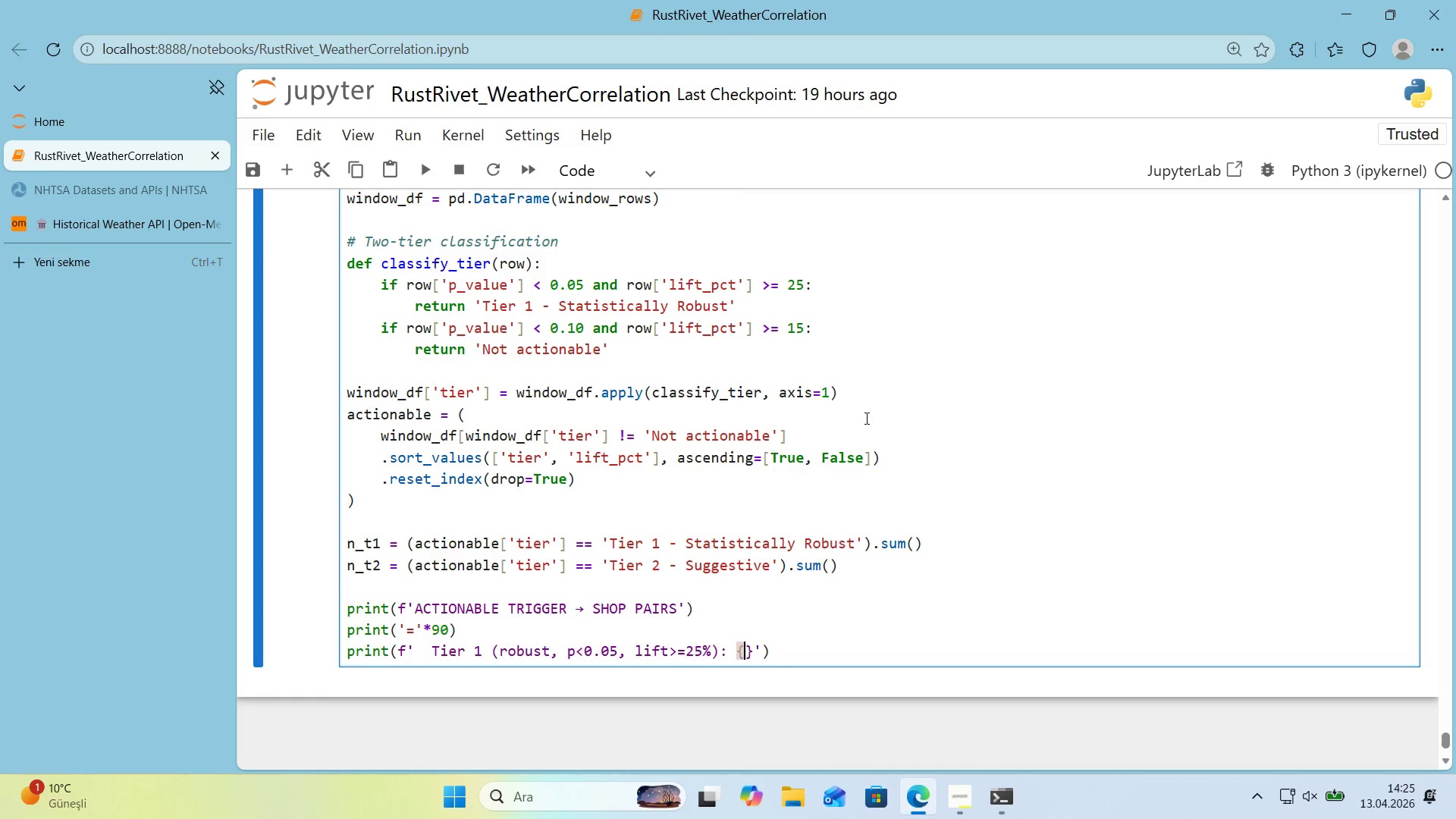 
type(n_t1)
 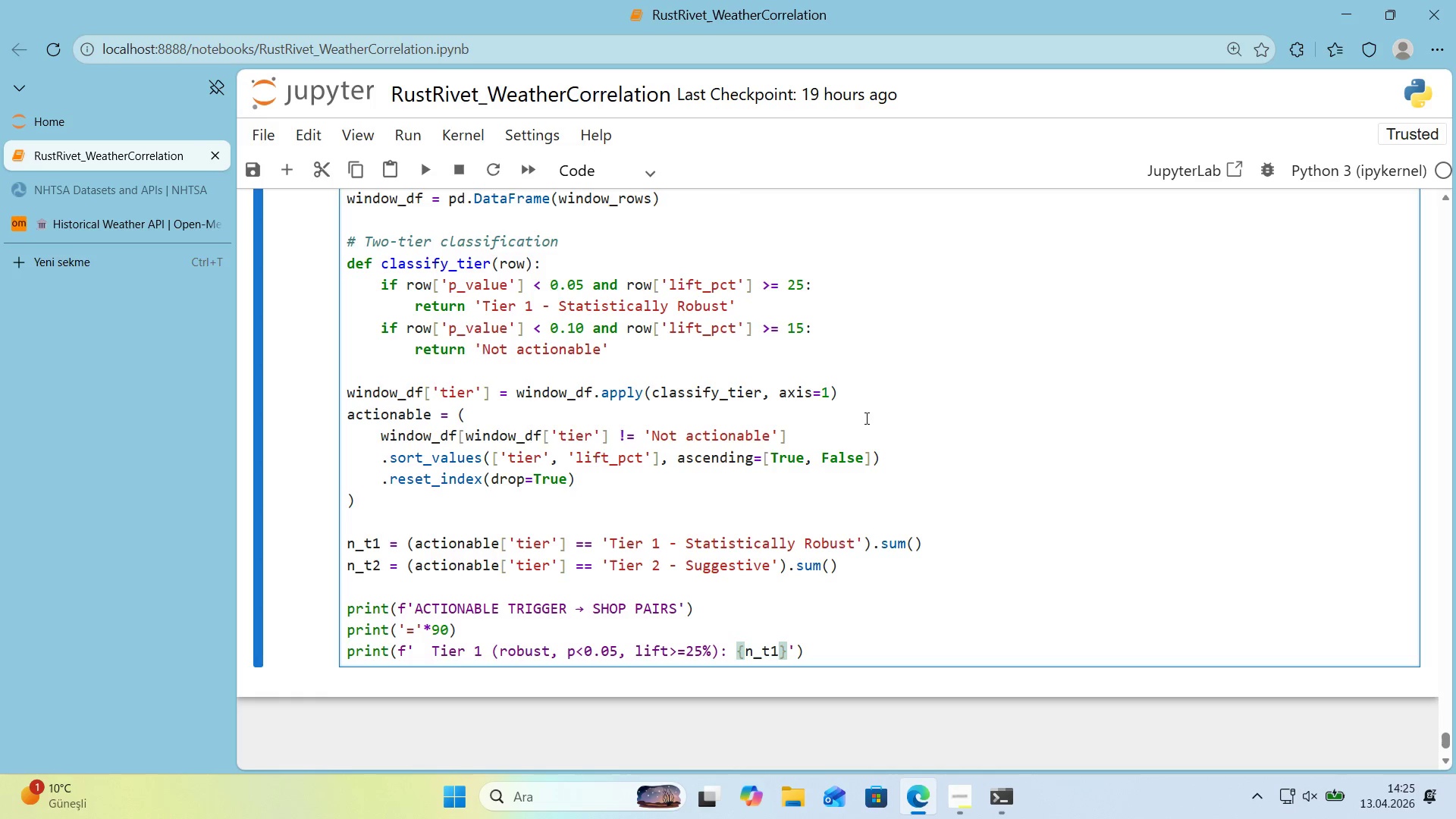 
key(ArrowRight)
 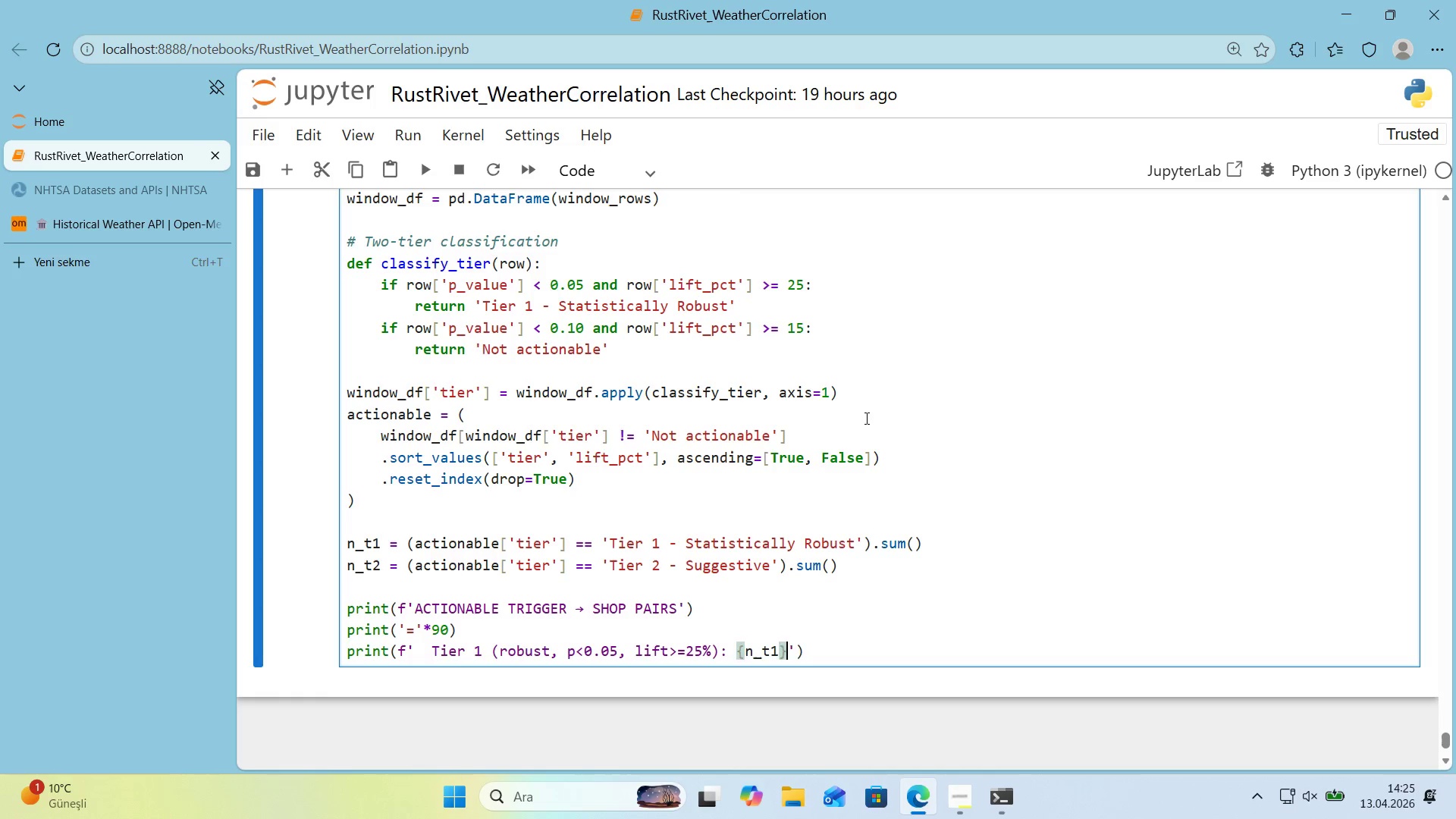 
key(ArrowRight)
 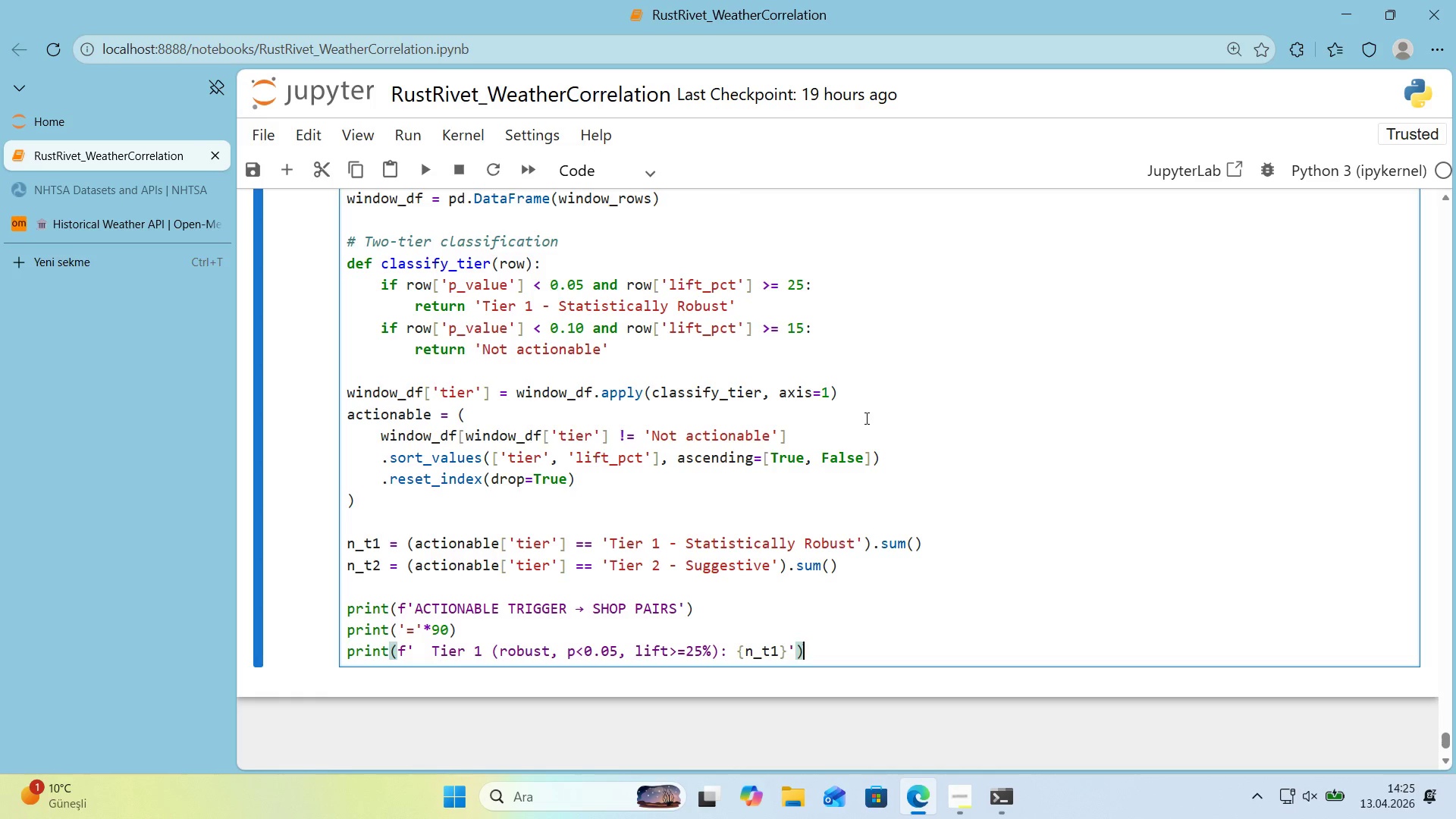 
key(ArrowRight)
 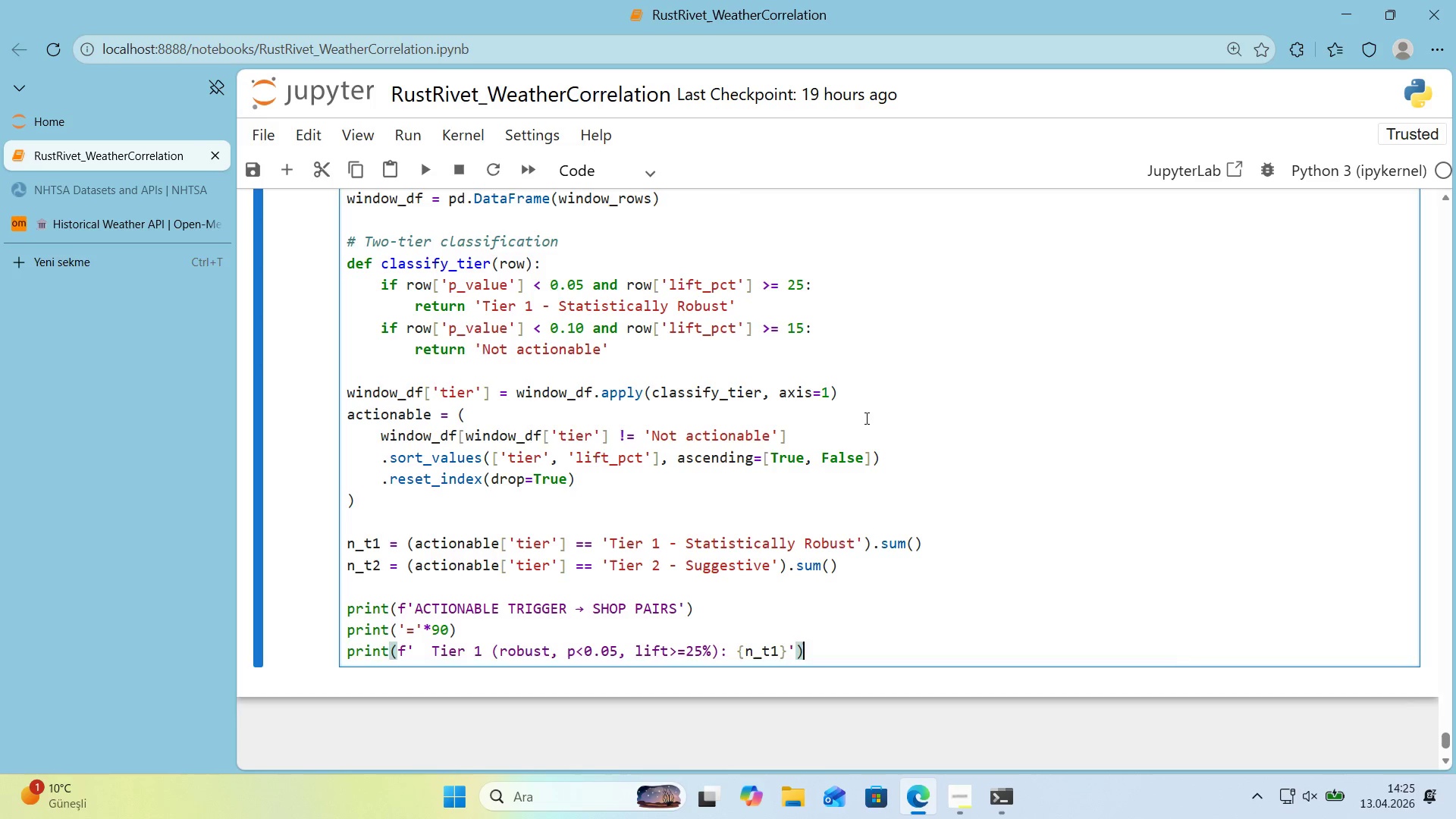 
key(Enter)
 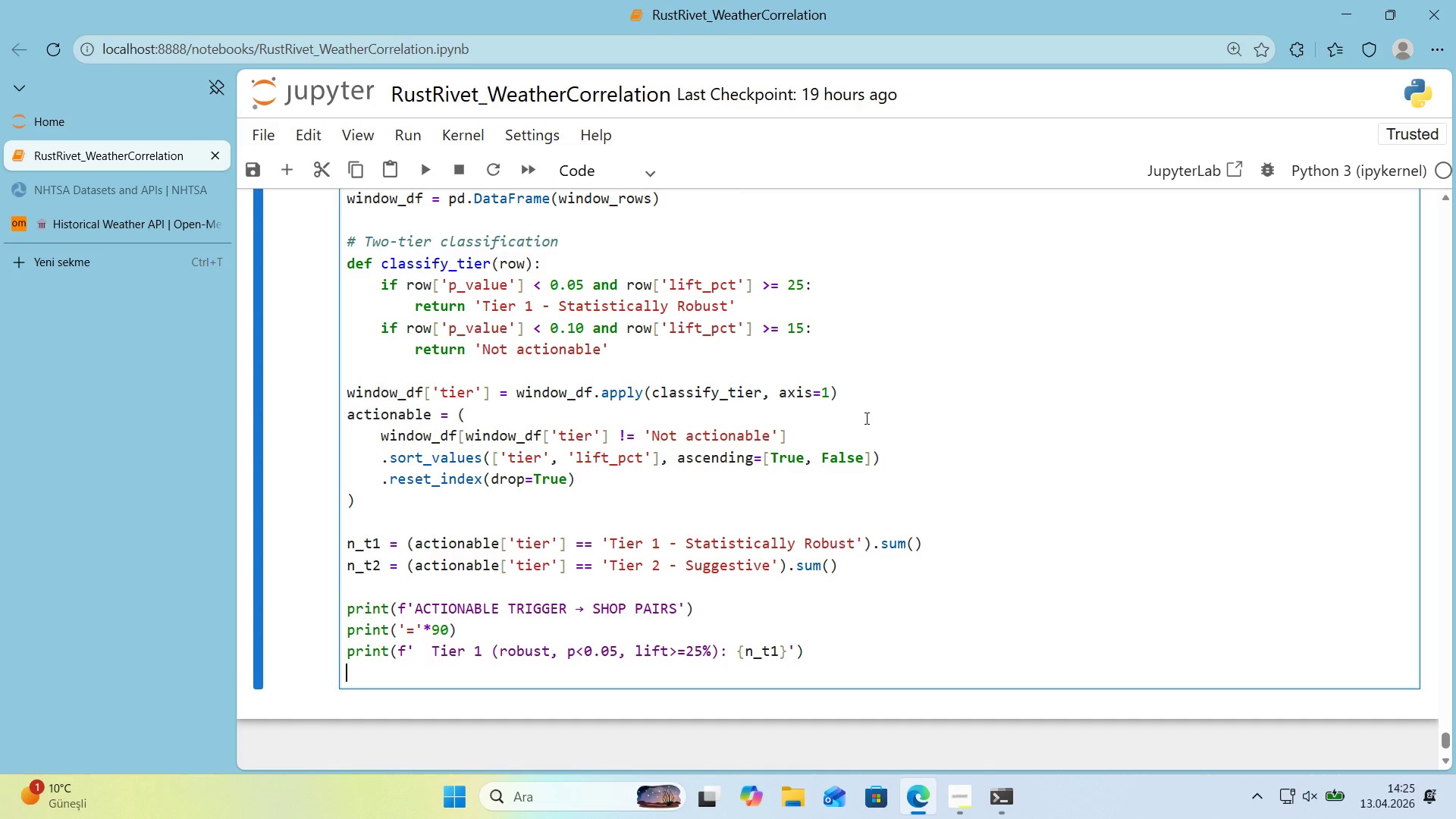 
type(pr'nt*()
 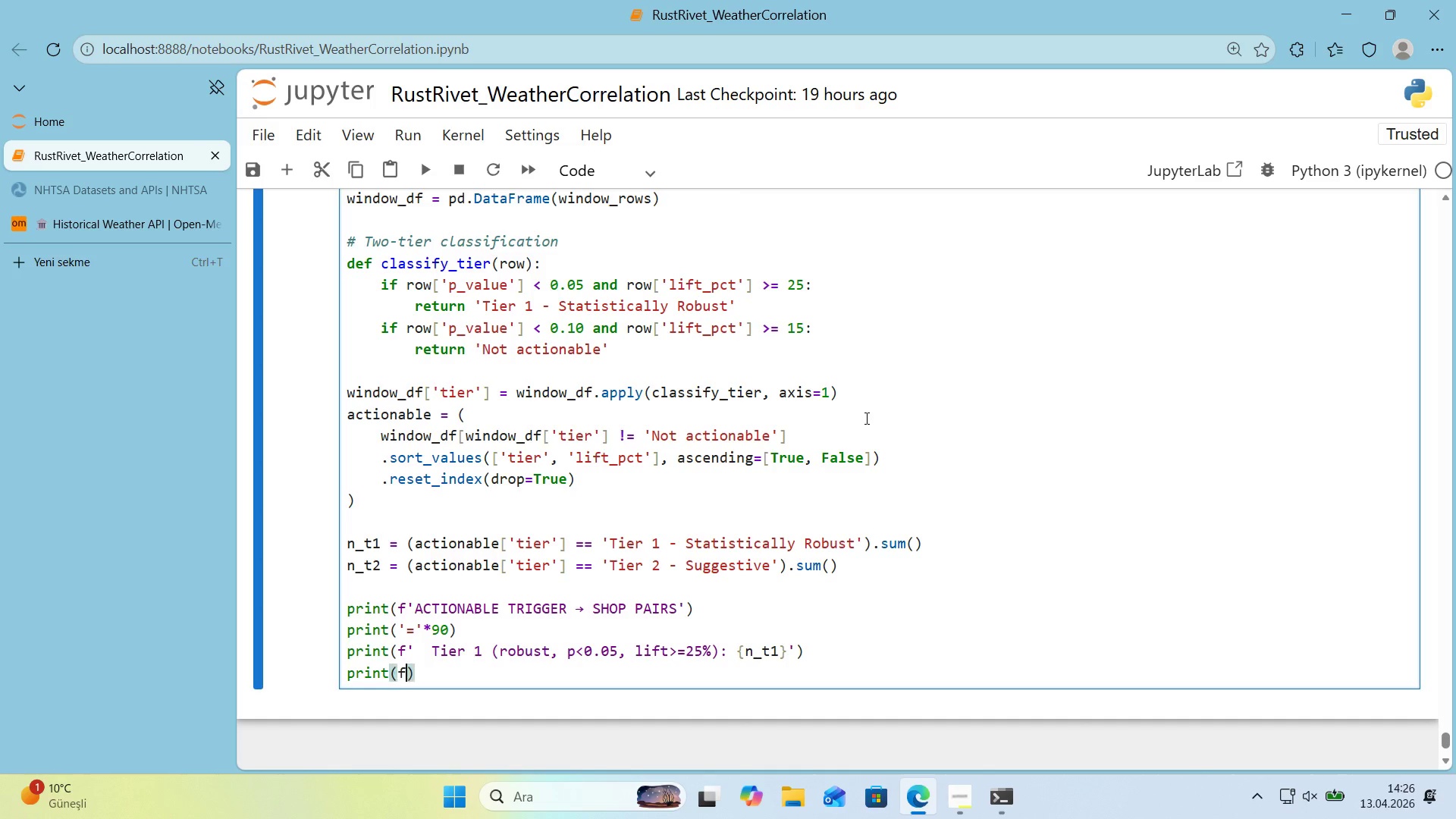 
 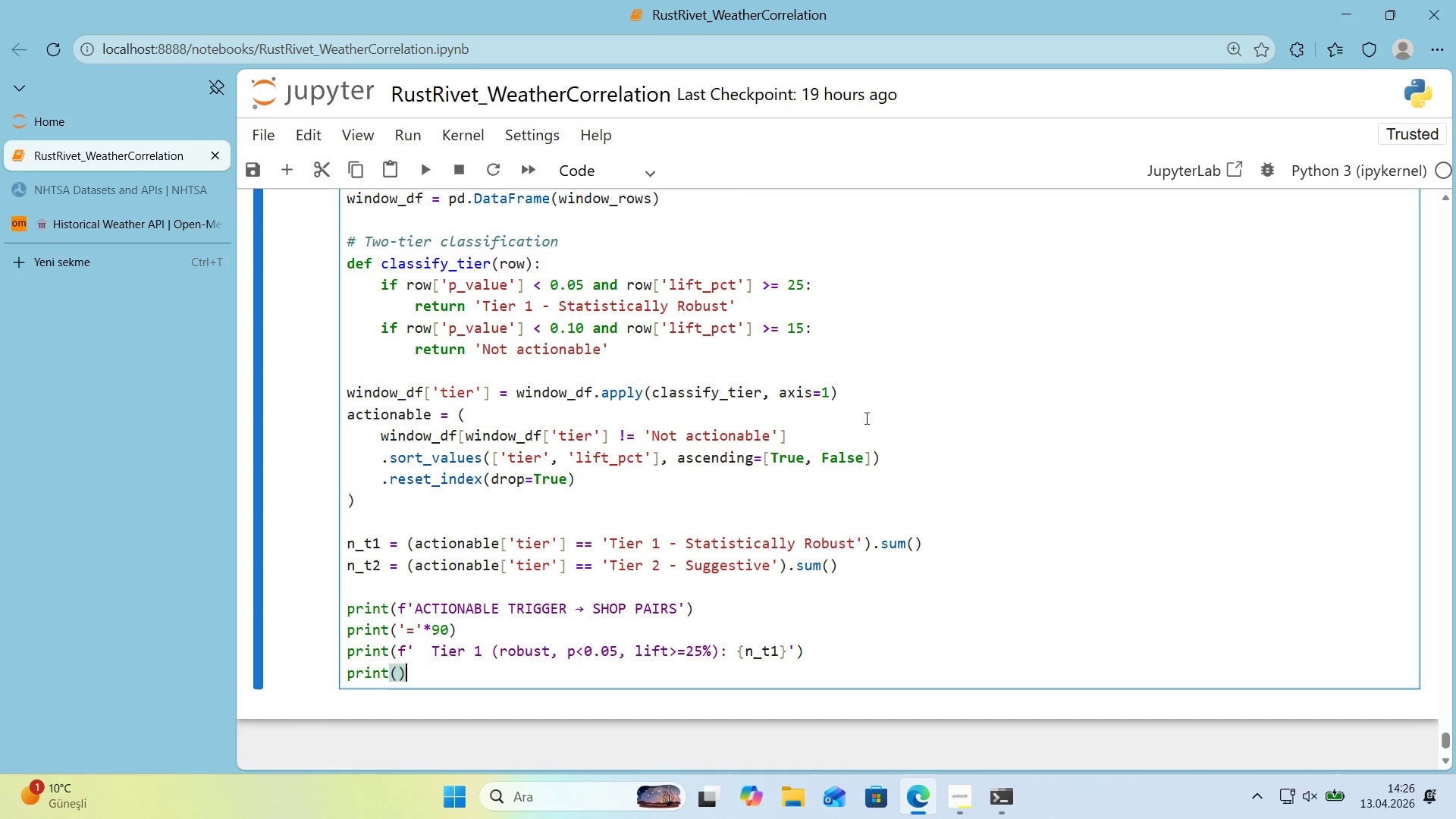 
key(ArrowLeft)
 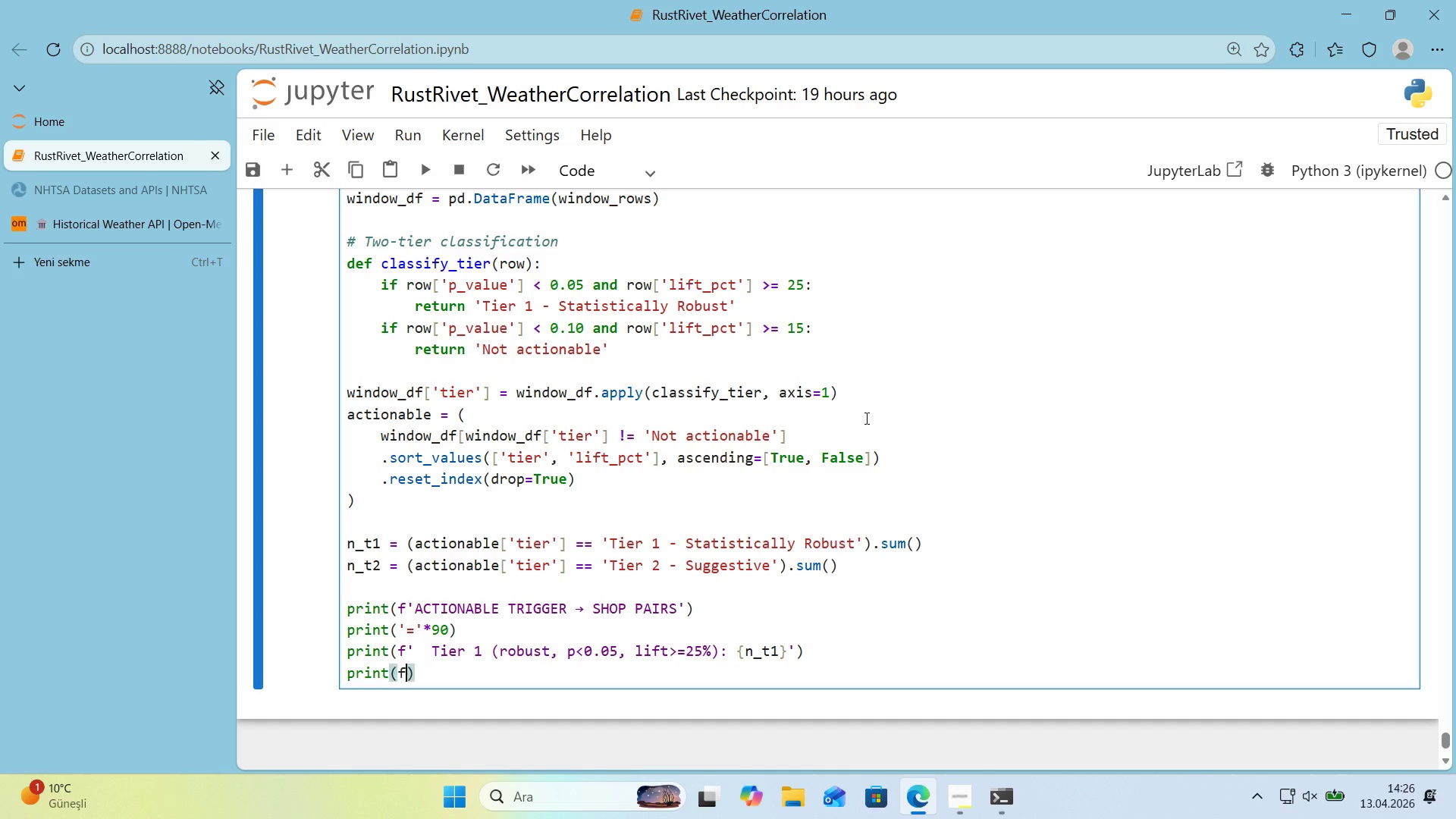 
type(f@@)
 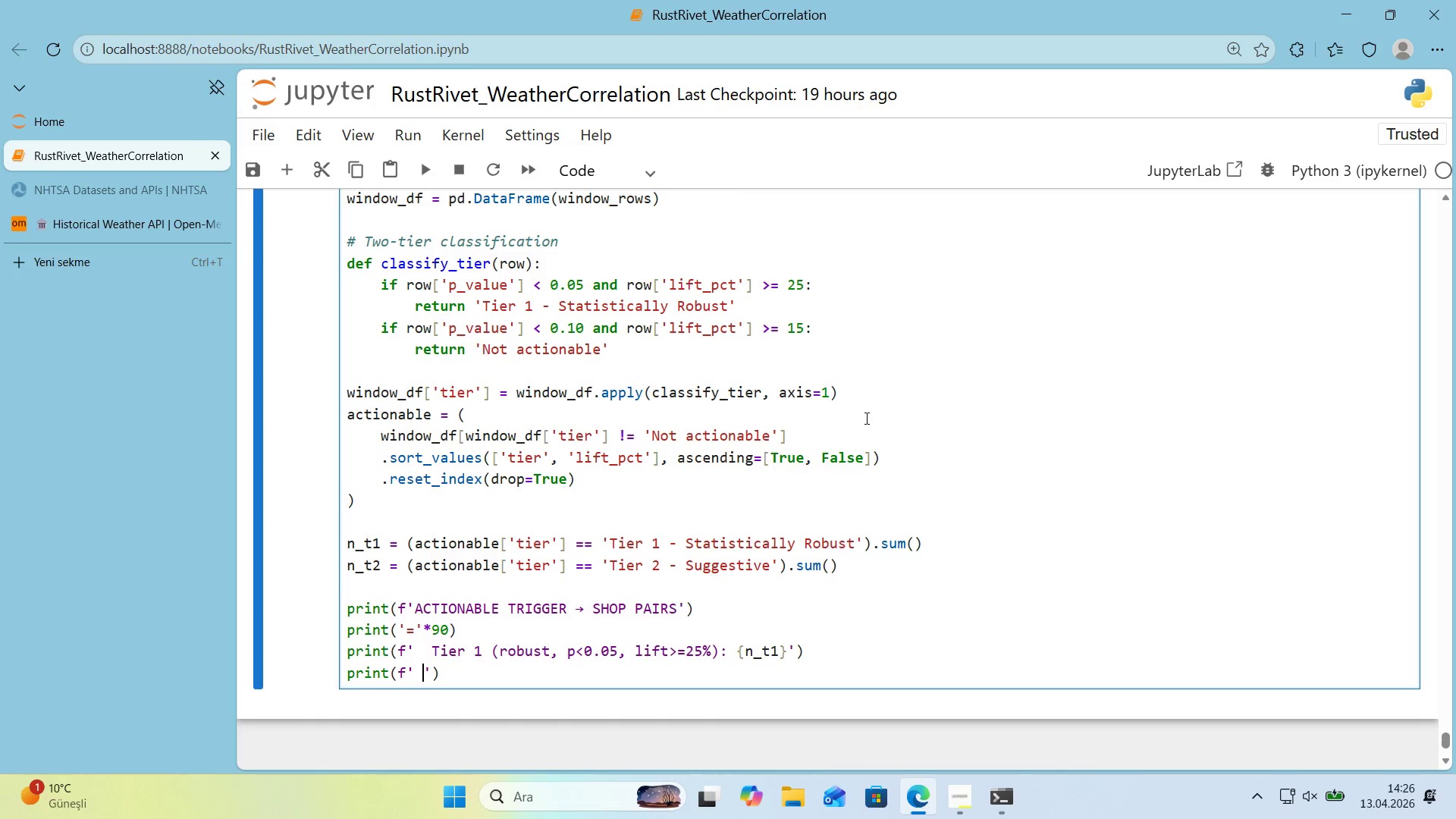 
 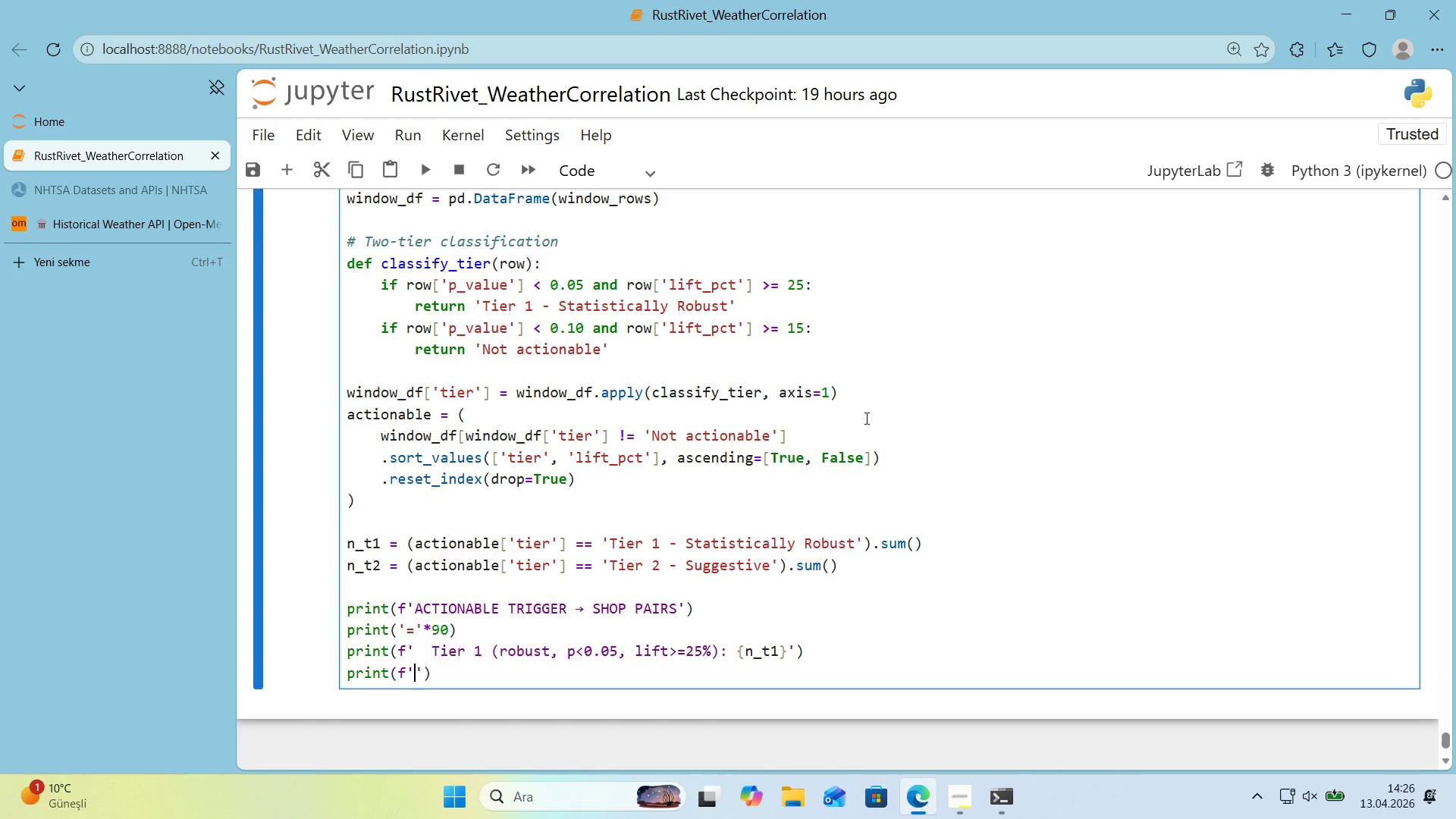 
key(ArrowLeft)
 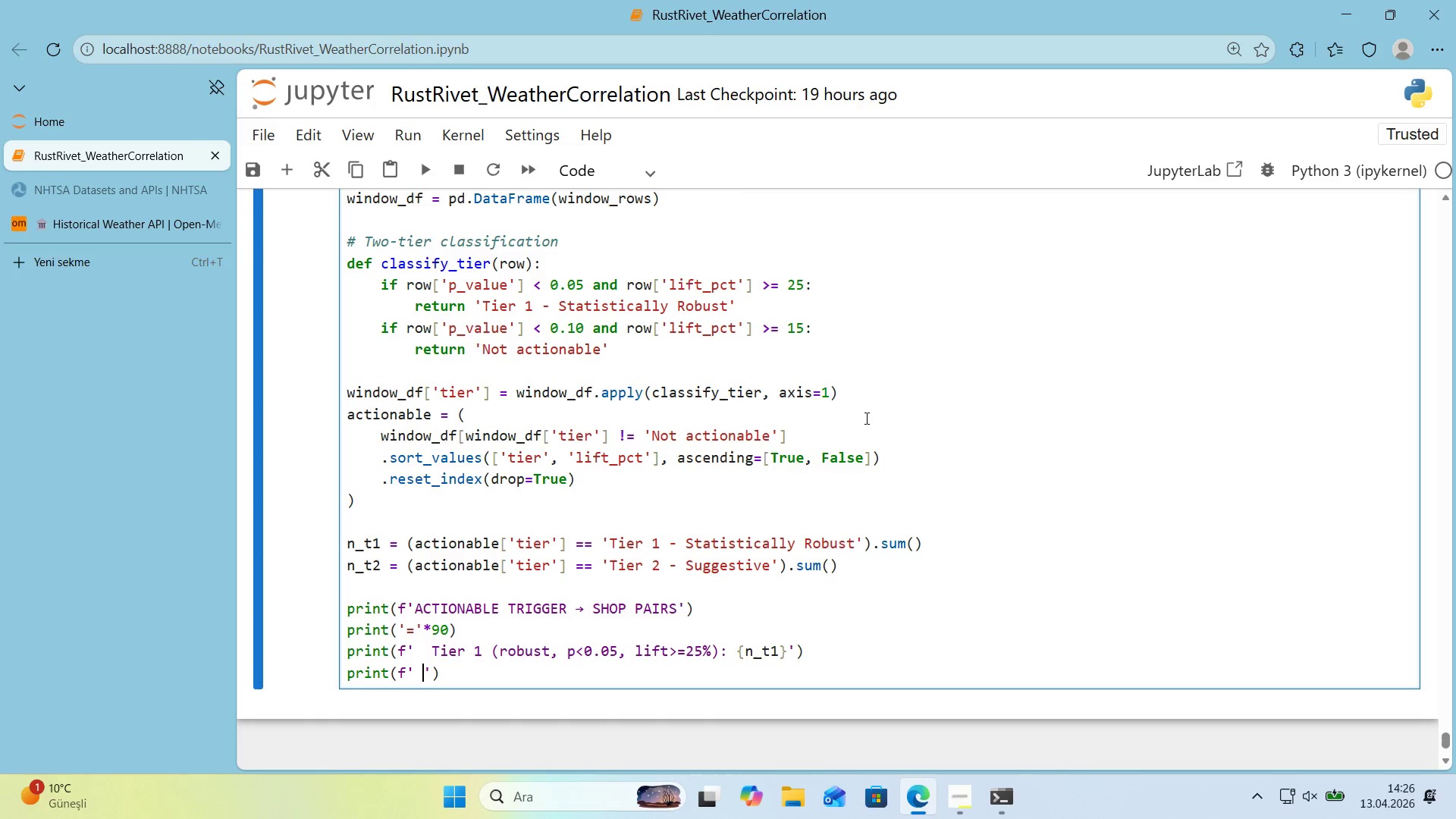 
type(  T'er 2 *()
 